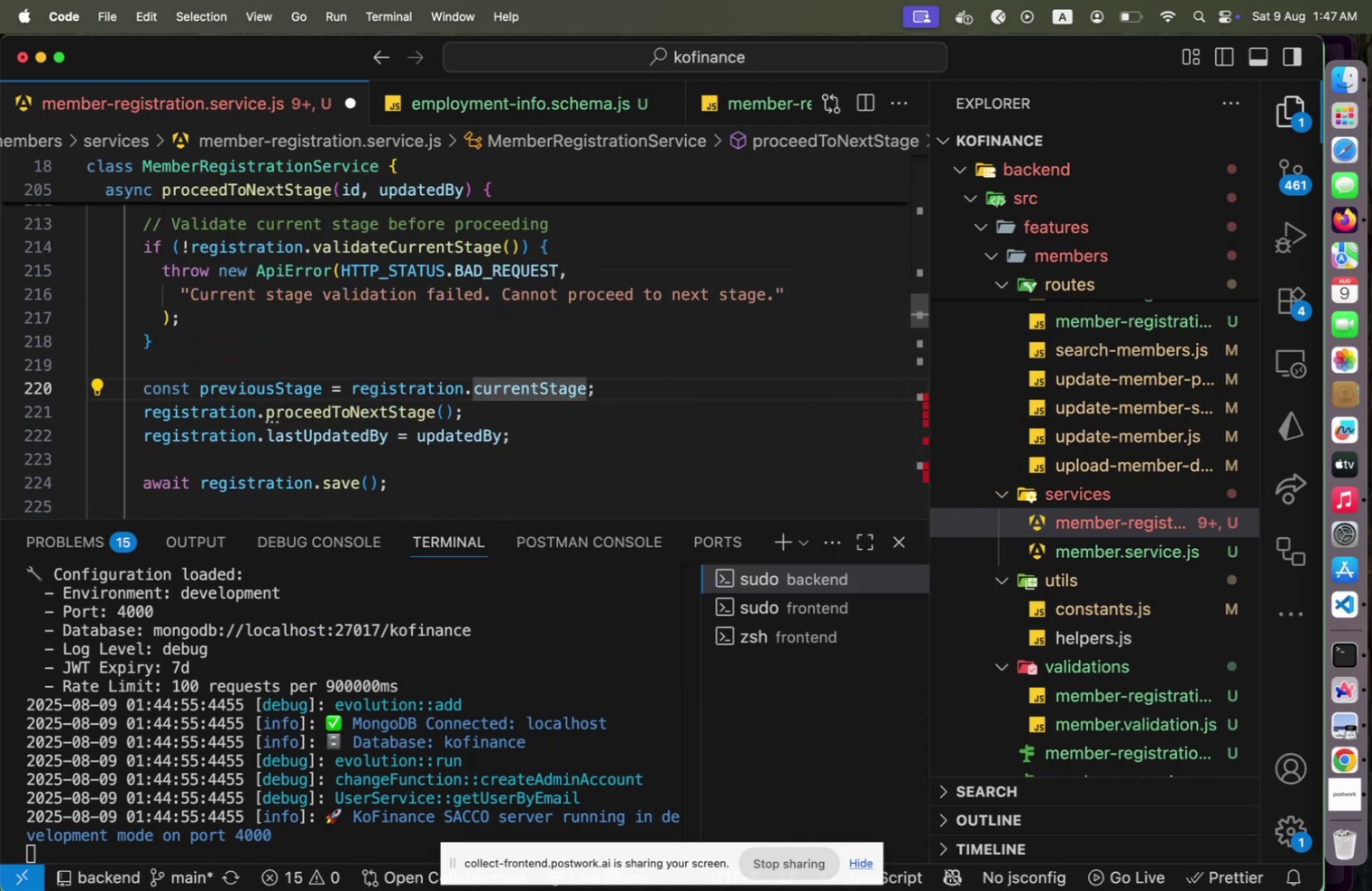 
key(ArrowDown)
 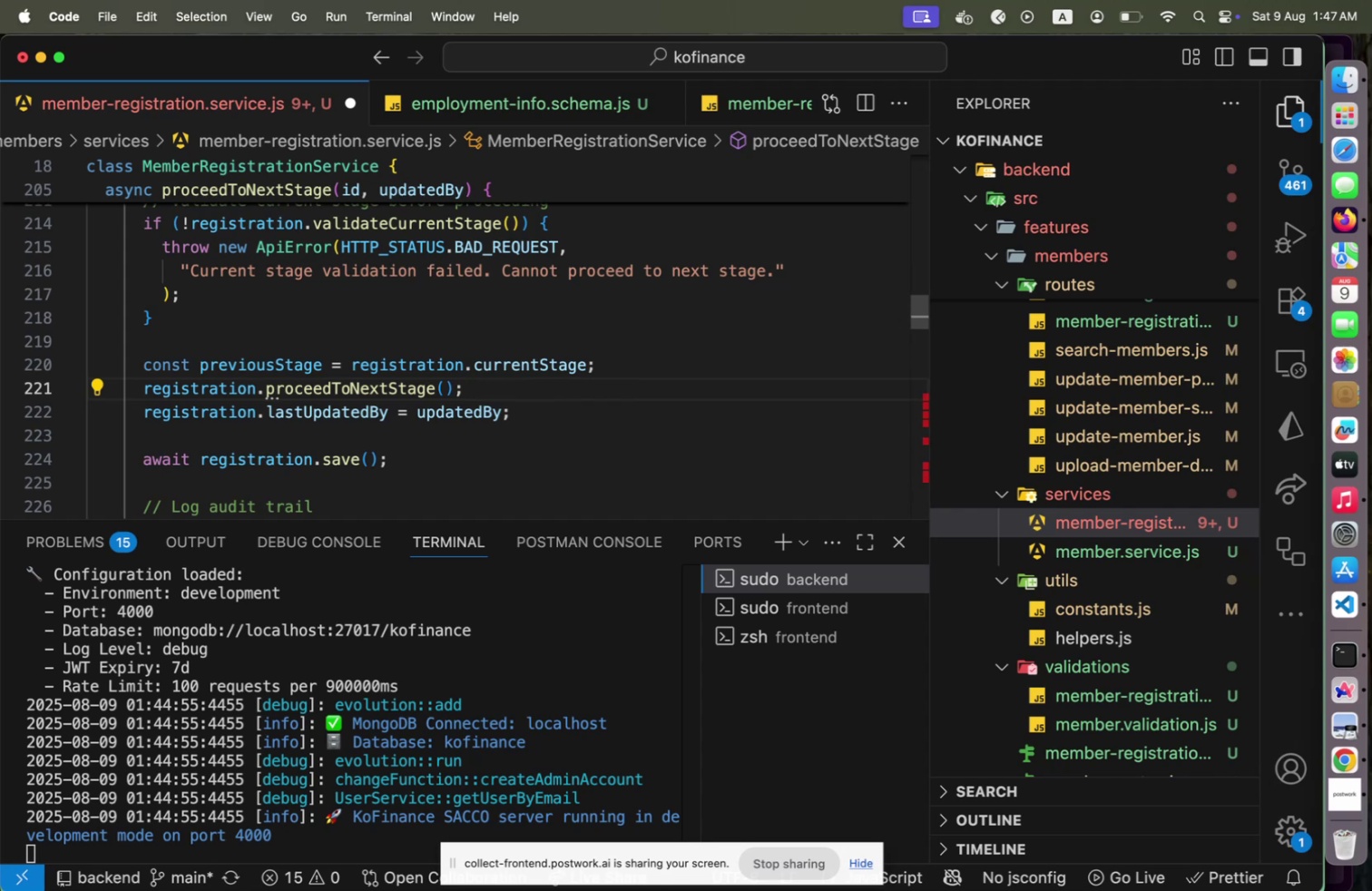 
key(Alt+Shift+F)
 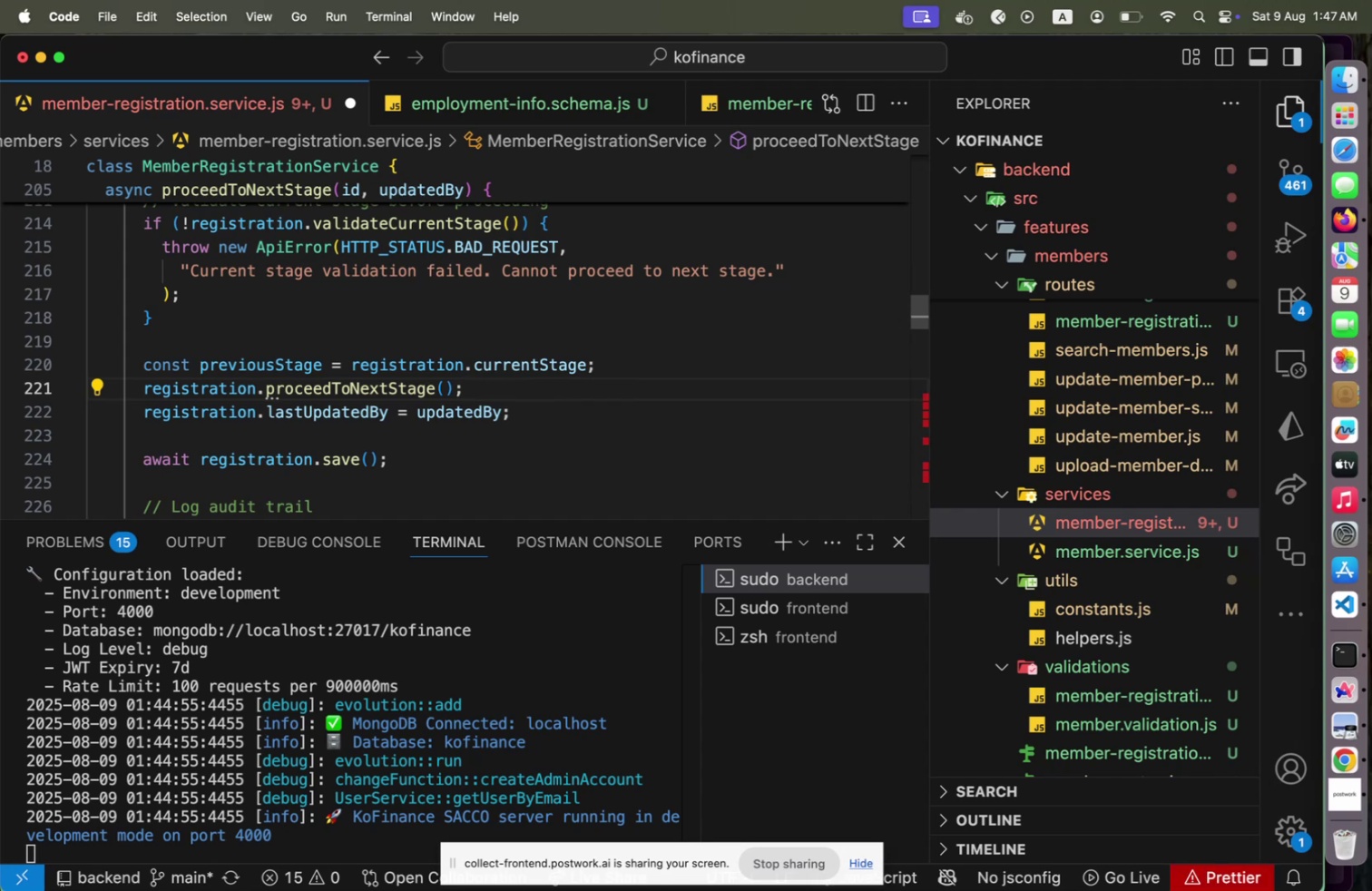 
hold_key(key=ArrowUp, duration=1.17)
 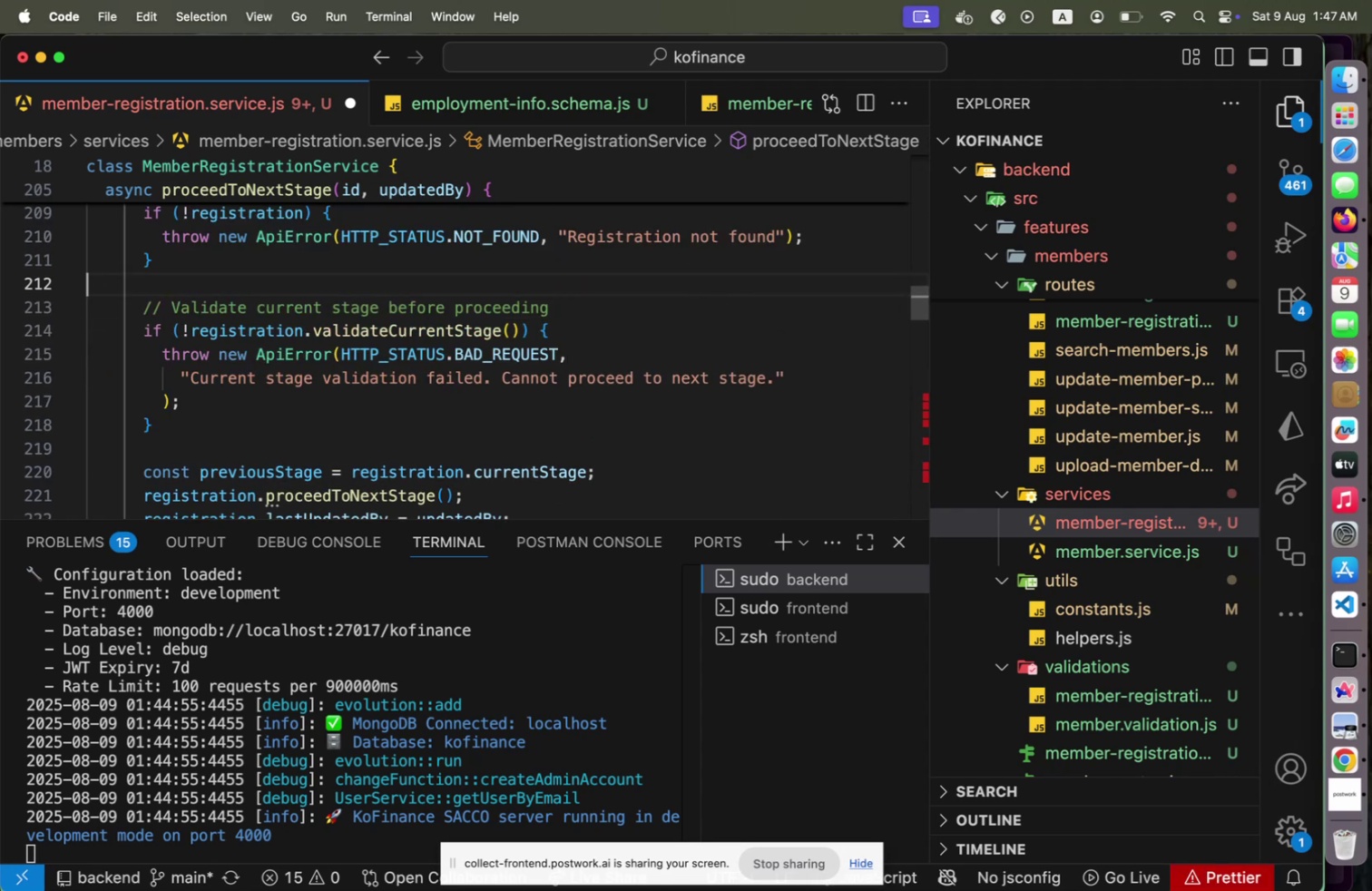 
hold_key(key=ArrowDown, duration=0.84)
 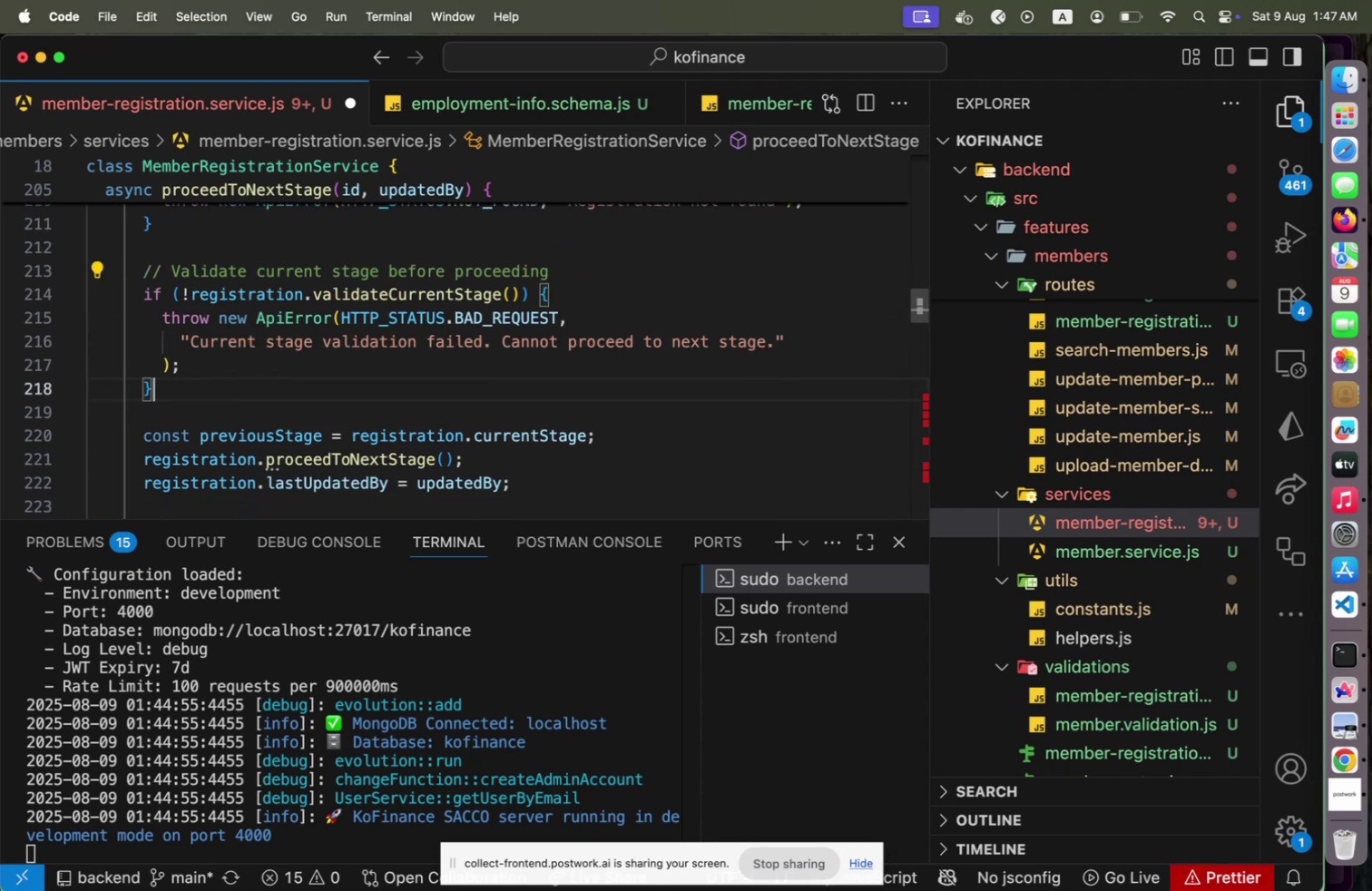 
hold_key(key=ArrowUp, duration=0.34)
 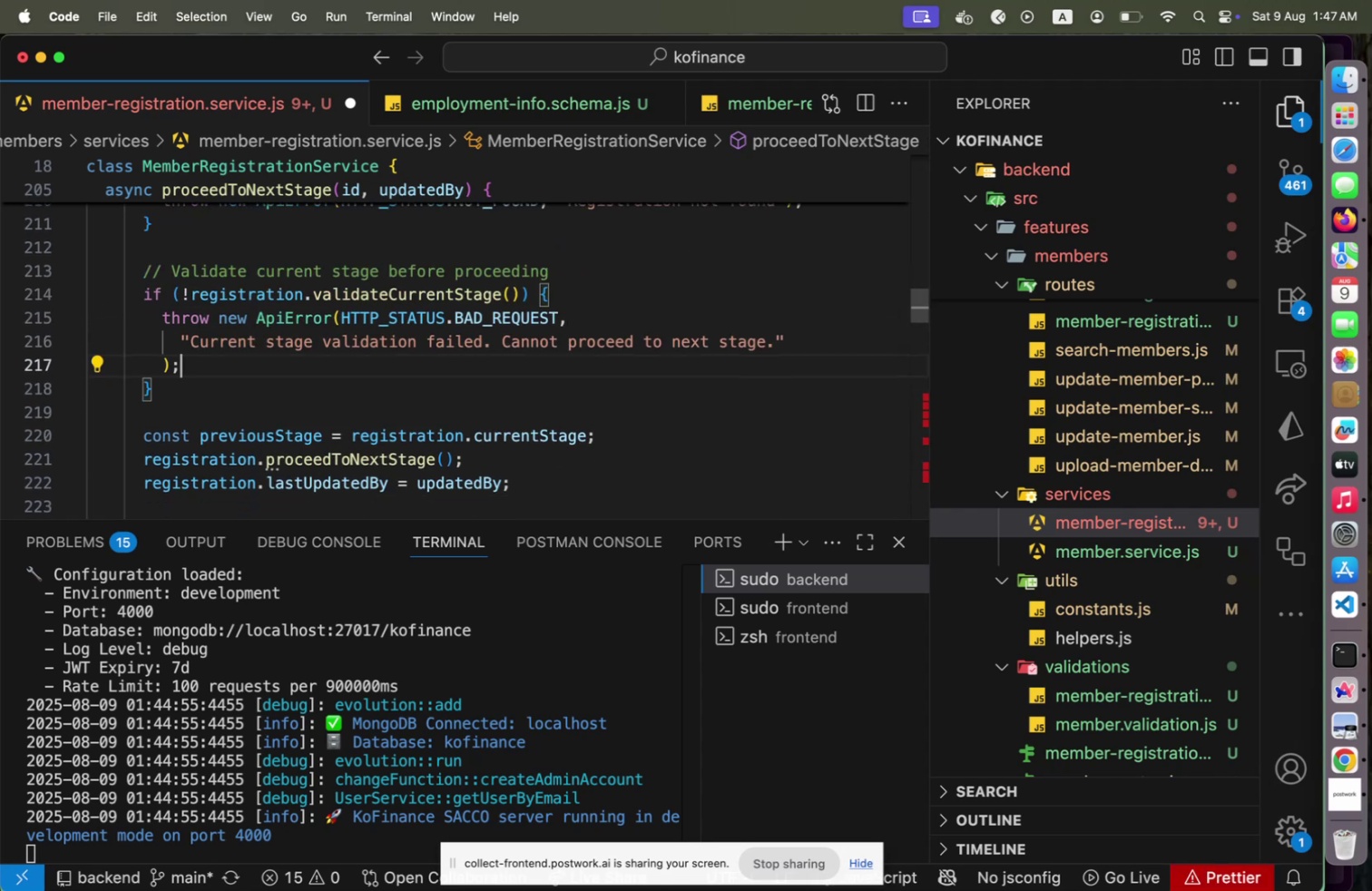 
key(ArrowUp)
 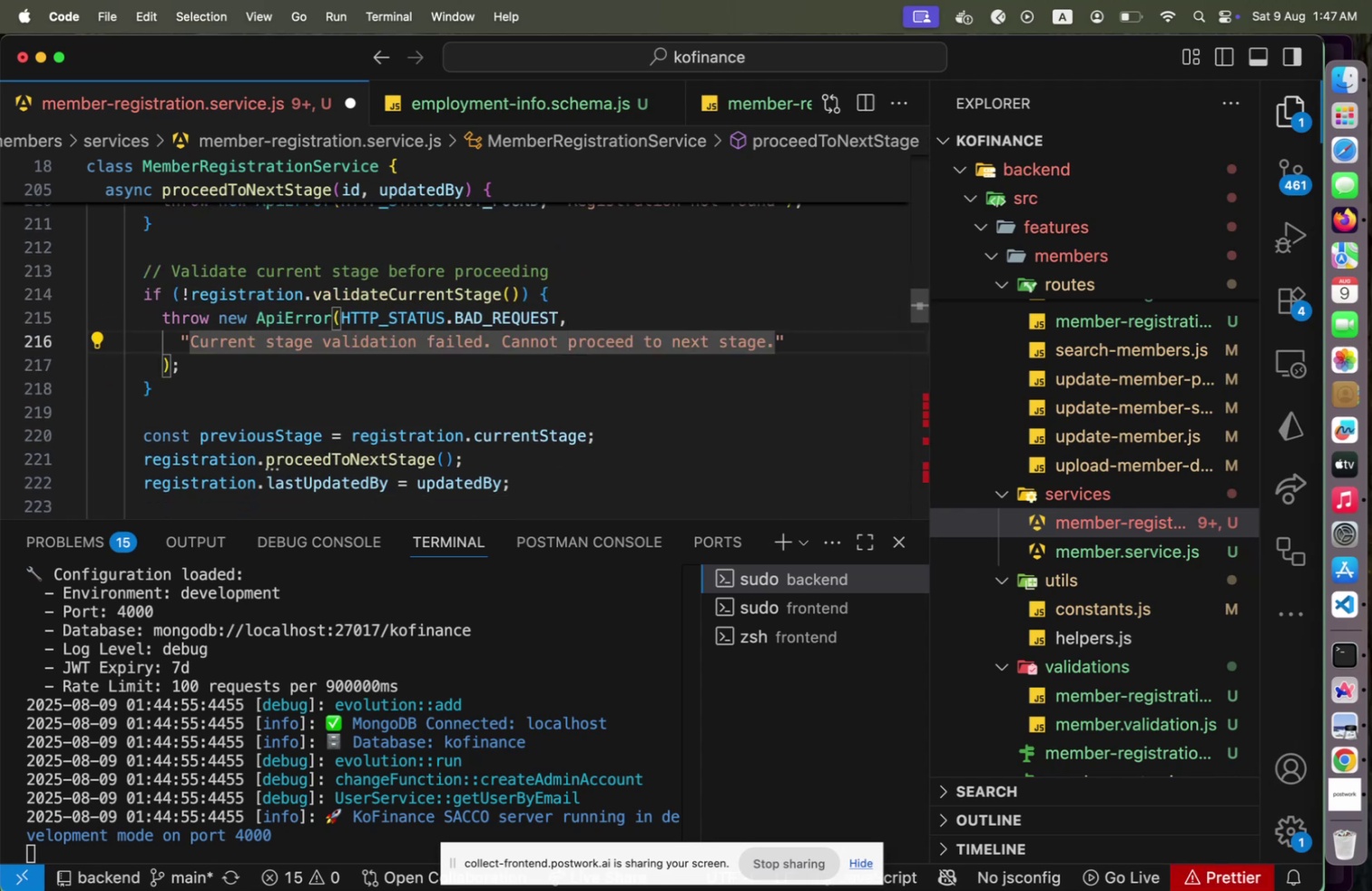 
hold_key(key=ArrowUp, duration=1.05)
 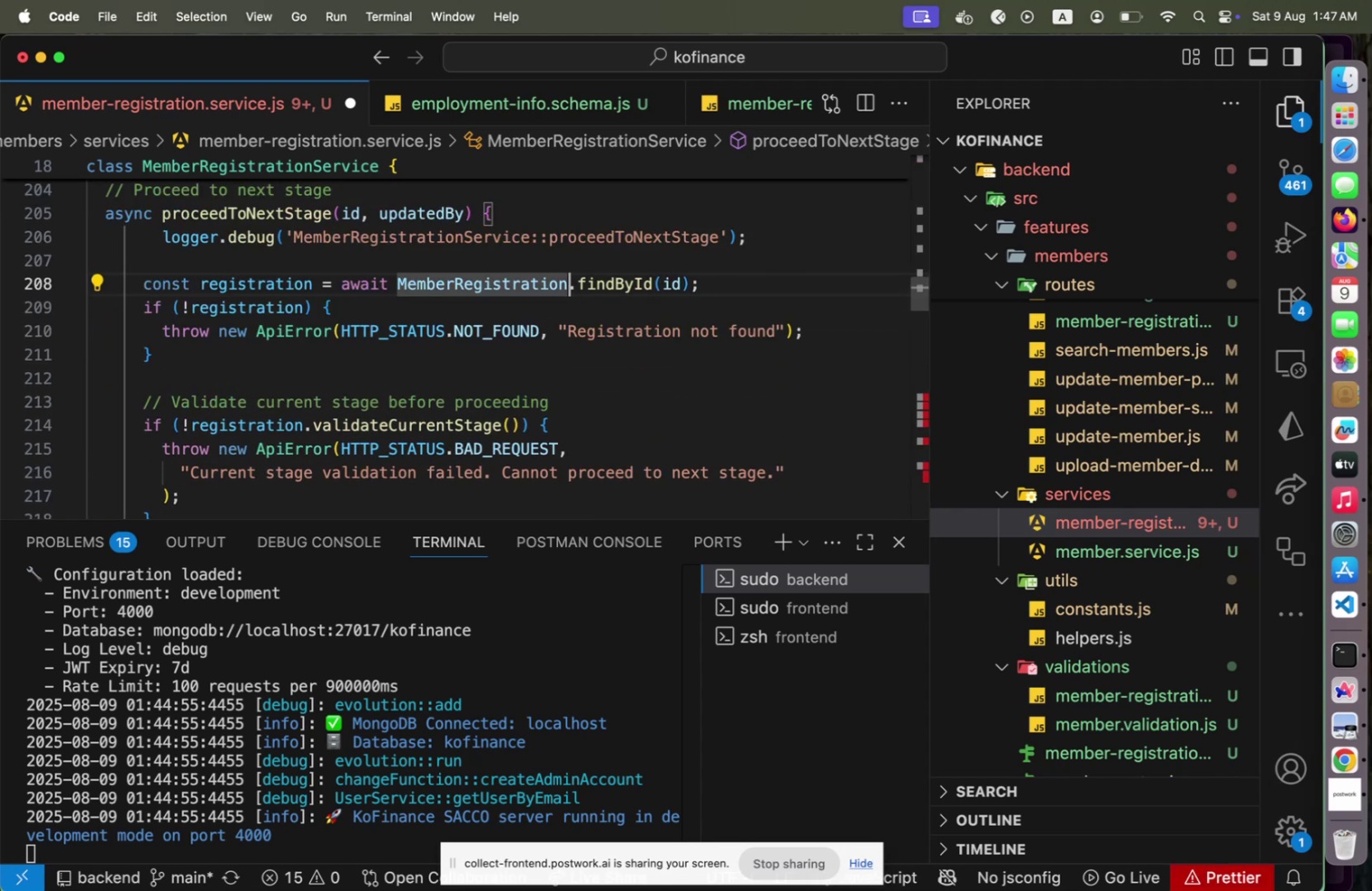 
key(ArrowUp)
 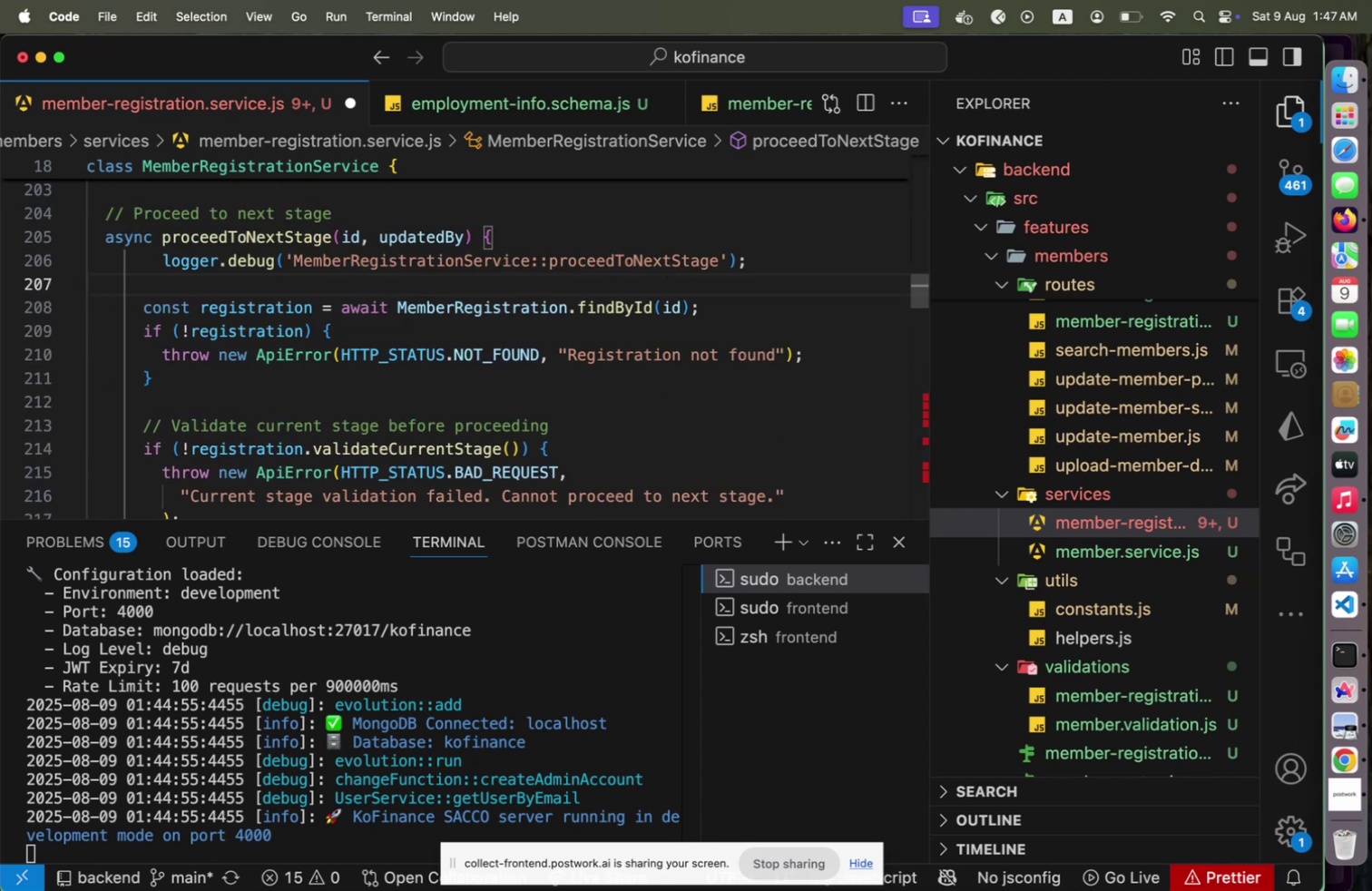 
hold_key(key=ArrowDown, duration=1.5)
 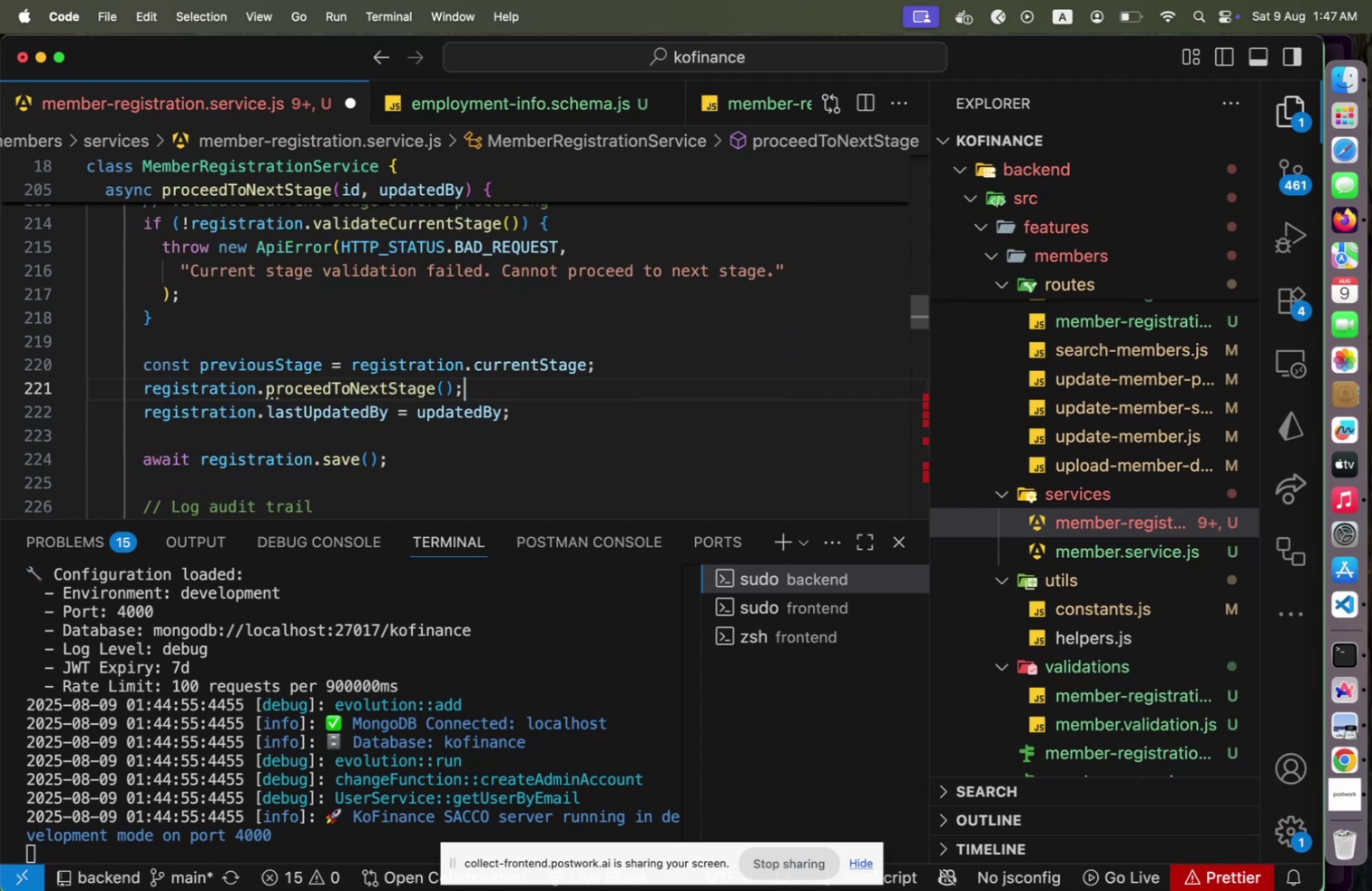 
key(ArrowDown)
 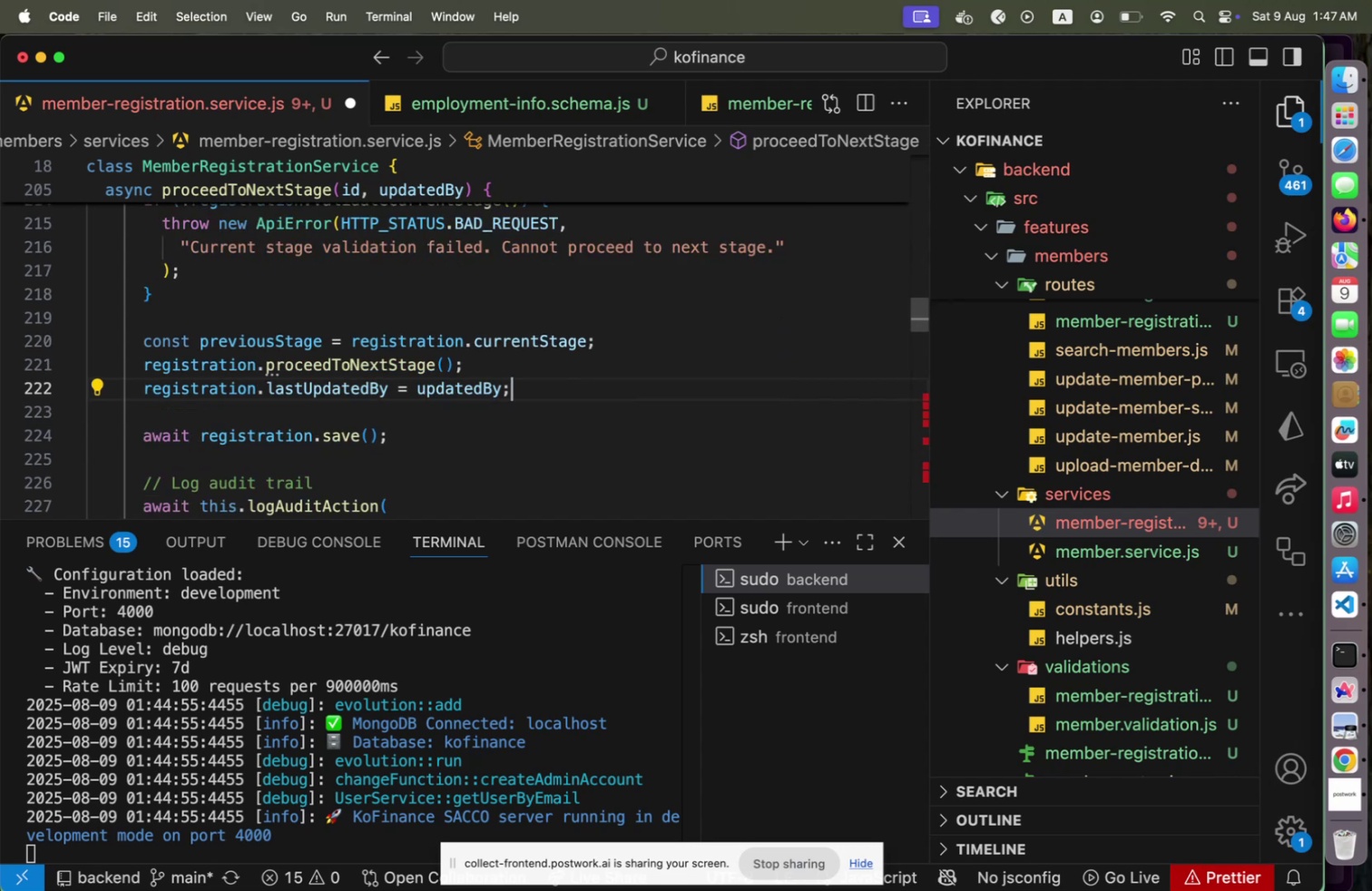 
key(ArrowDown)
 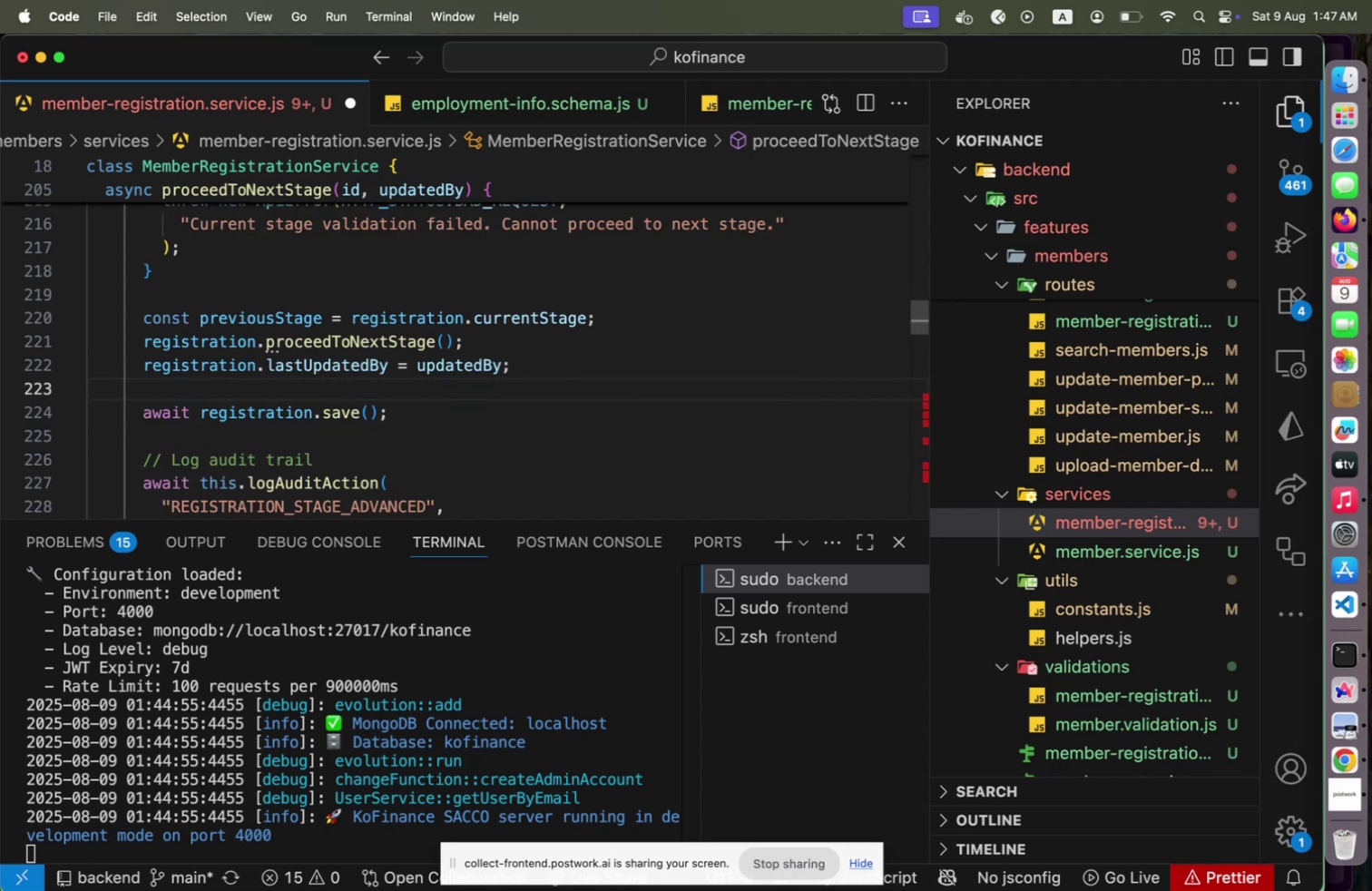 
key(ArrowDown)
 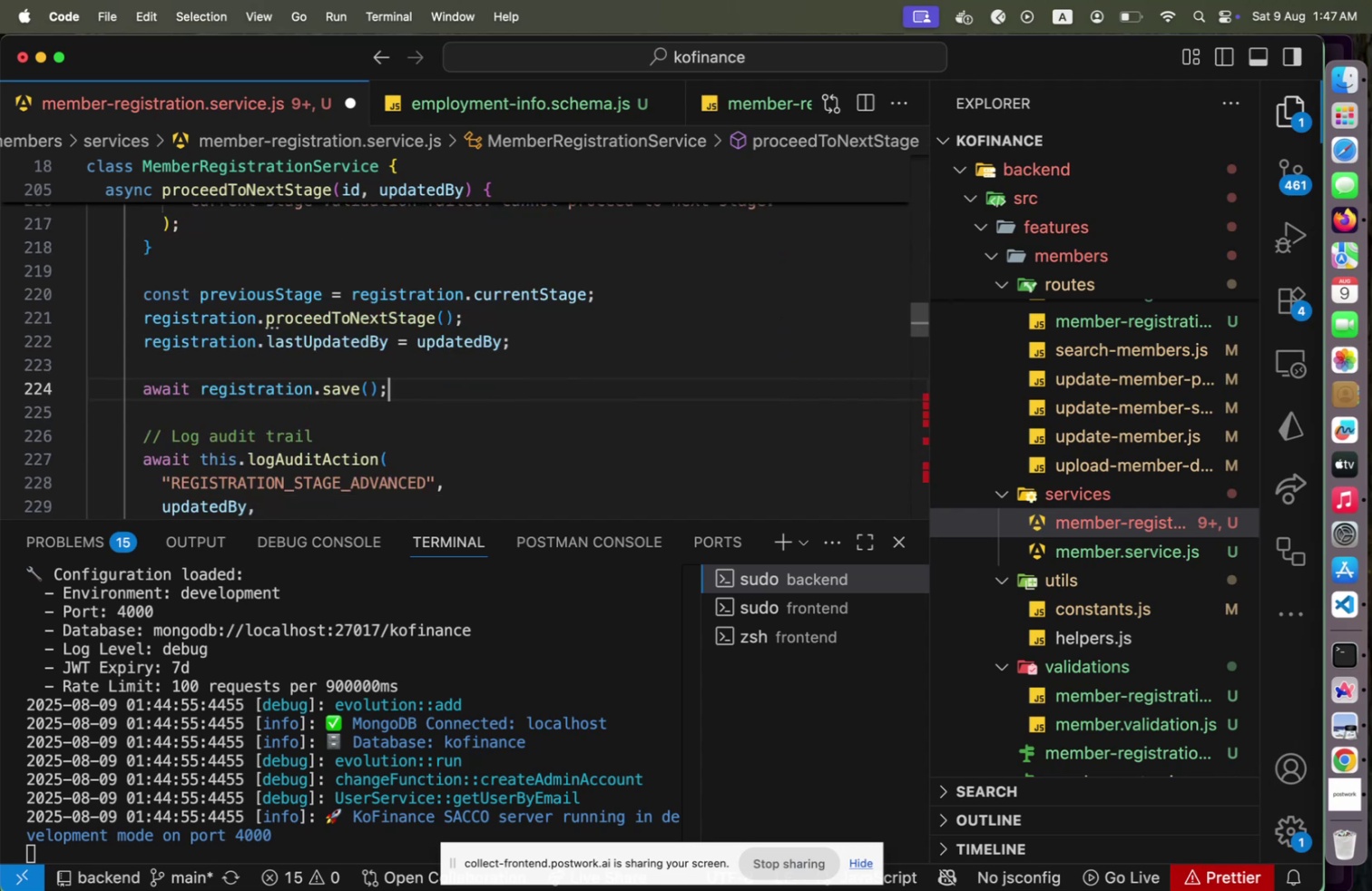 
key(ArrowDown)
 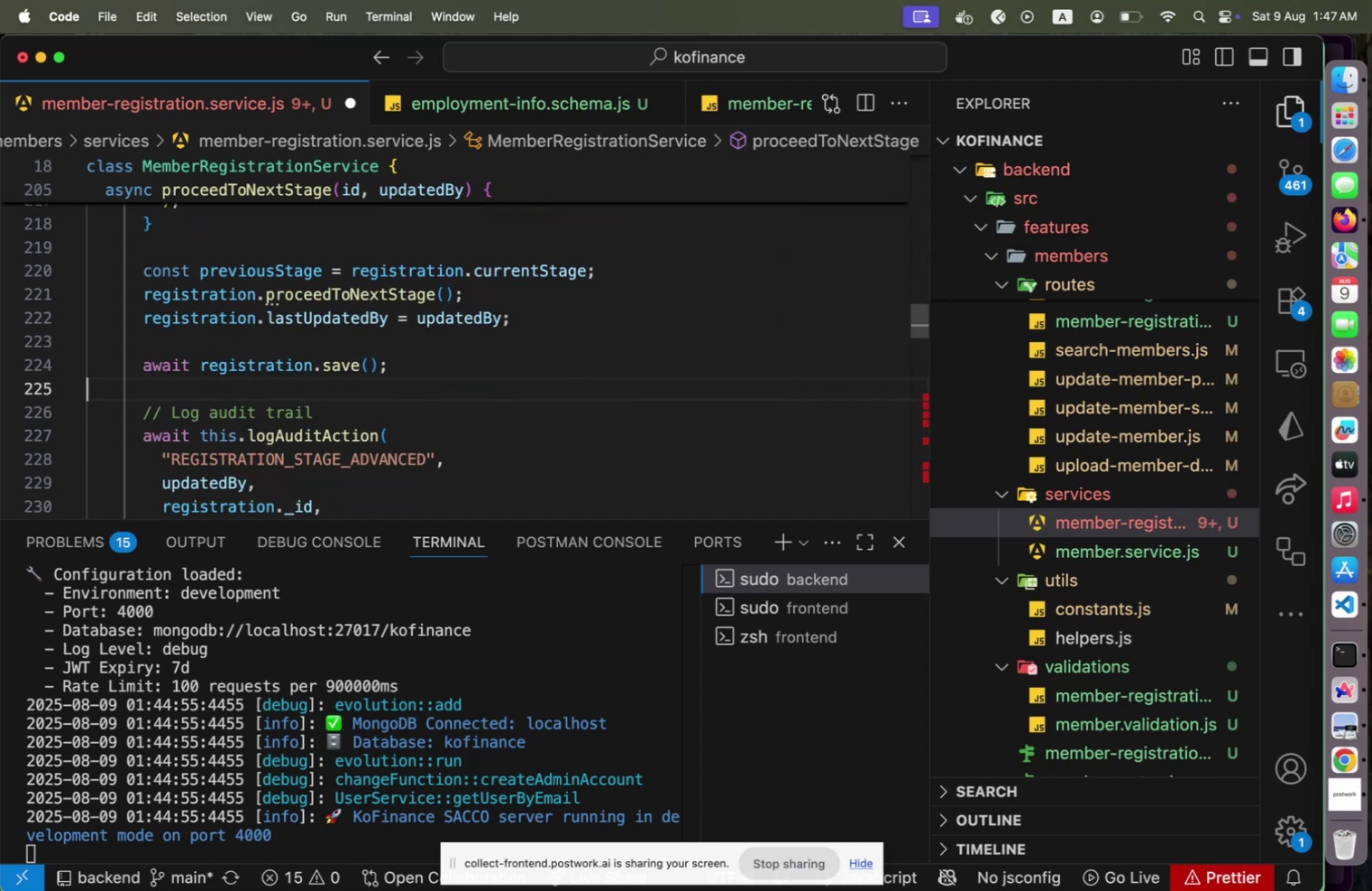 
key(ArrowDown)
 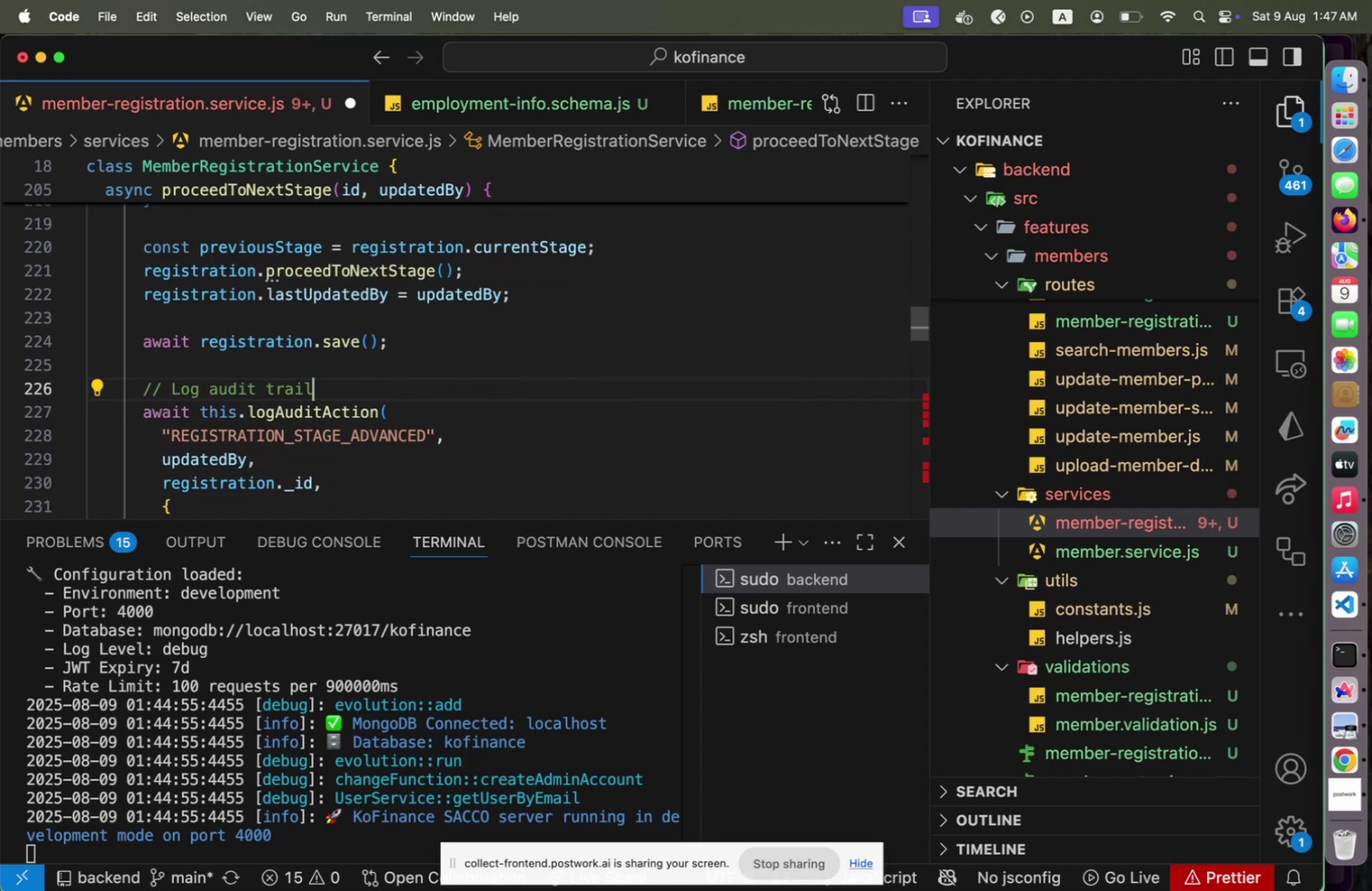 
key(ArrowDown)
 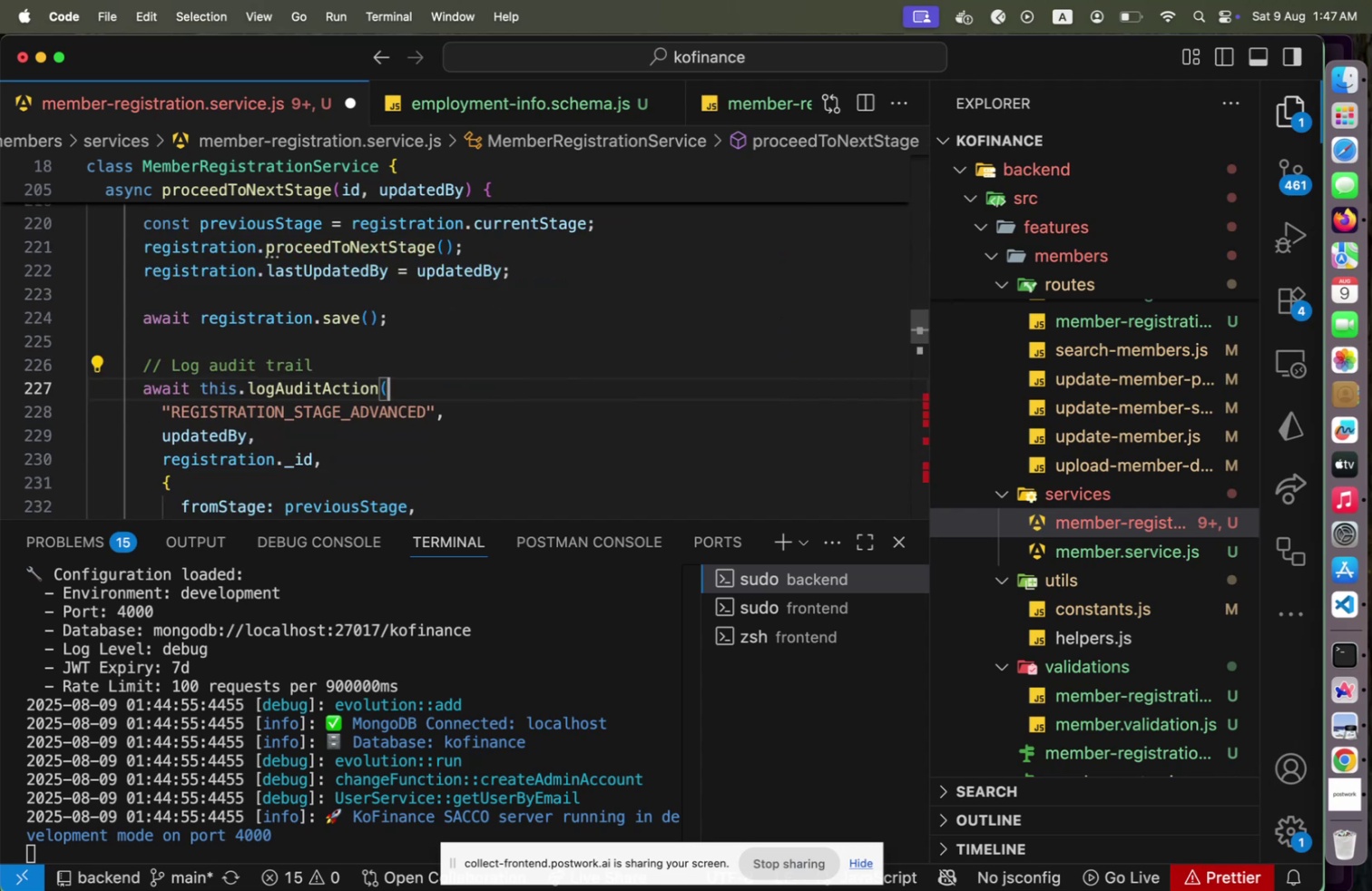 
key(ArrowLeft)
 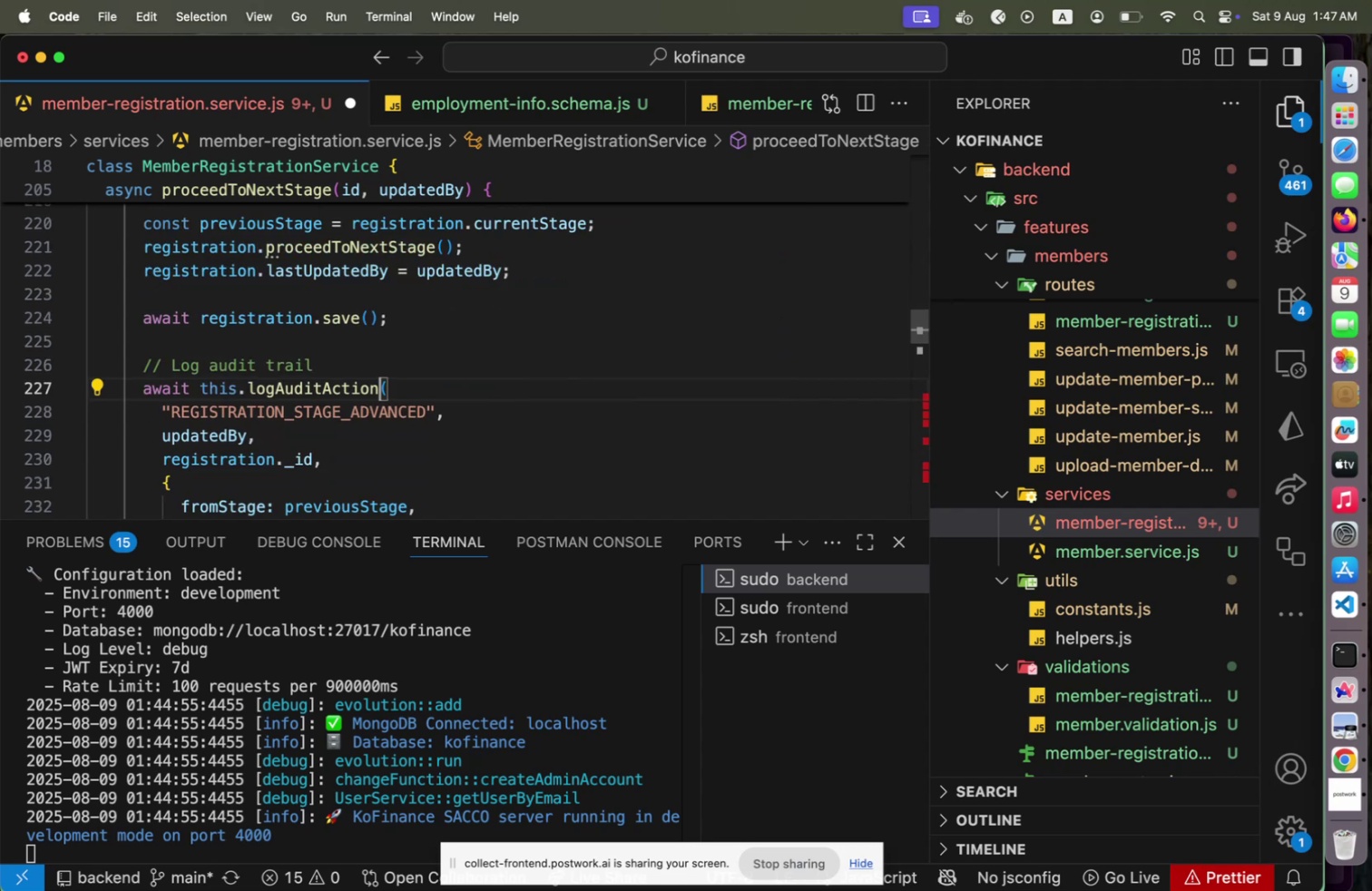 
key(ArrowDown)
 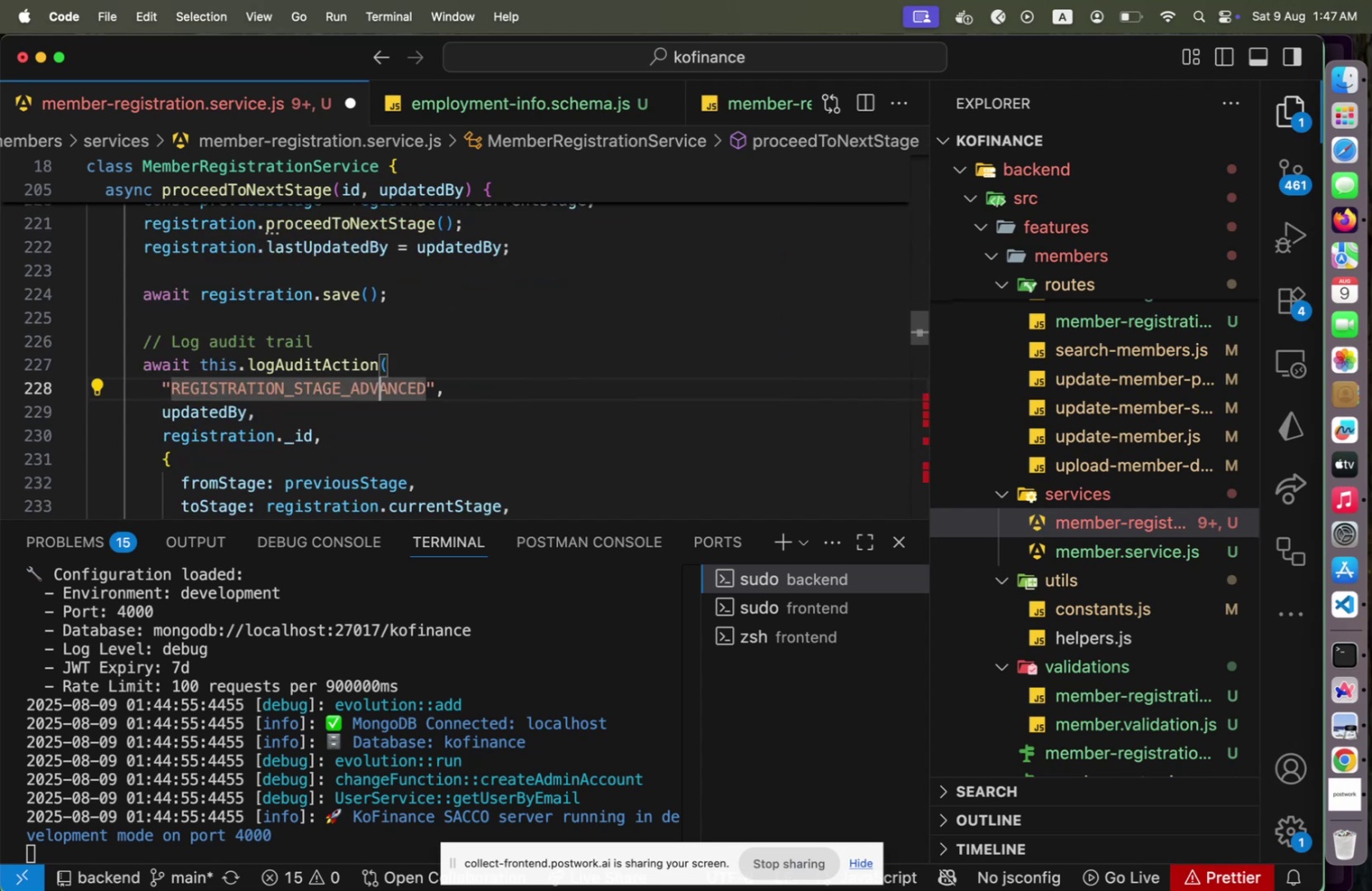 
key(Home)
 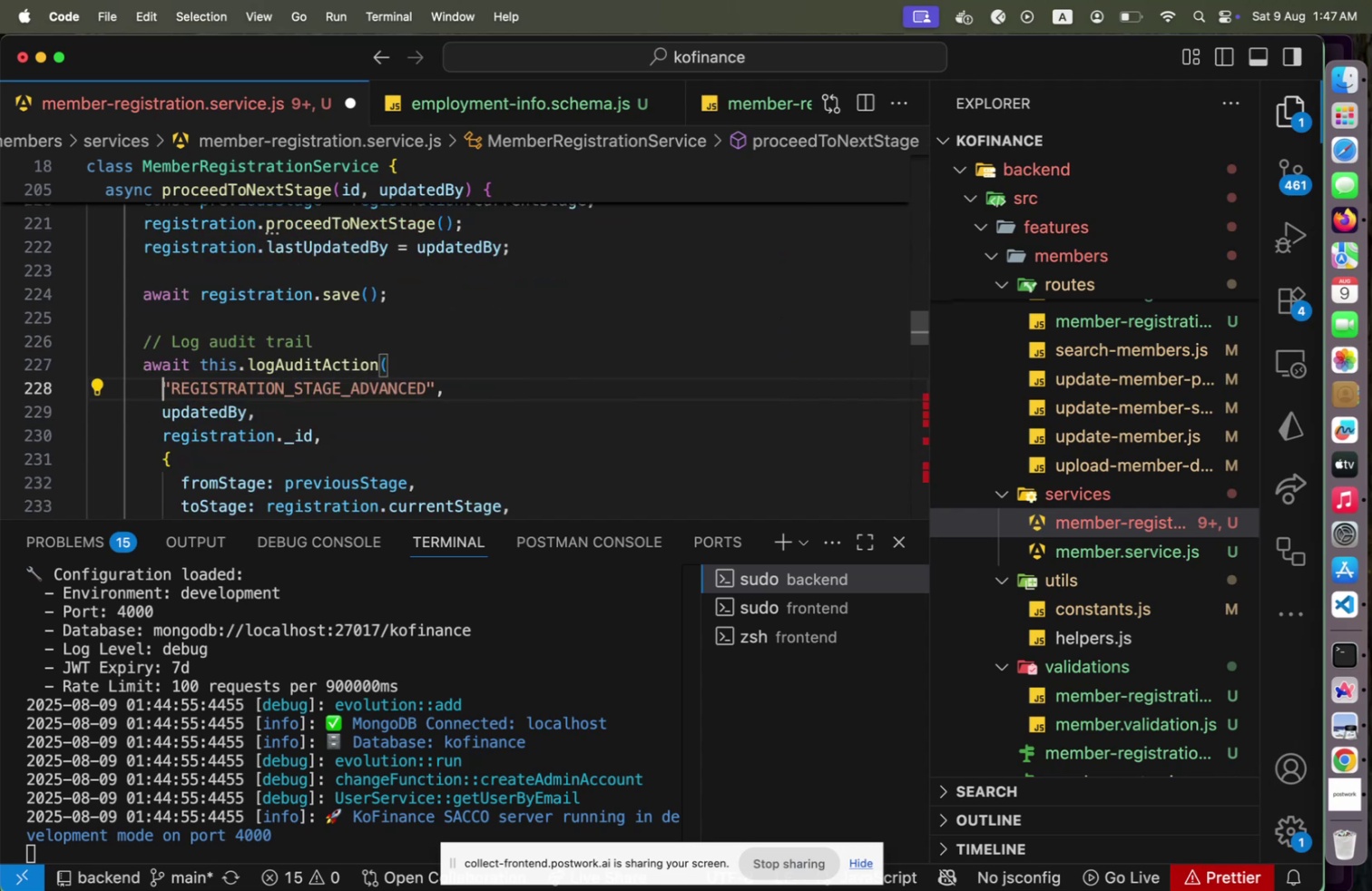 
key(Shift+ArrowRight)
 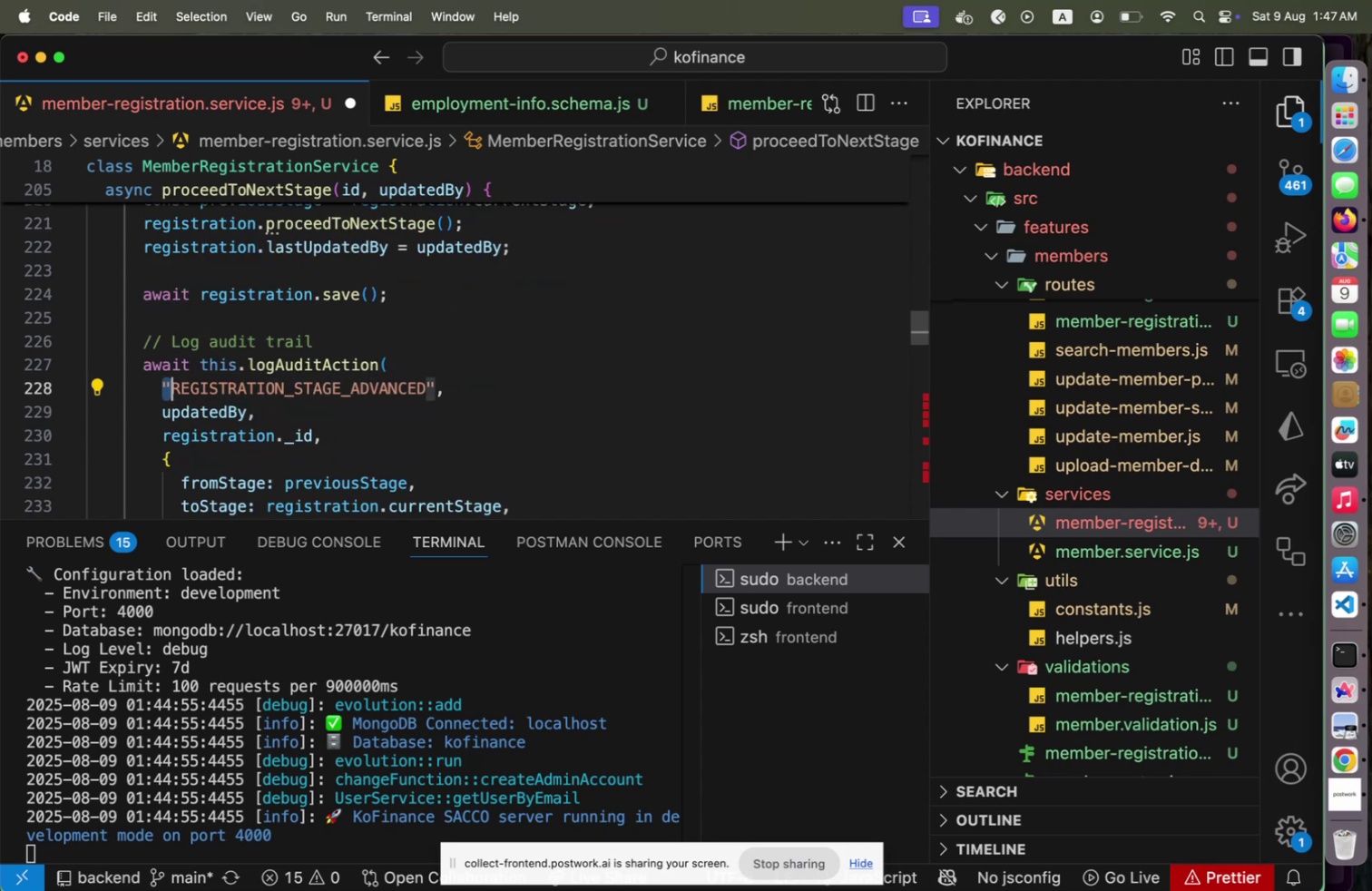 
hold_key(key=ShiftLeft, duration=0.53)
 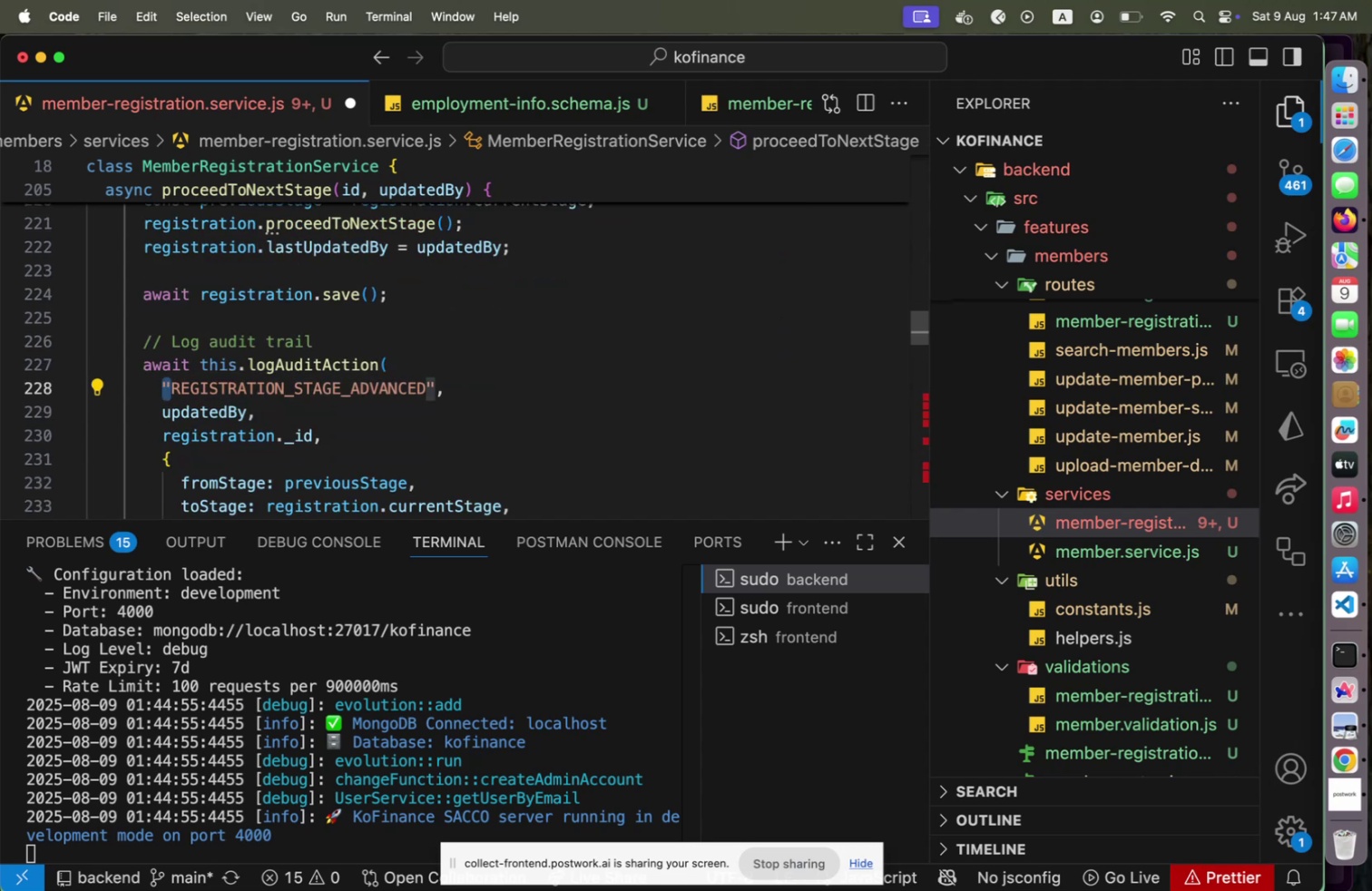 
key(ArrowRight)
 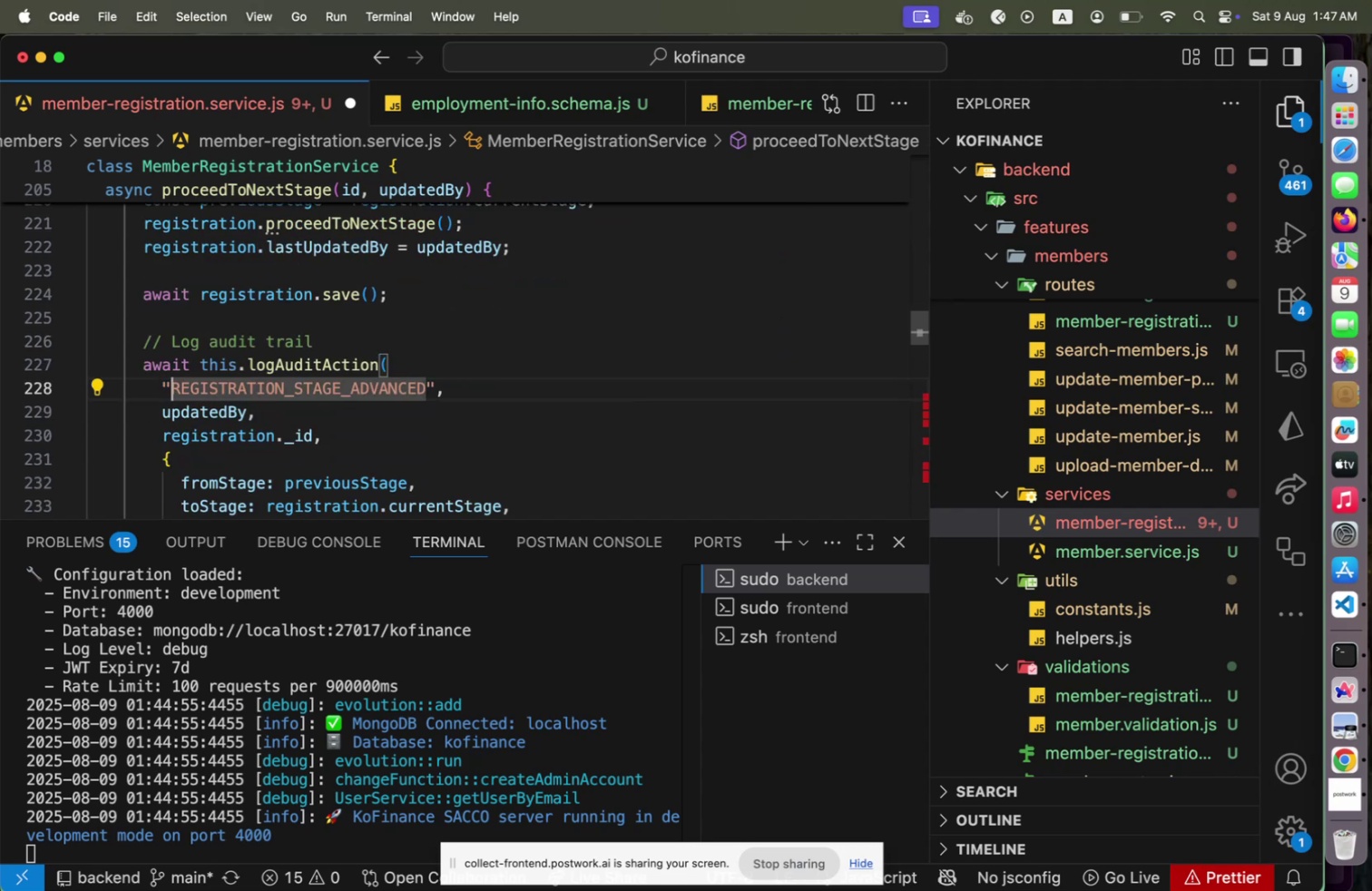 
key(ArrowDown)
 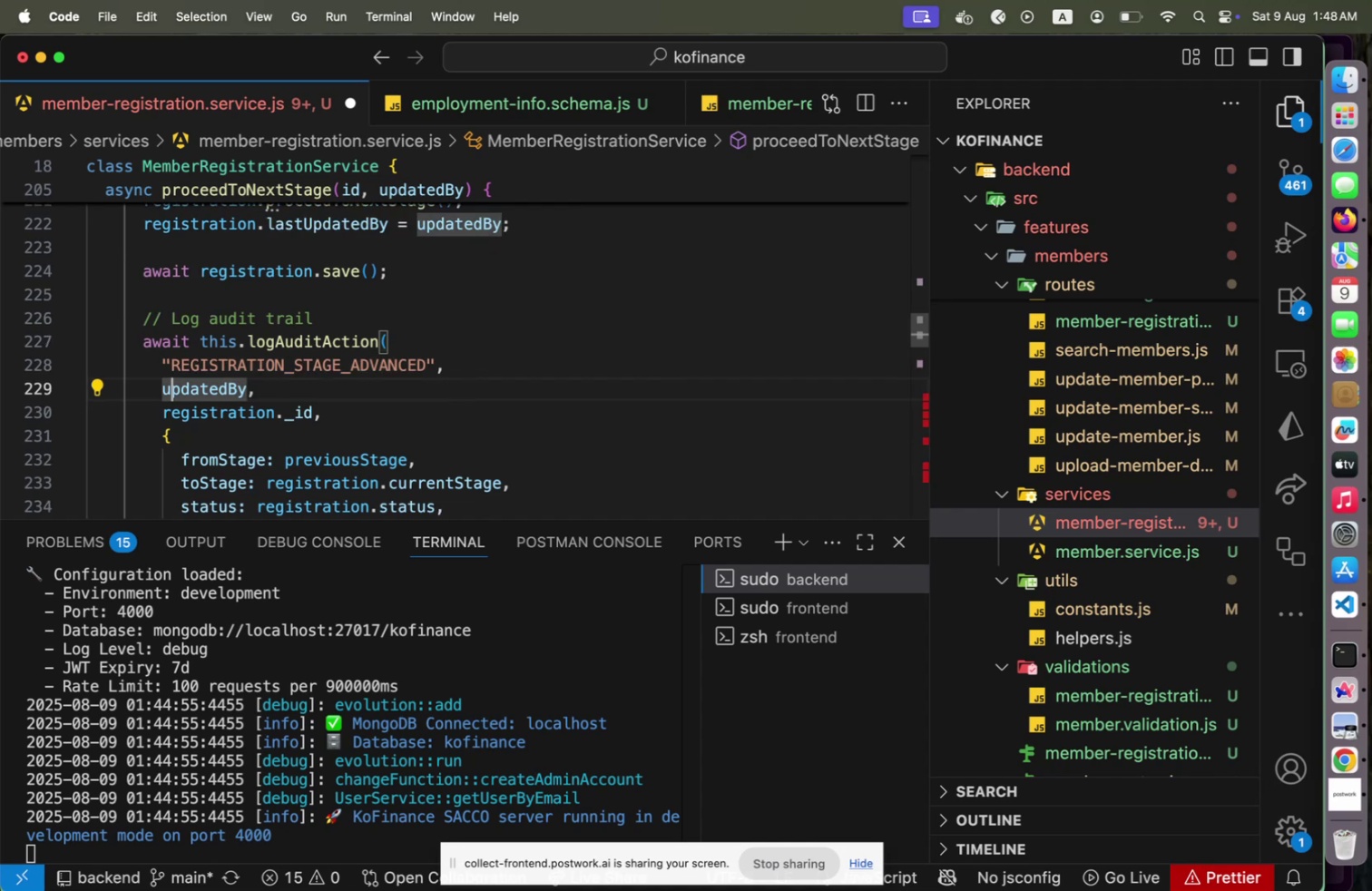 
key(ArrowDown)
 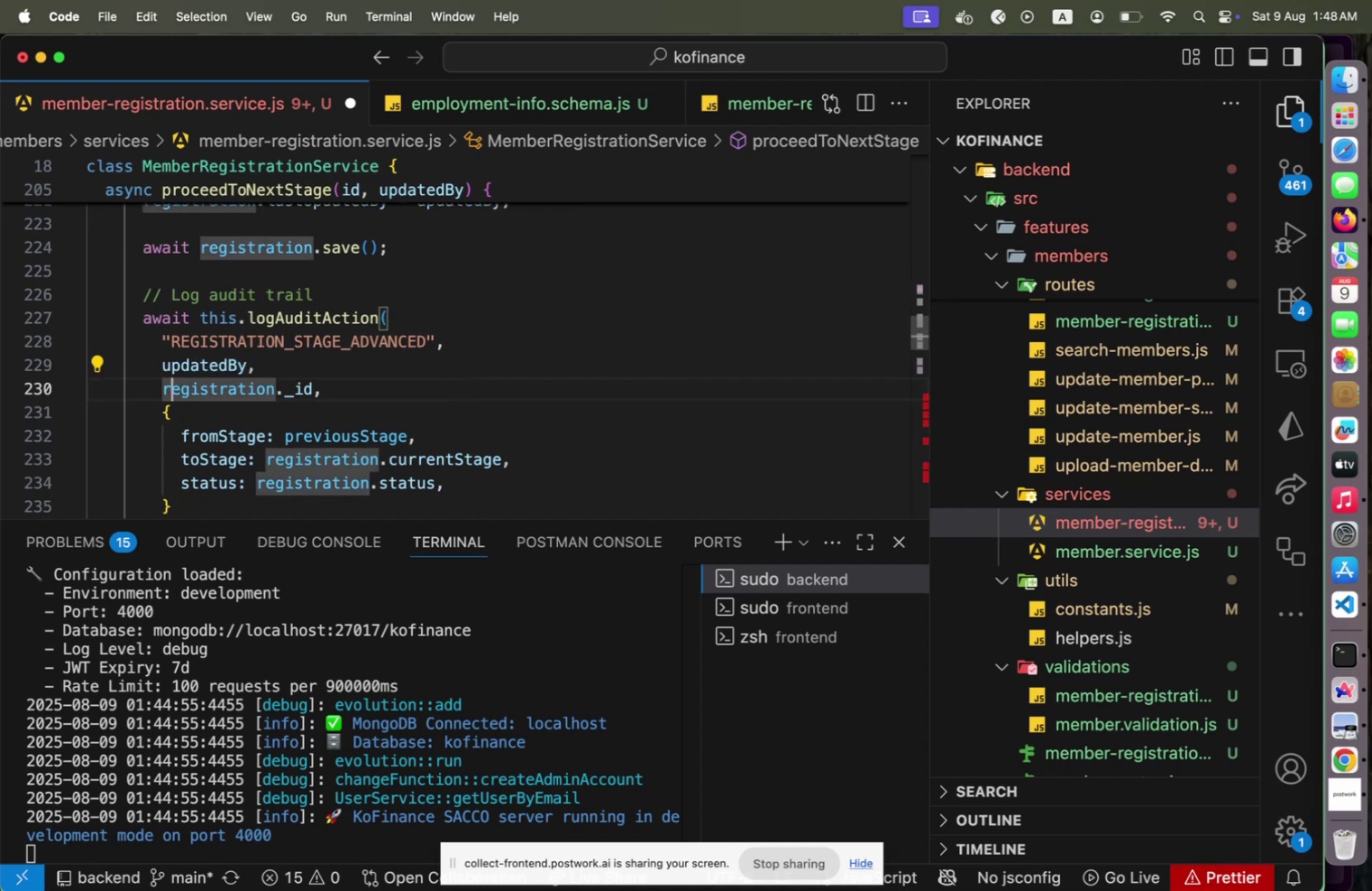 
key(ArrowDown)
 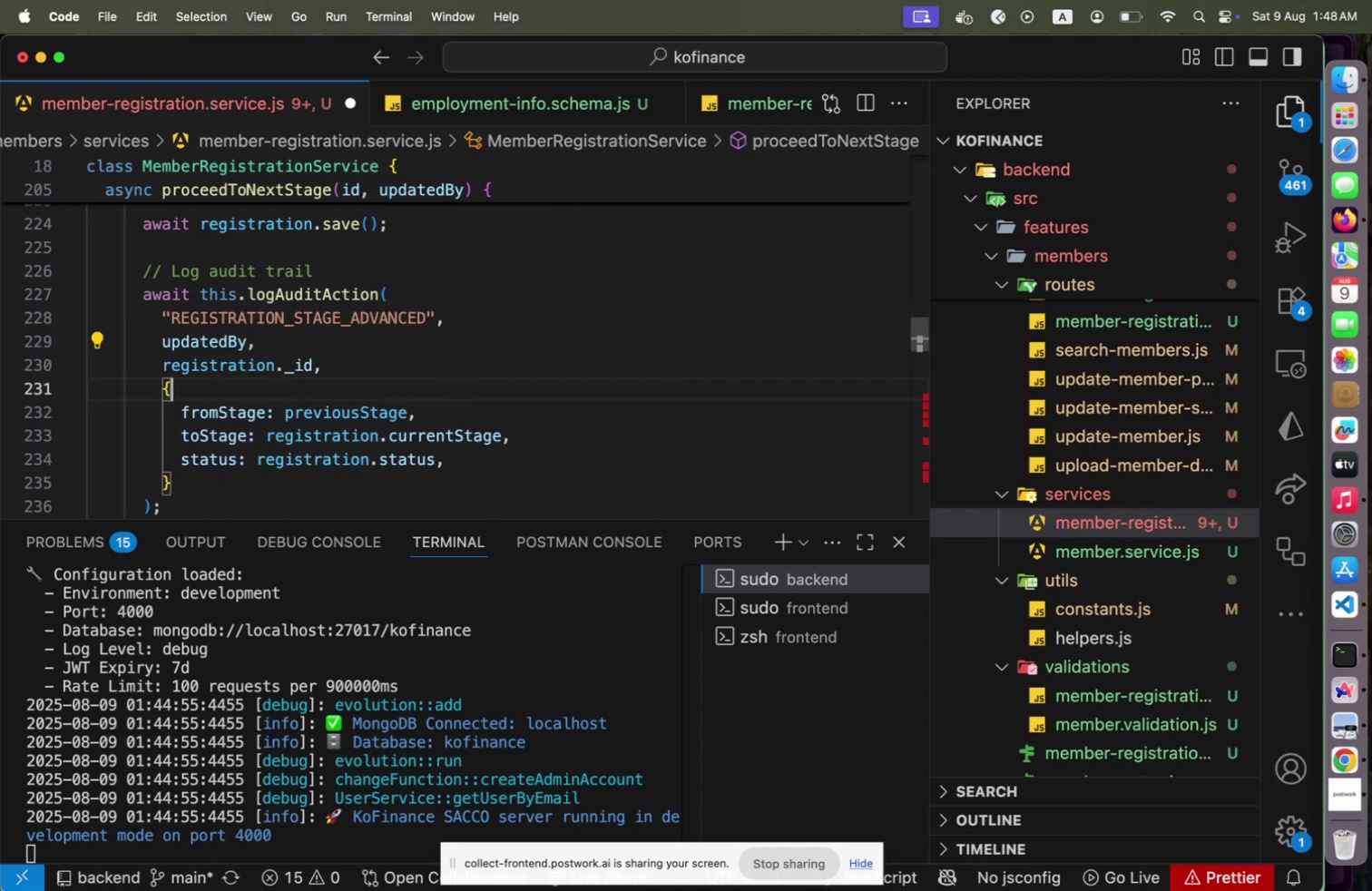 
key(ArrowDown)
 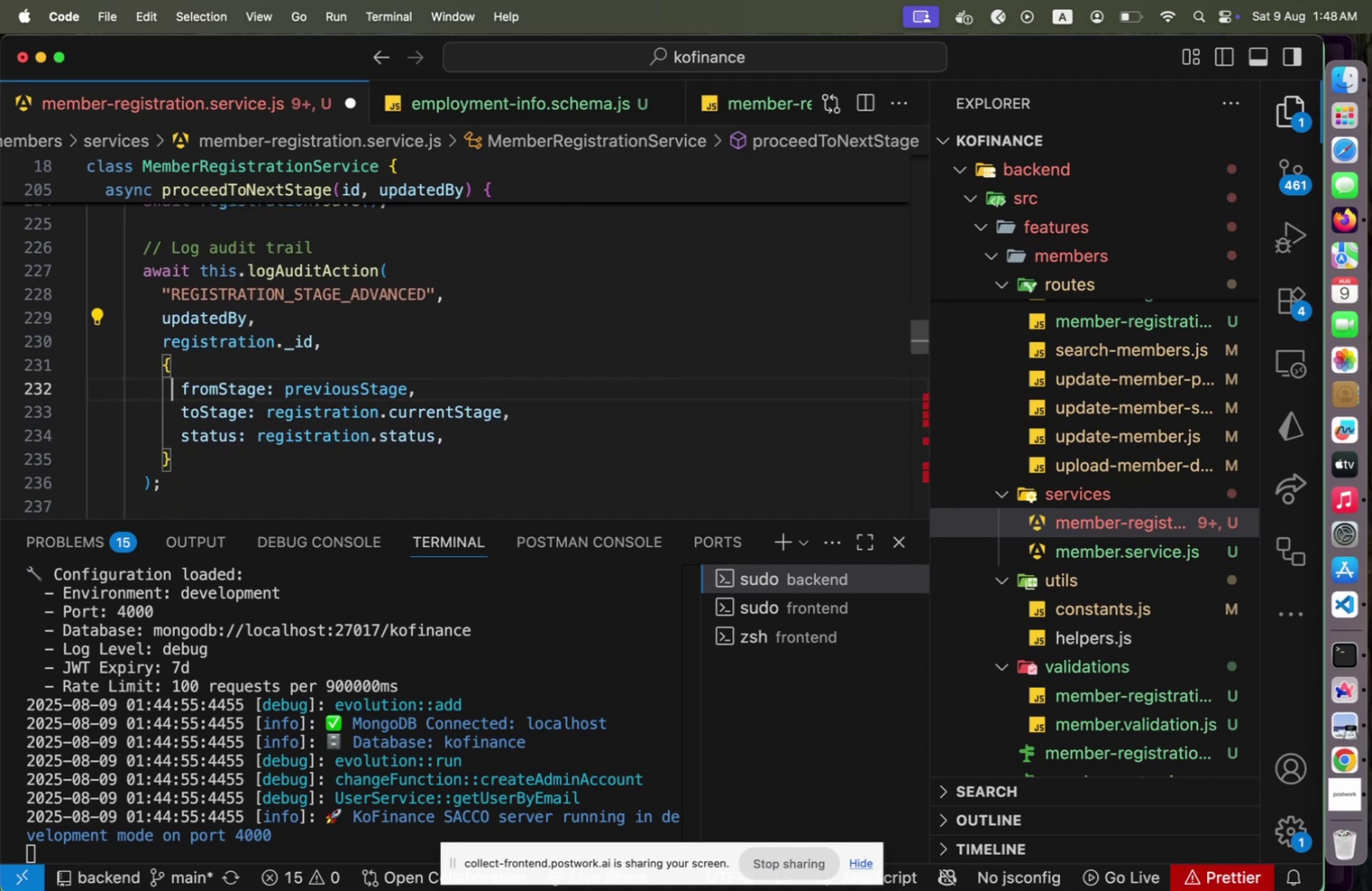 
key(ArrowDown)
 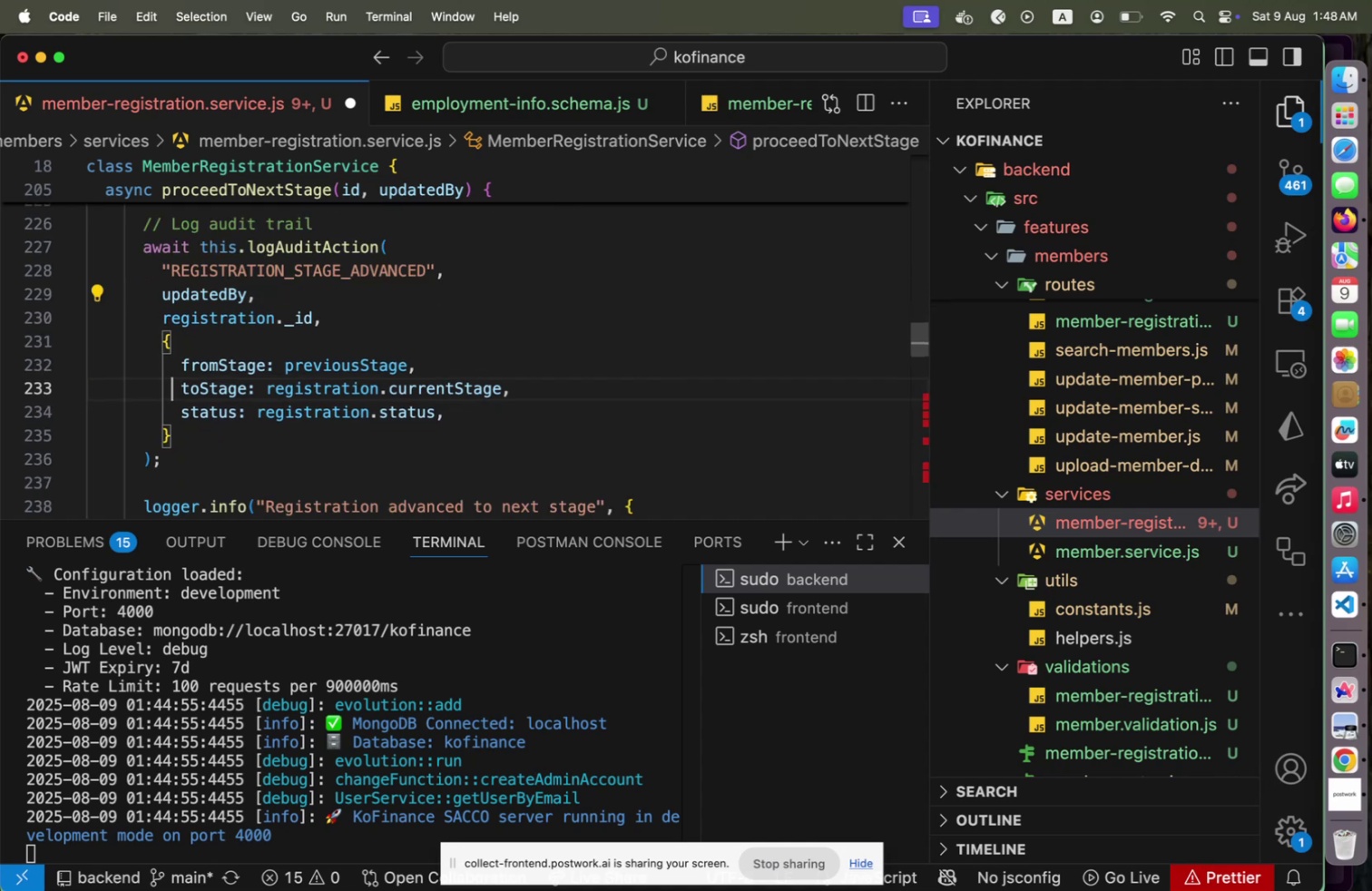 
key(ArrowDown)
 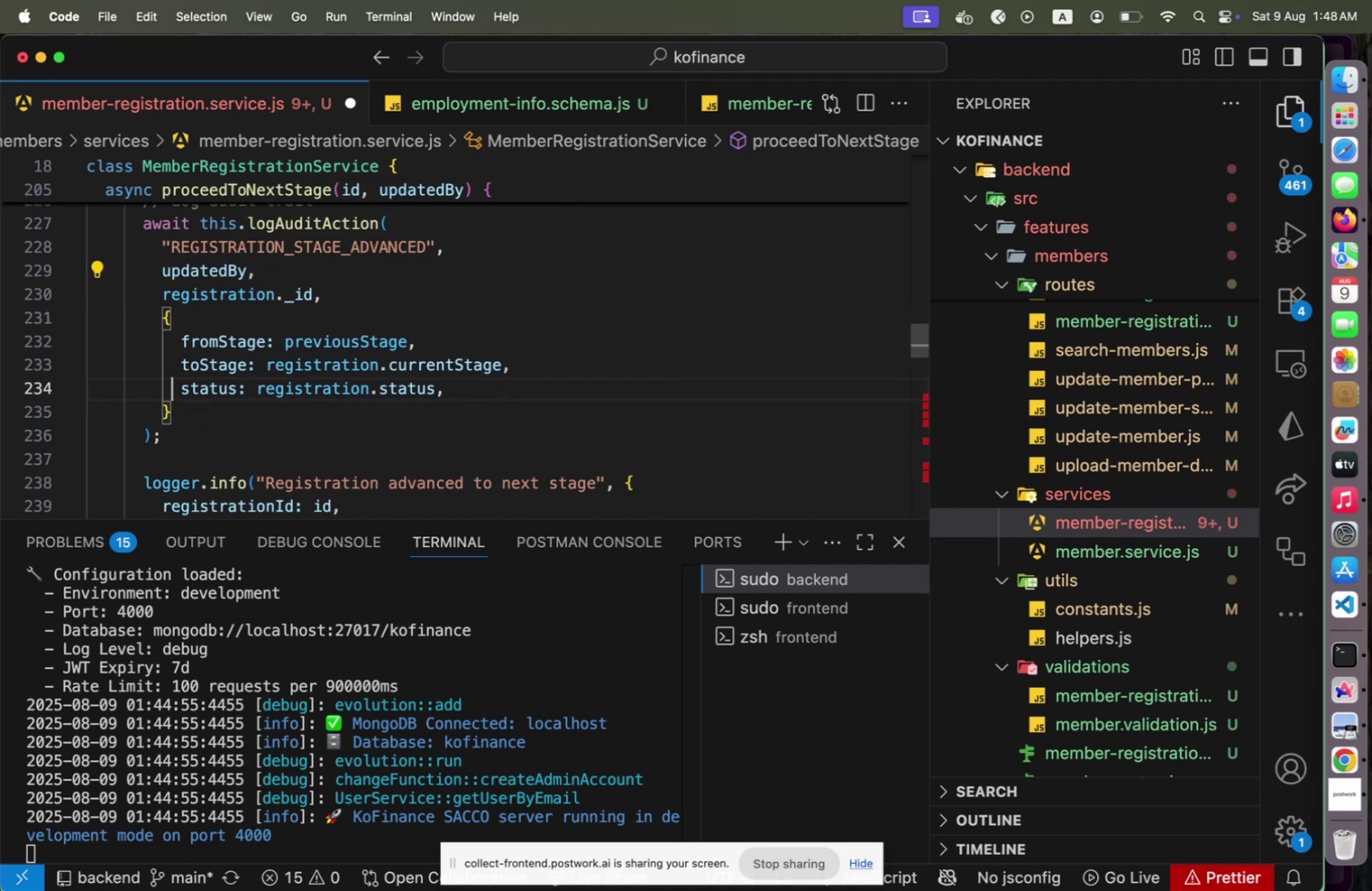 
key(ArrowDown)
 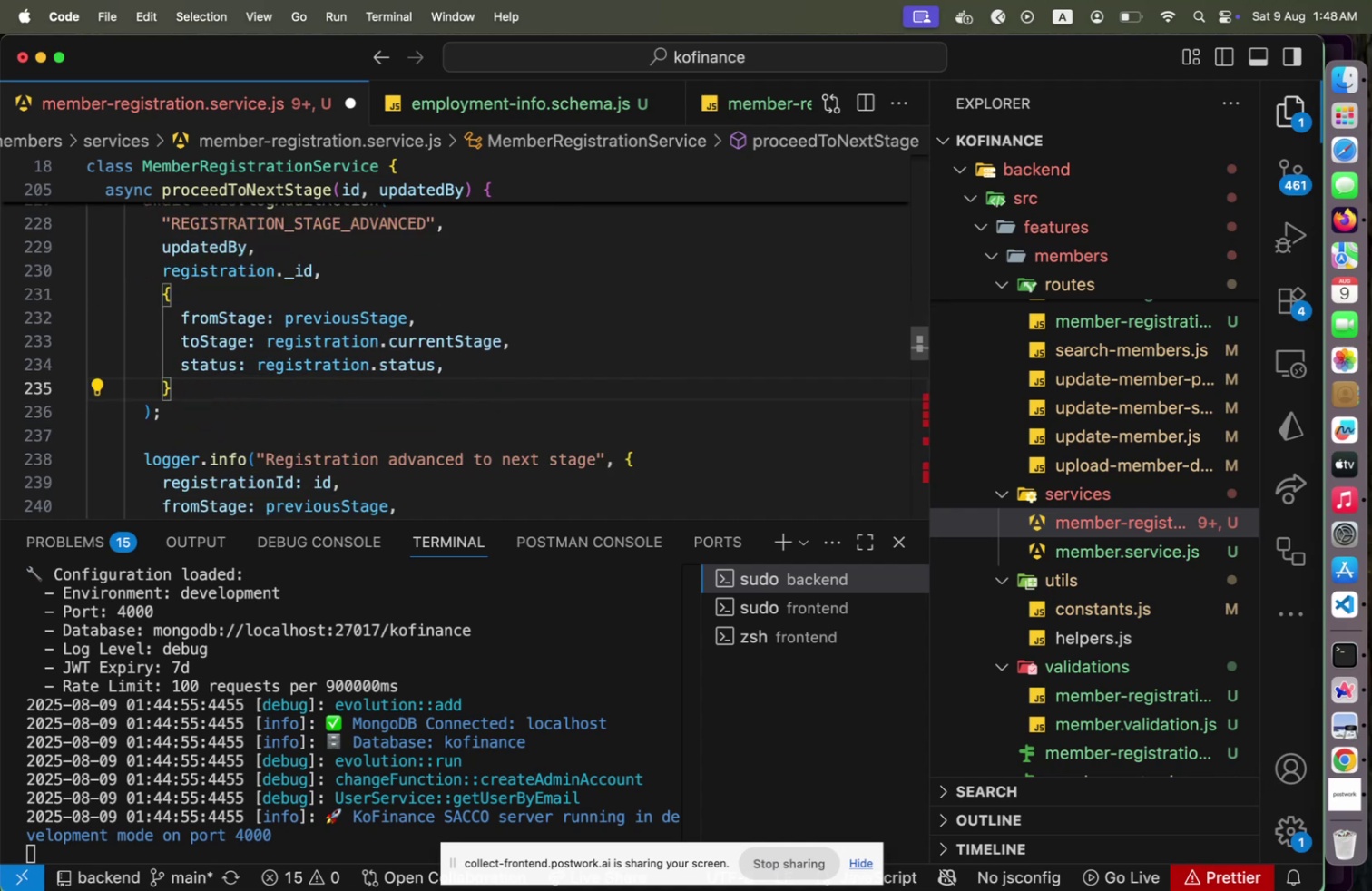 
key(Comma)
 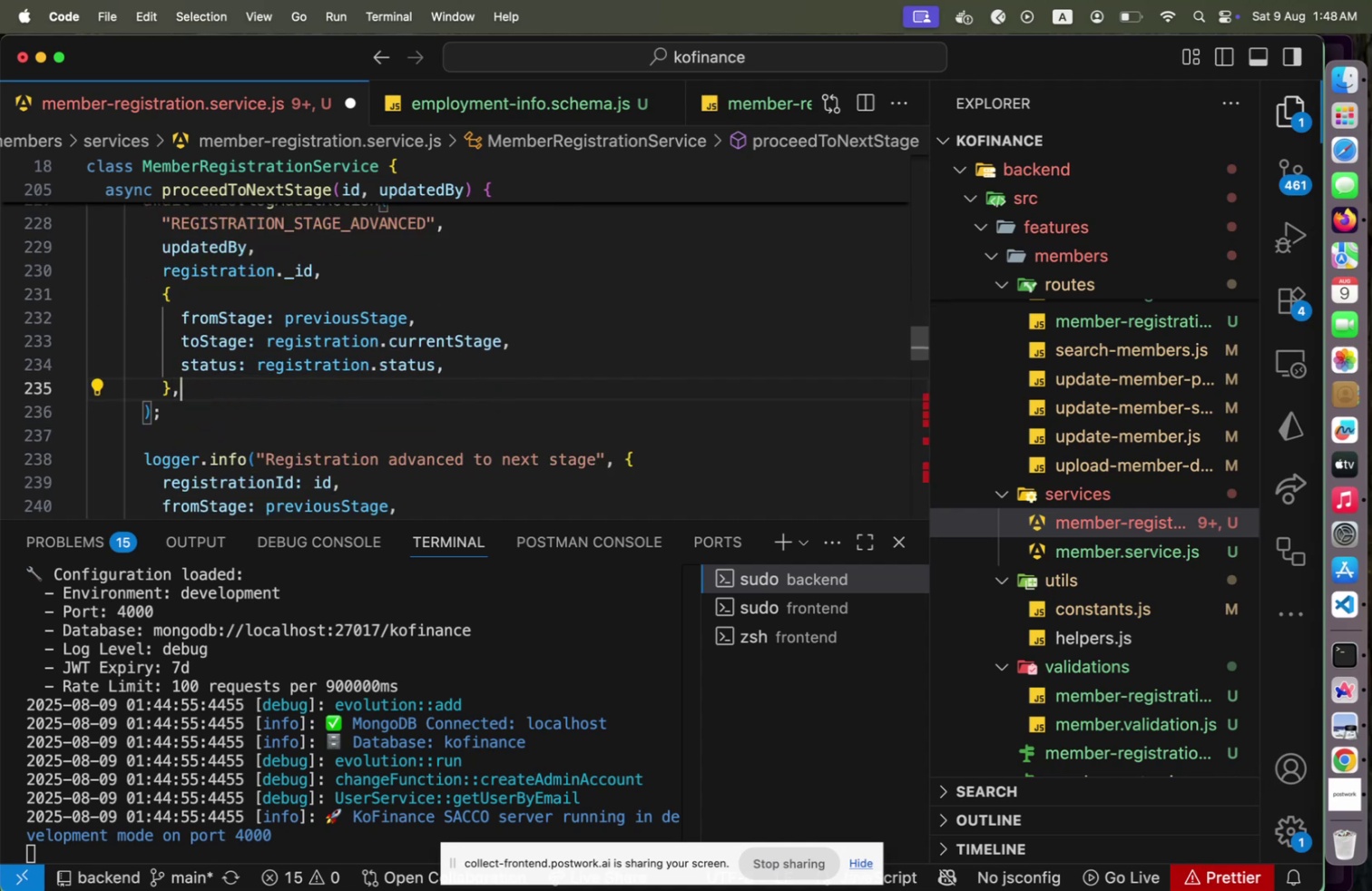 
key(Enter)
 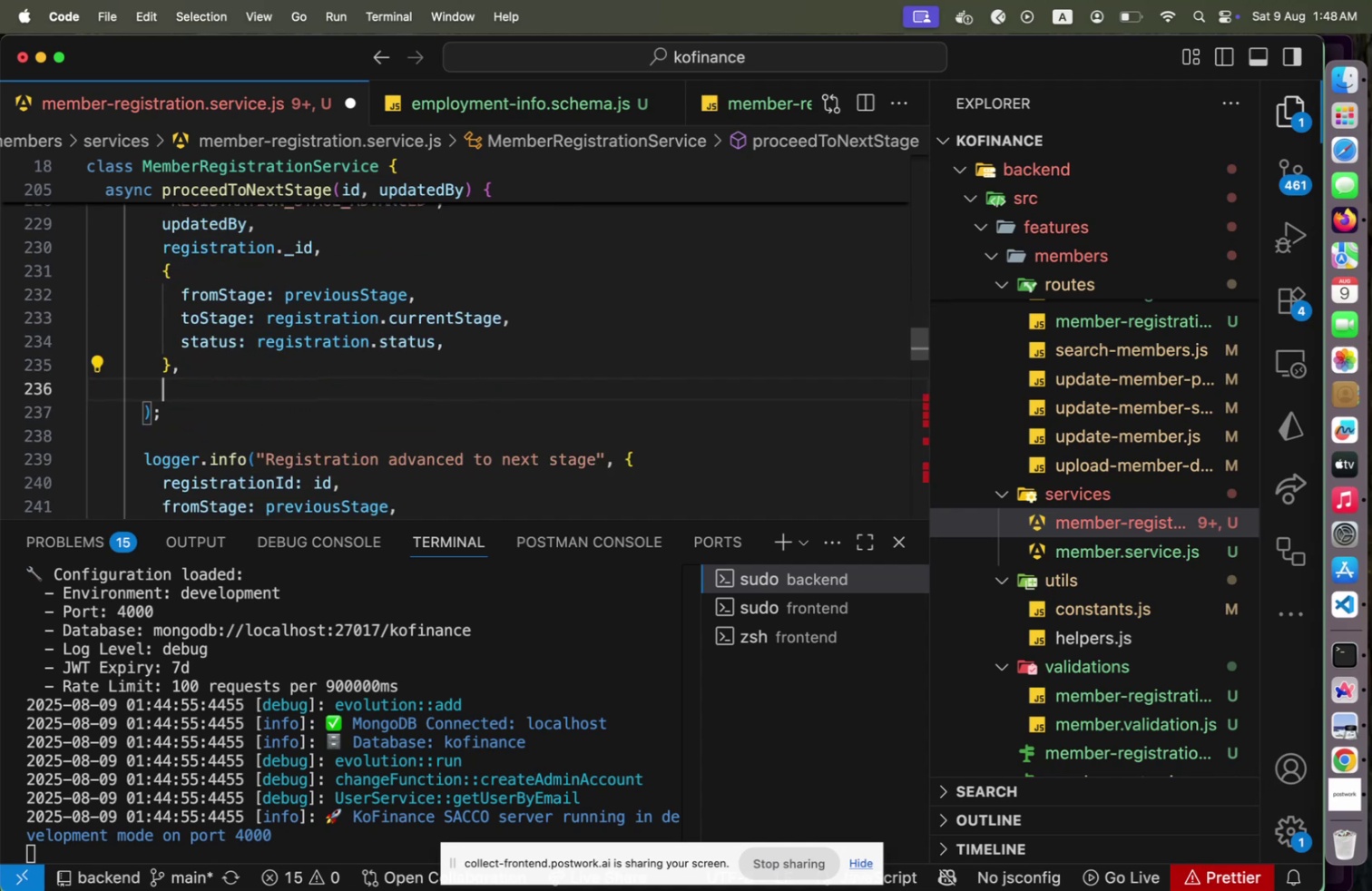 
type(requestDetails,)
 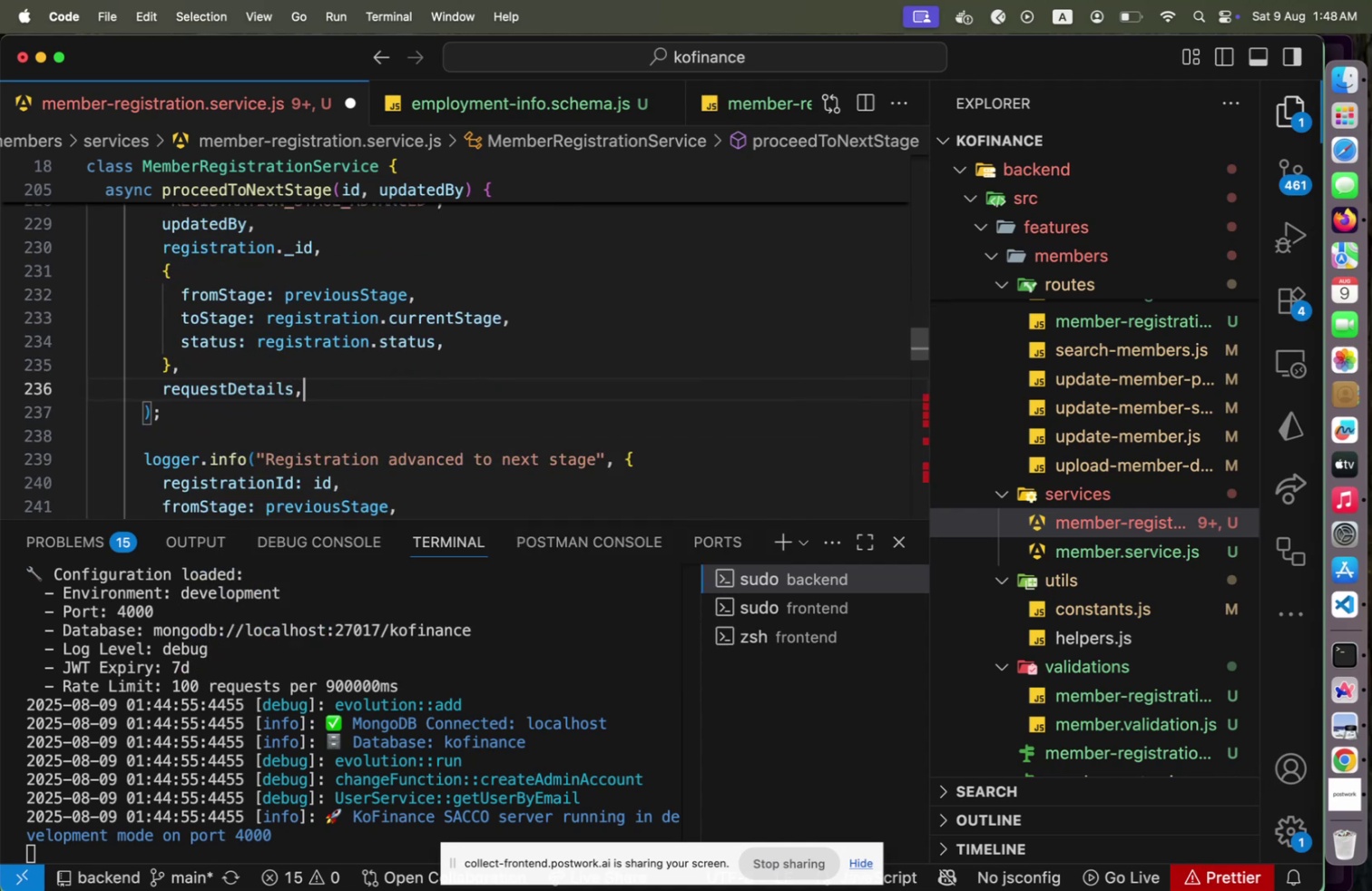 
key(ArrowUp)
 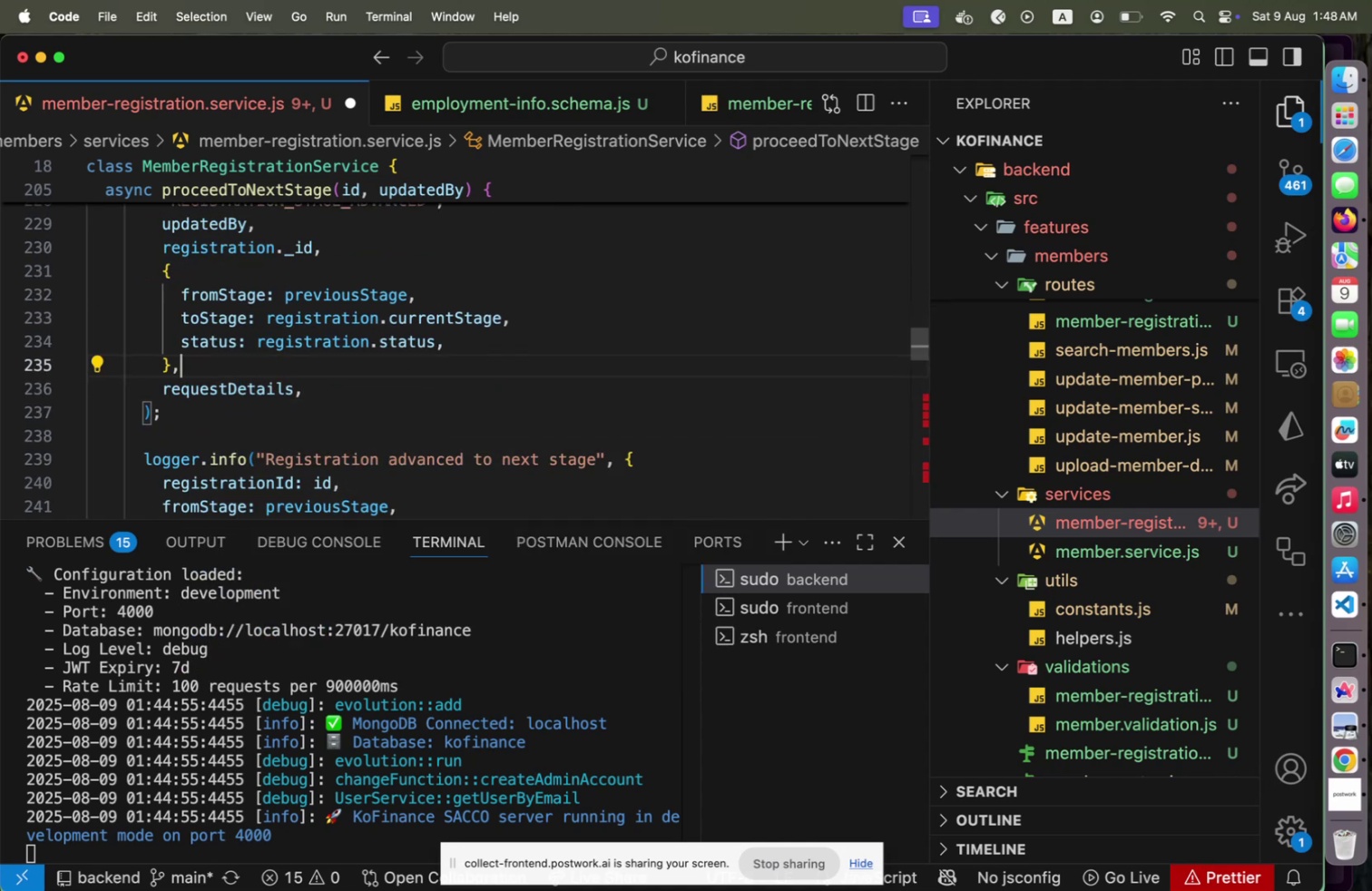 
hold_key(key=ArrowUp, duration=0.31)
 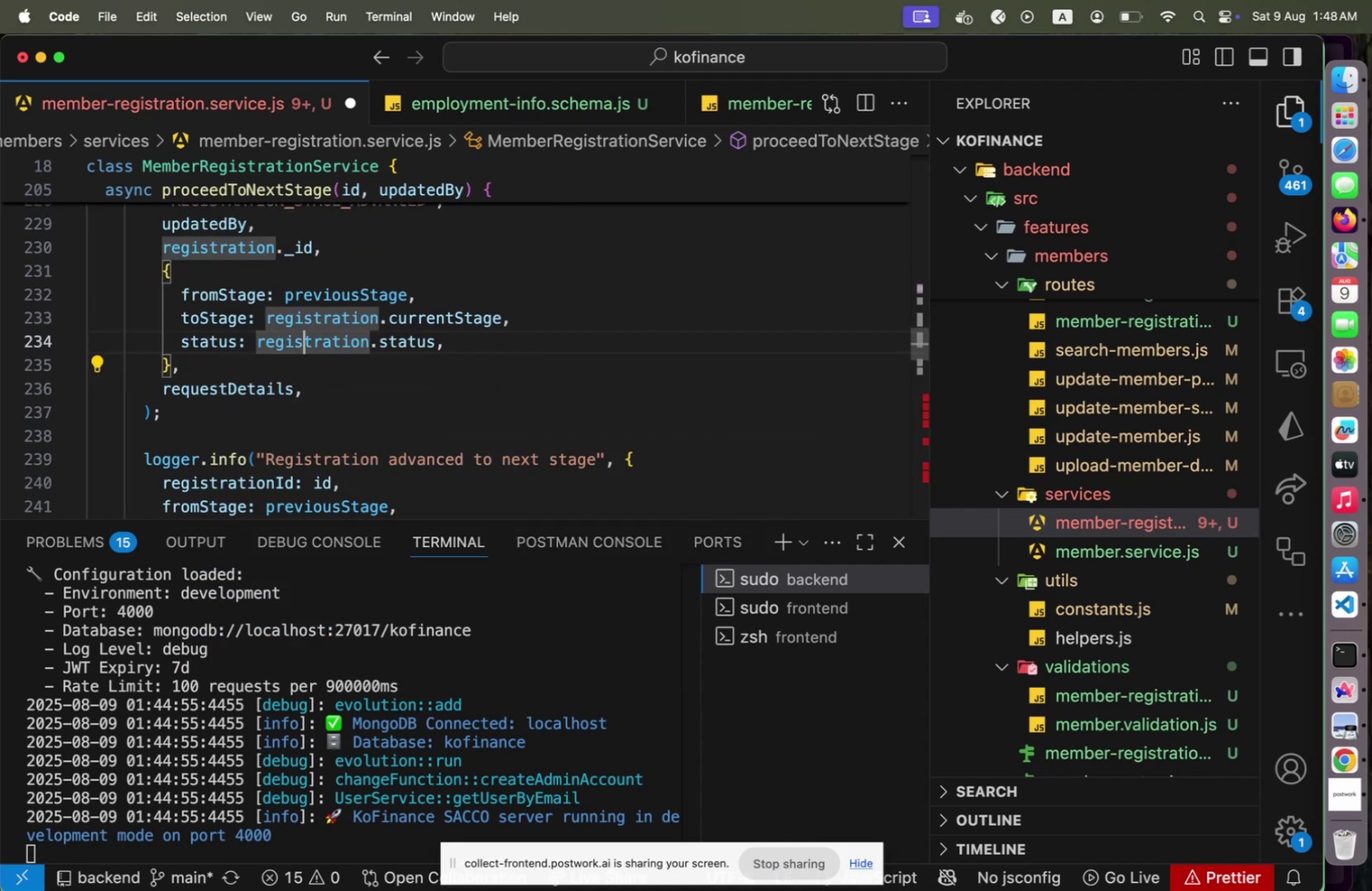 
hold_key(key=ArrowUp, duration=0.59)
 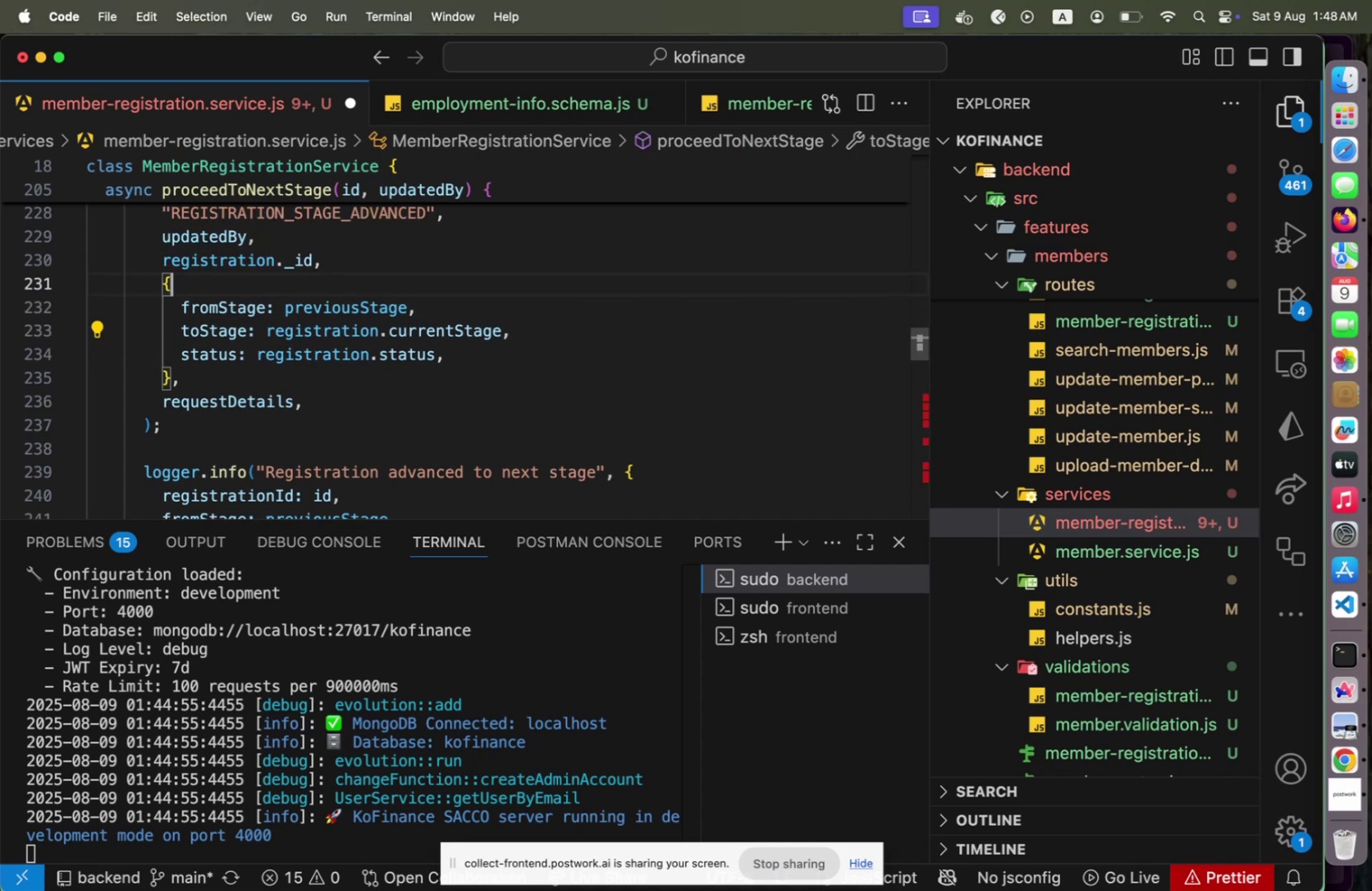 
hold_key(key=ArrowDown, duration=1.29)
 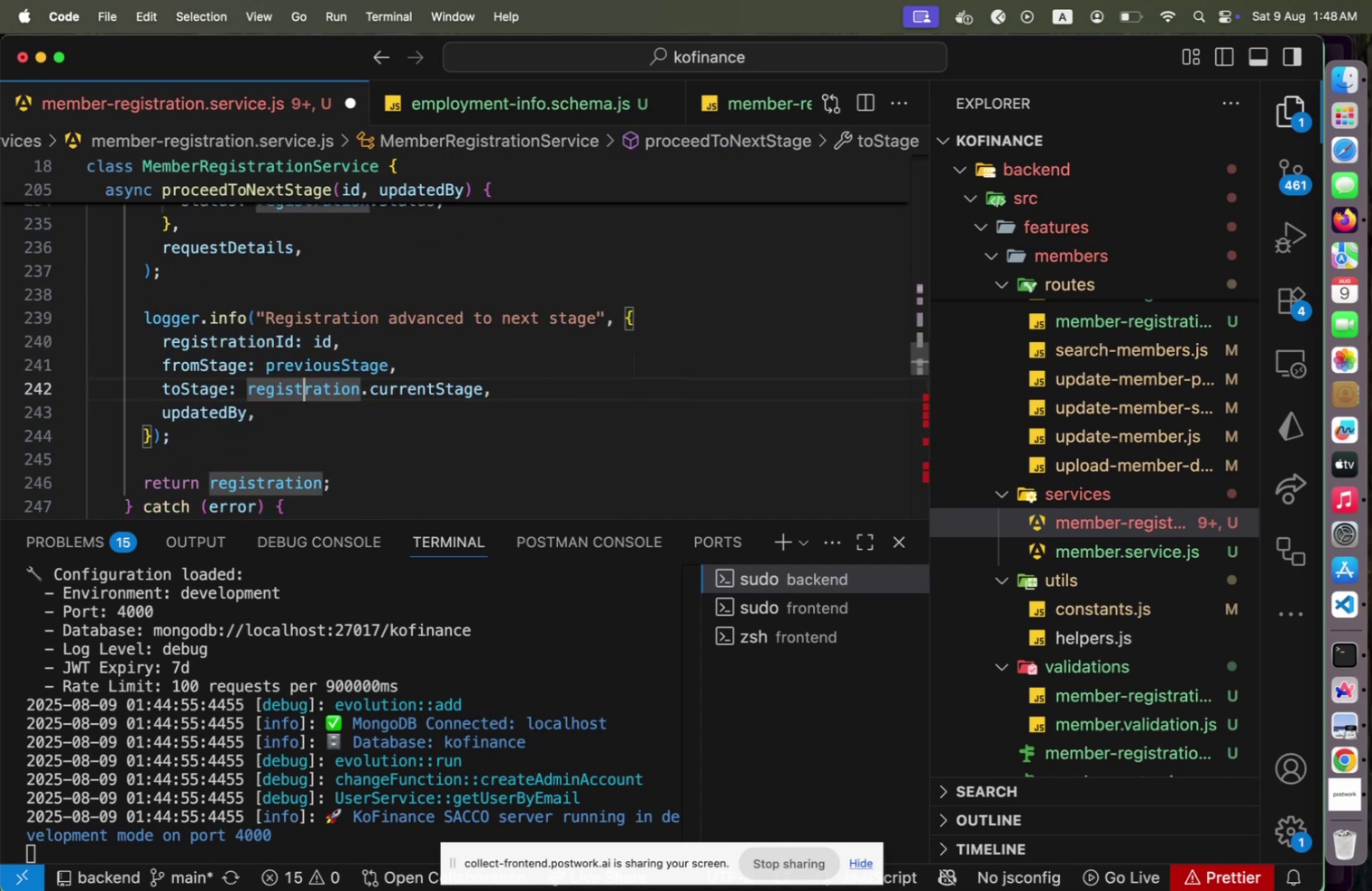 
key(ArrowDown)
 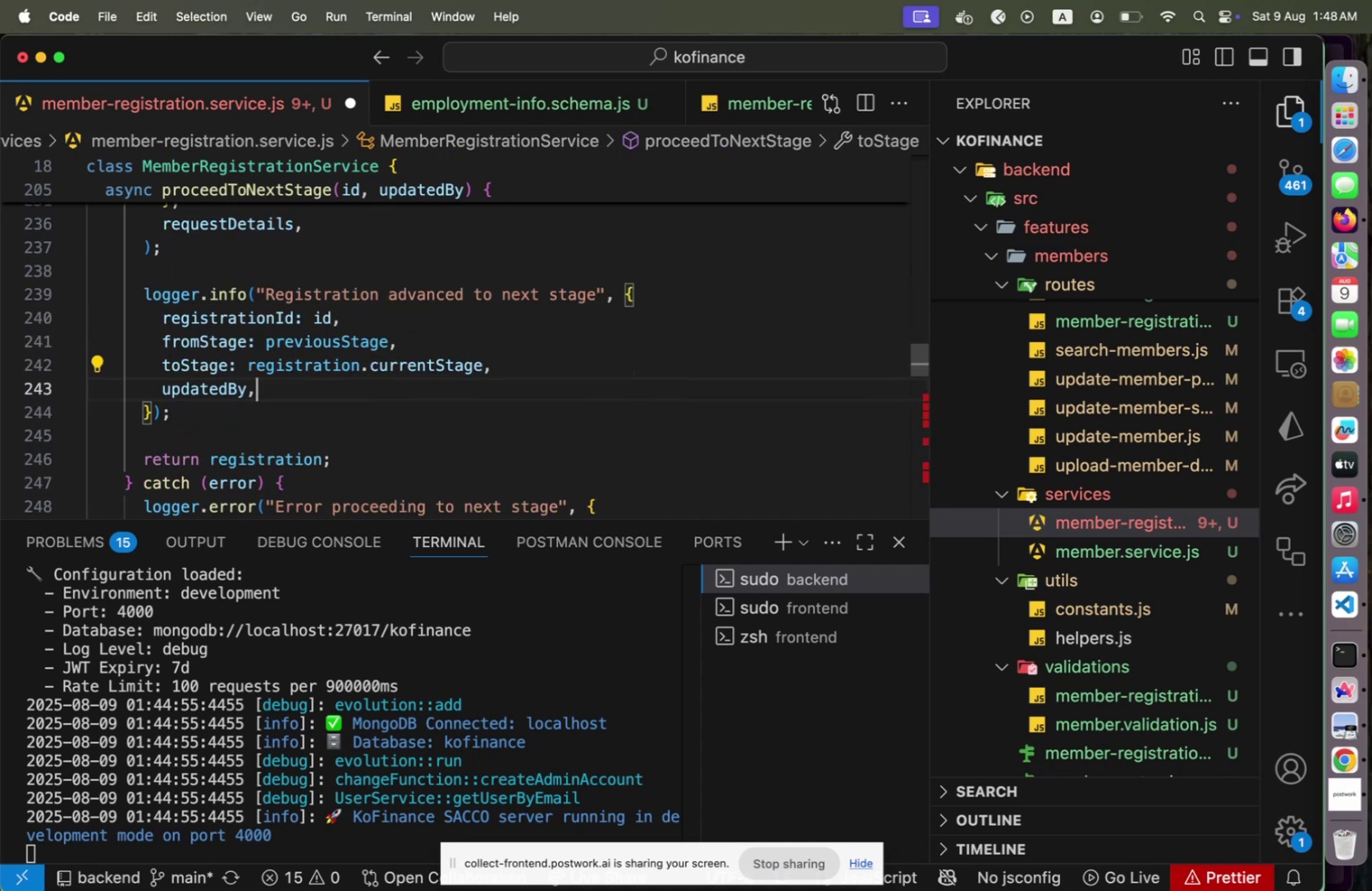 
key(ArrowDown)
 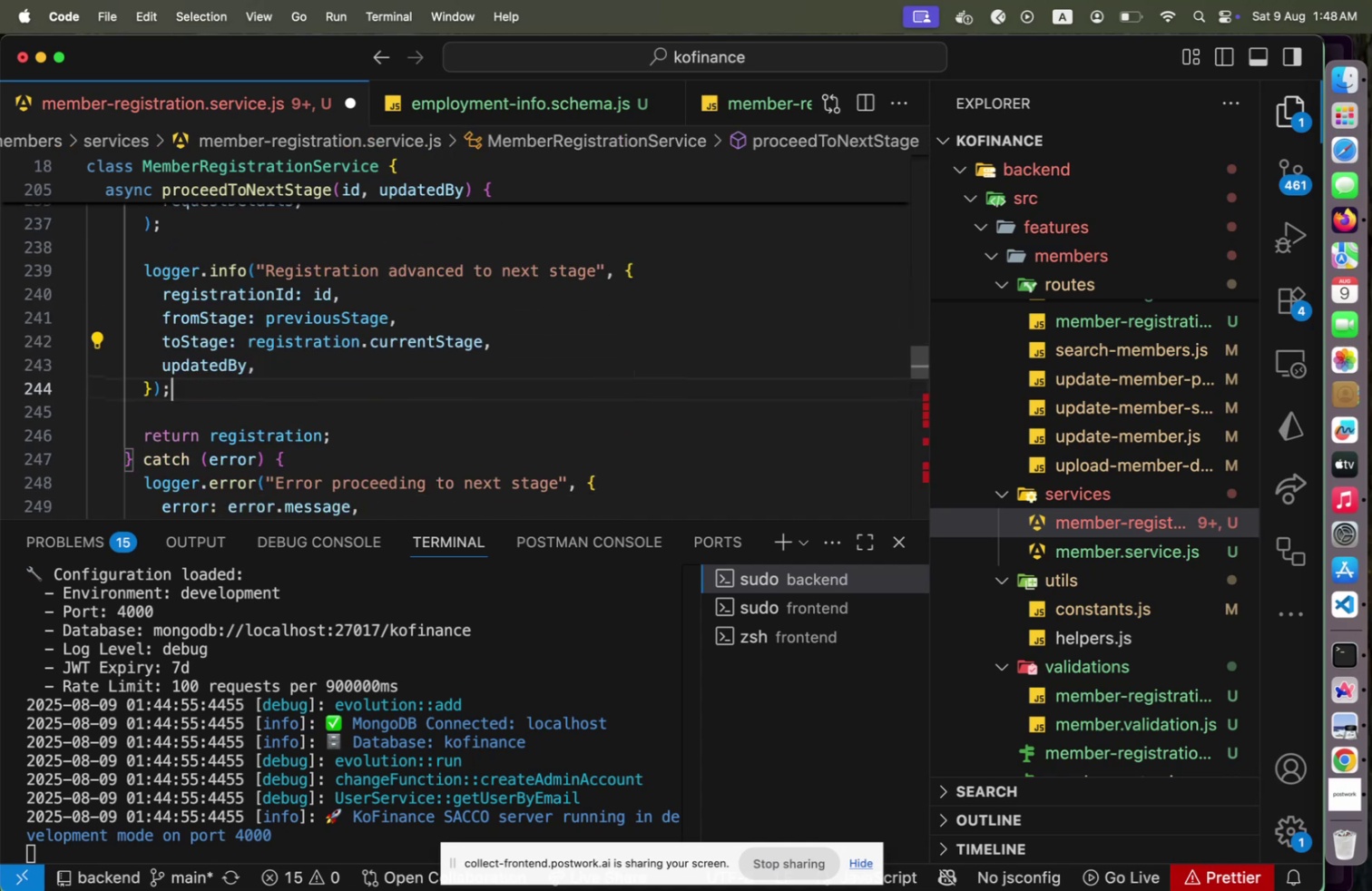 
key(ArrowDown)
 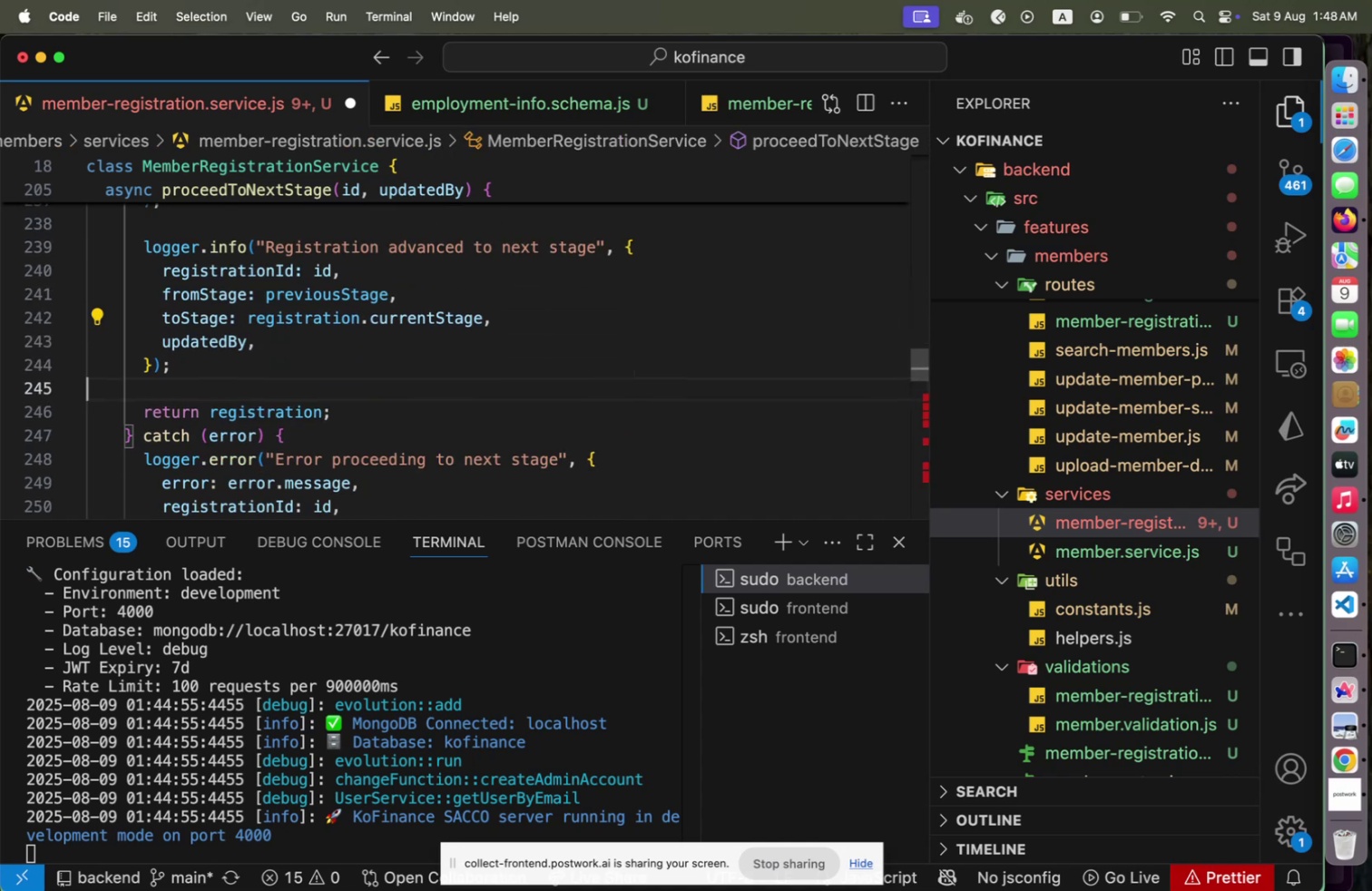 
key(ArrowDown)
 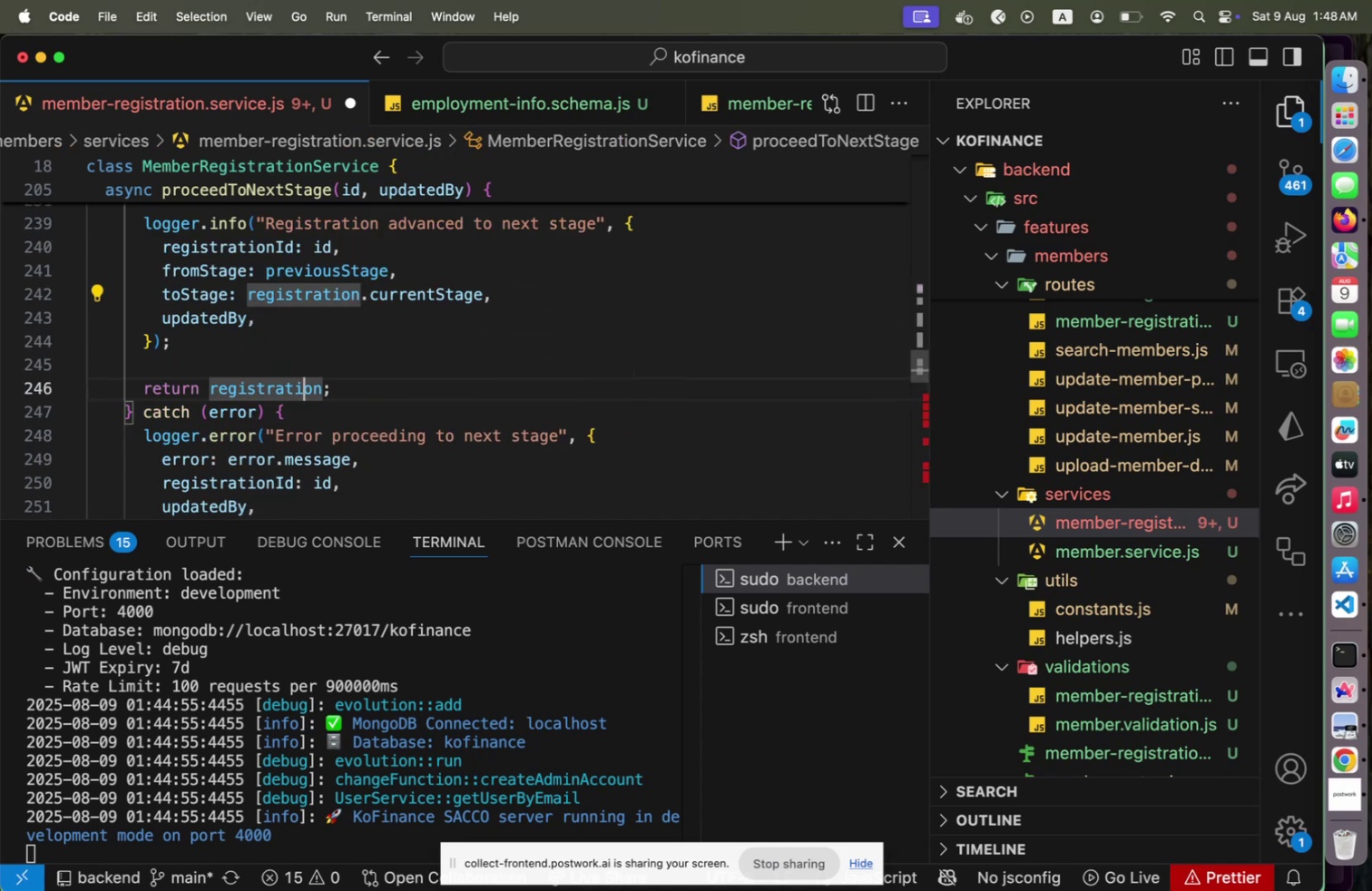 
key(ArrowDown)
 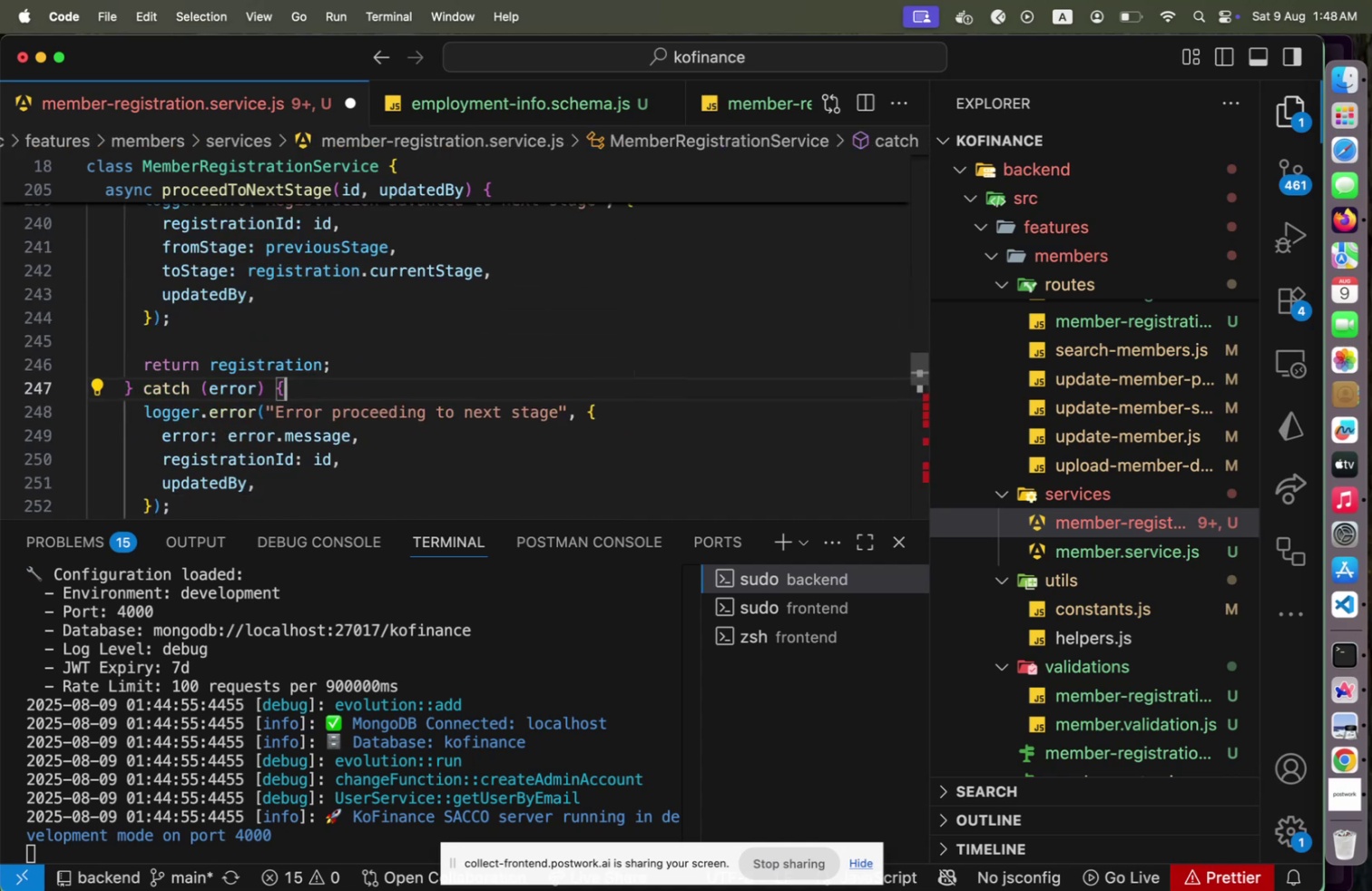 
key(Home)
 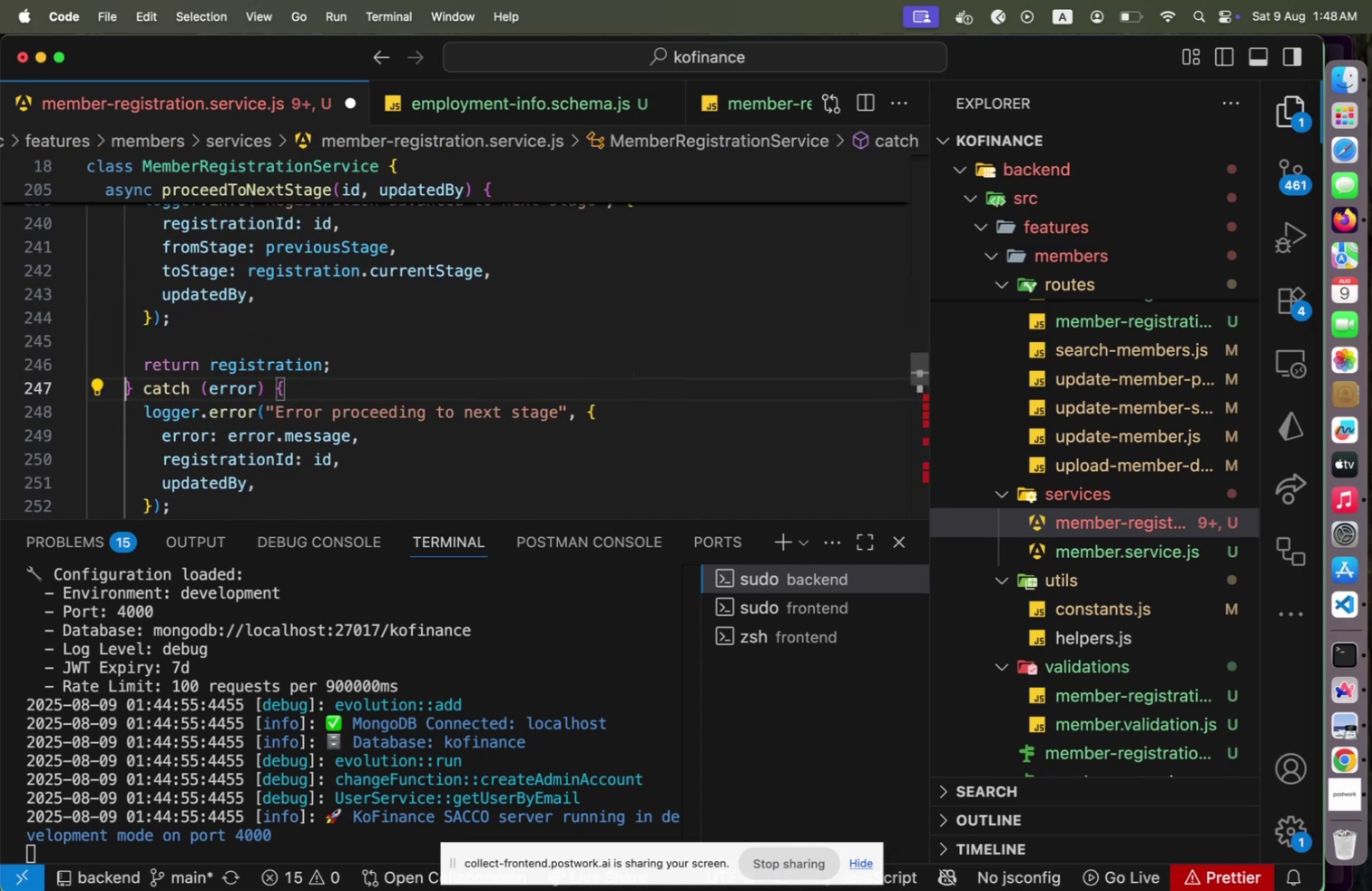 
key(Shift+ArrowDown)
 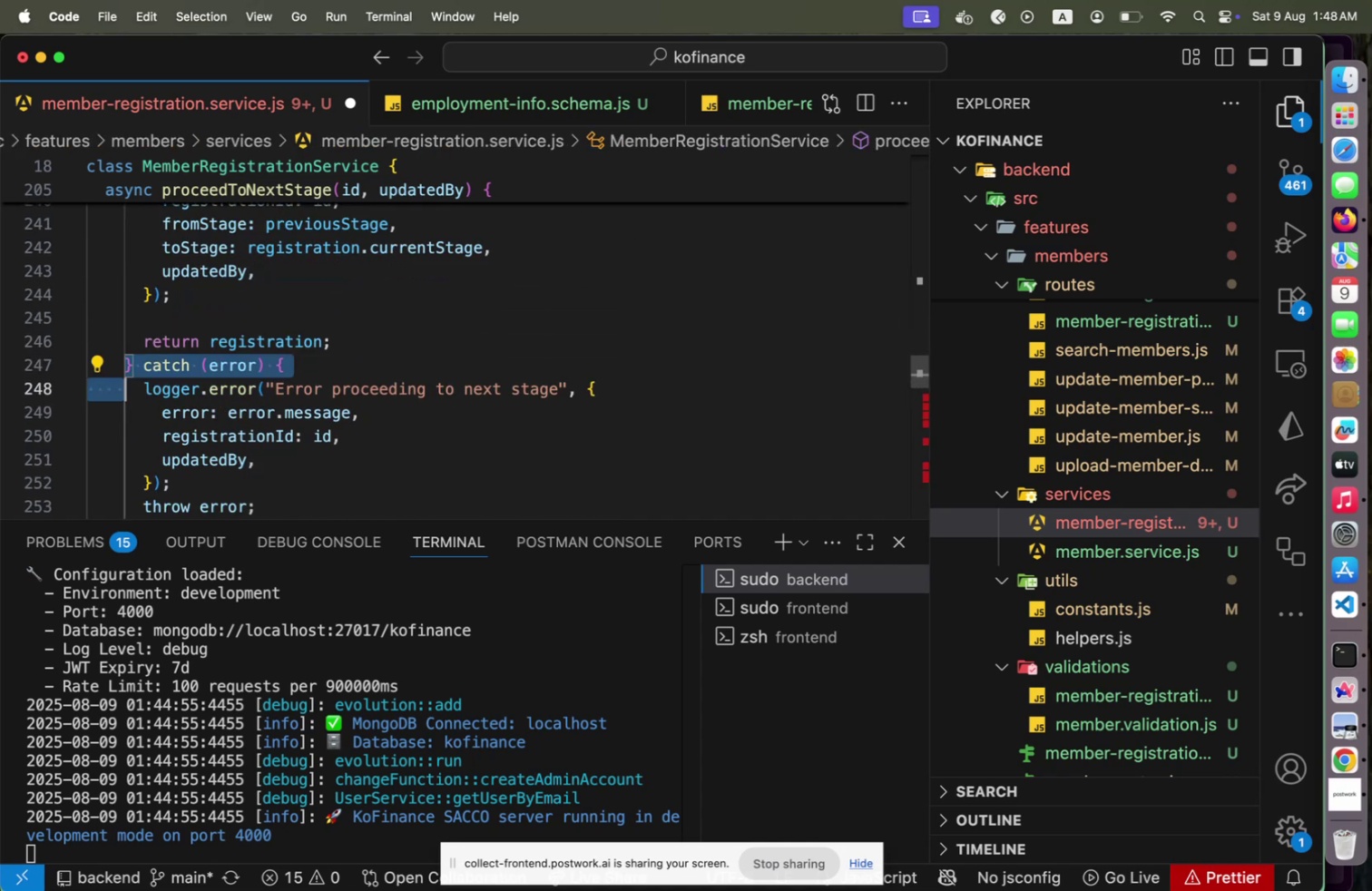 
key(Shift+ArrowDown)
 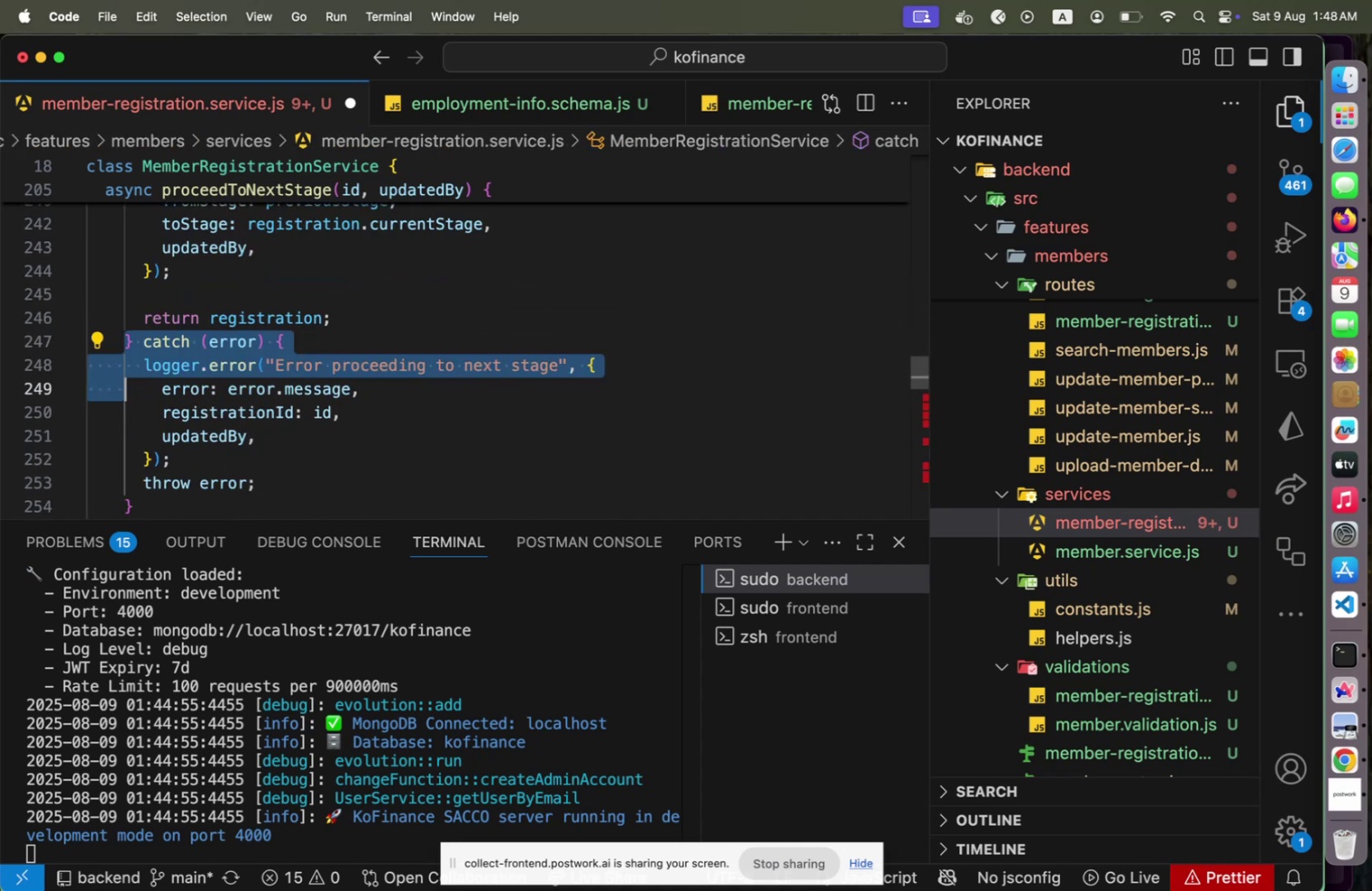 
key(Shift+ArrowDown)
 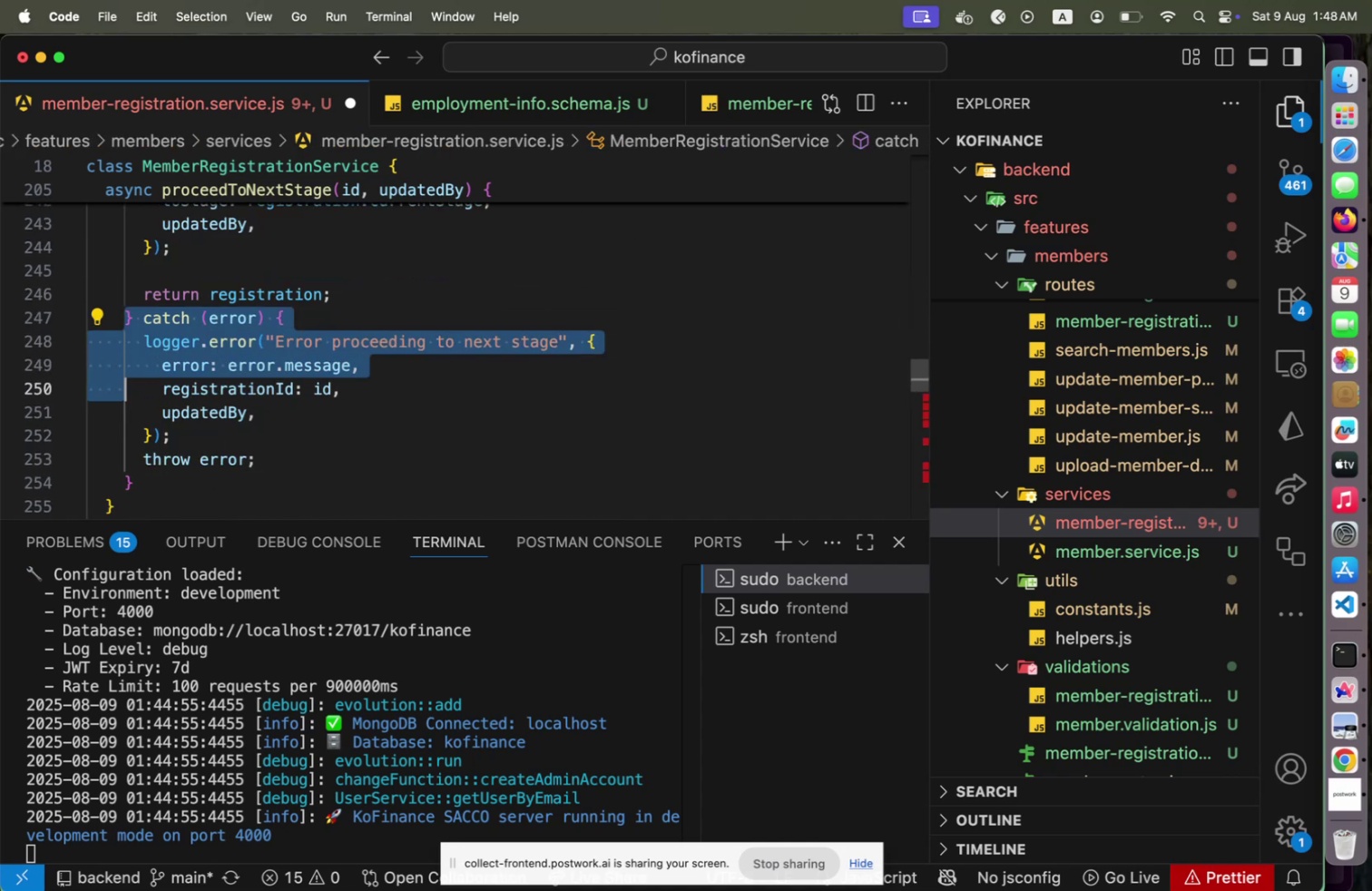 
key(Shift+ArrowDown)
 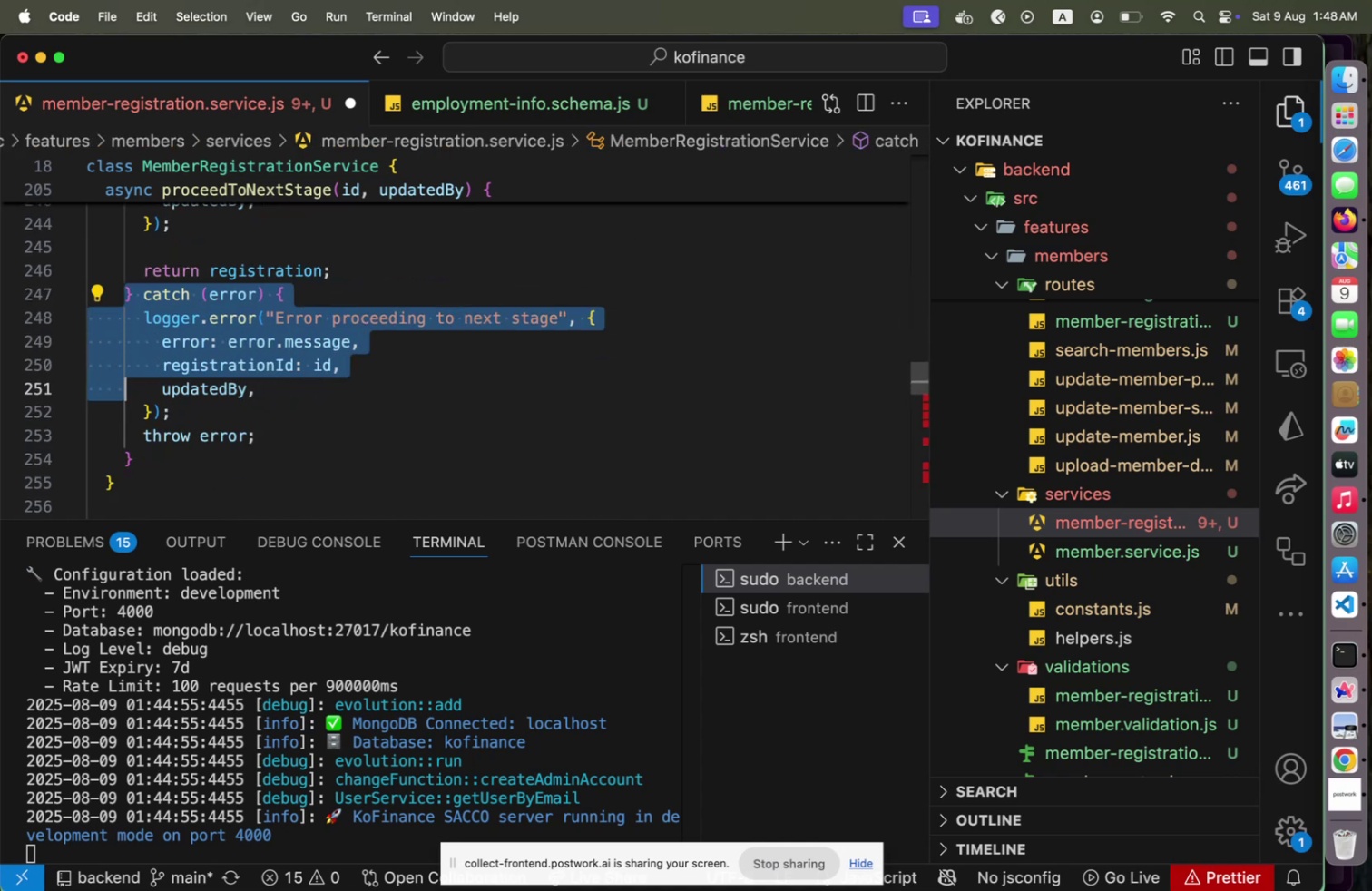 
key(Shift+ArrowDown)
 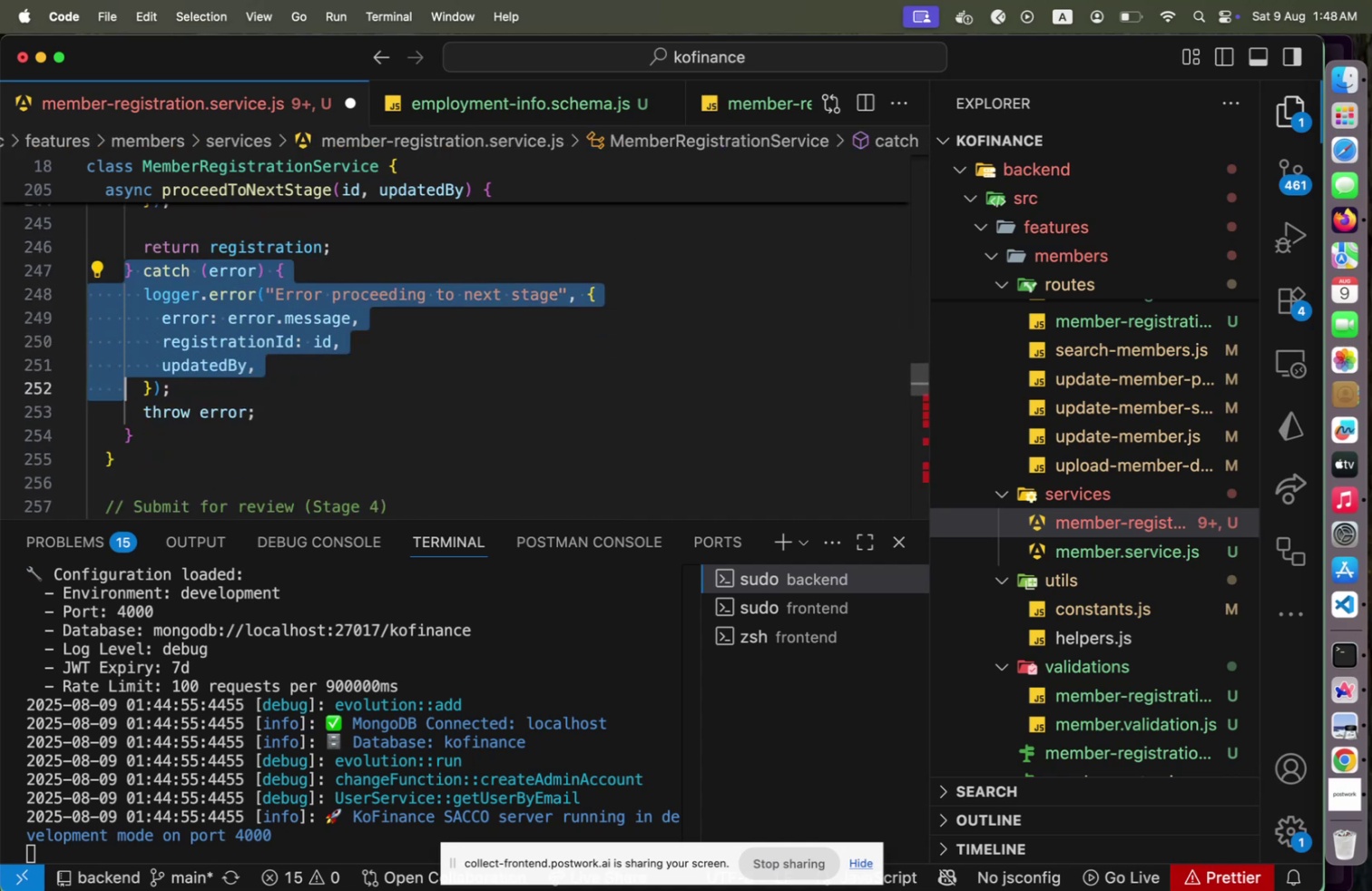 
key(Shift+ArrowRight)
 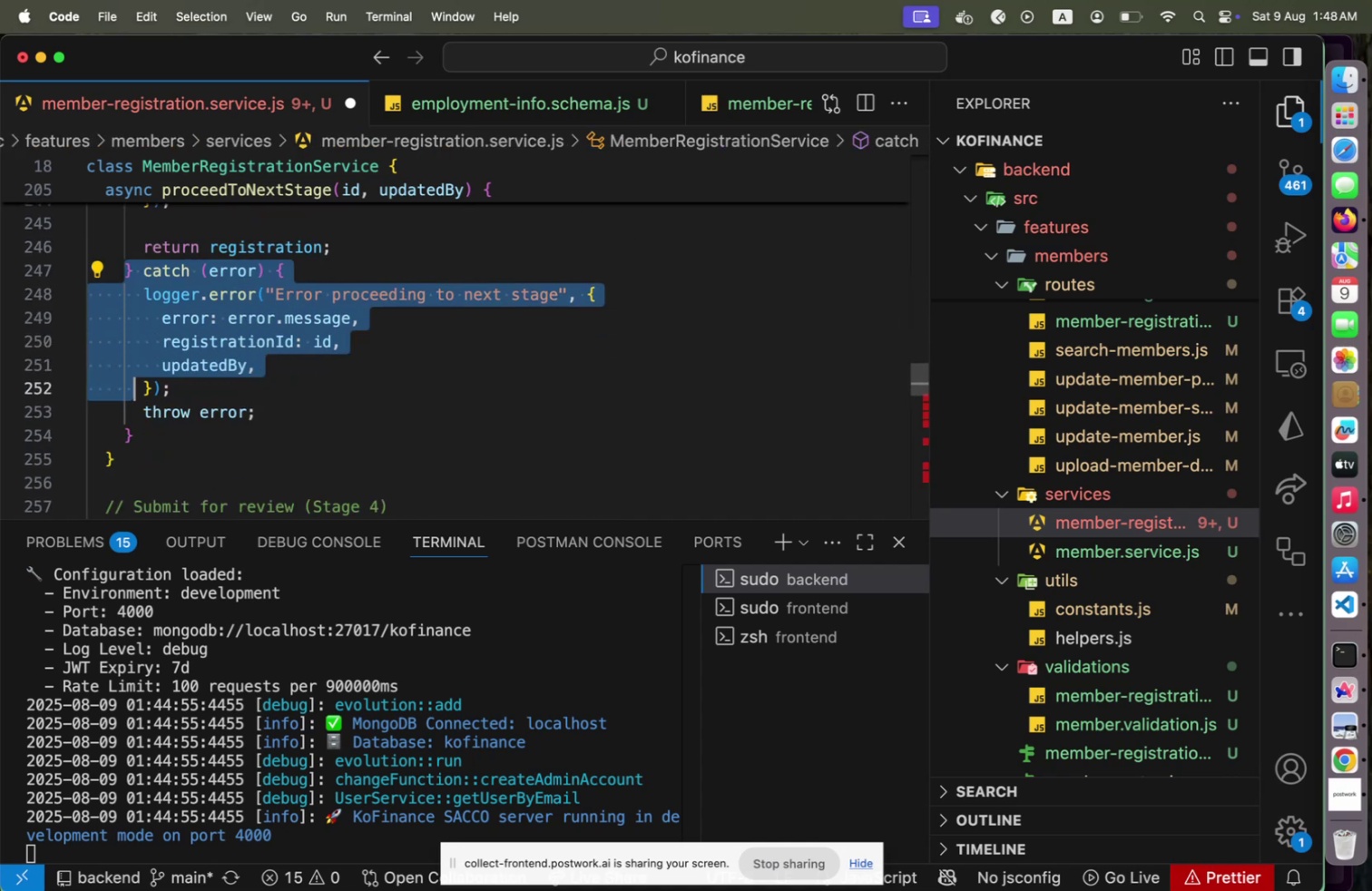 
key(Shift+ArrowDown)
 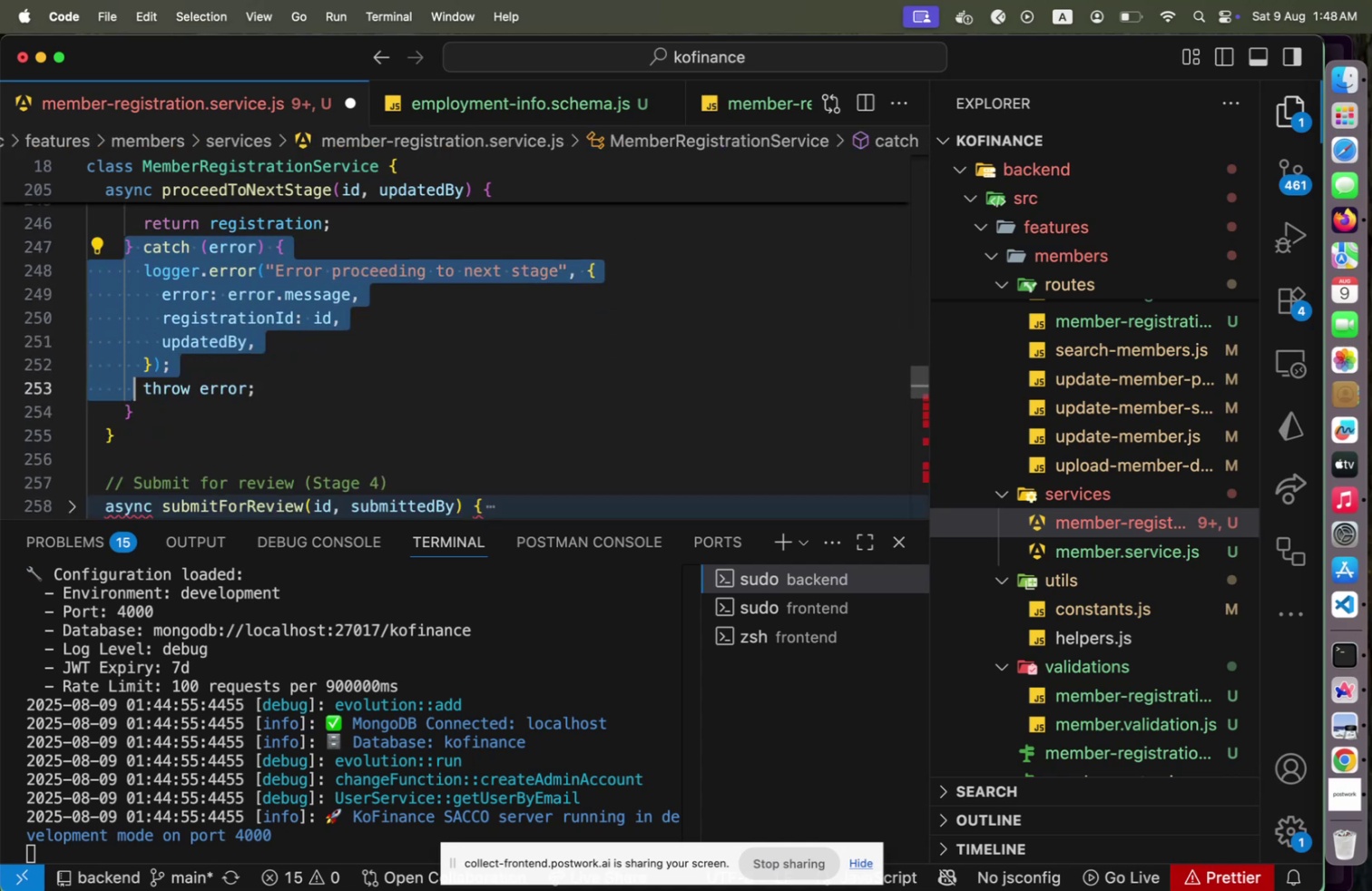 
key(Shift+End)
 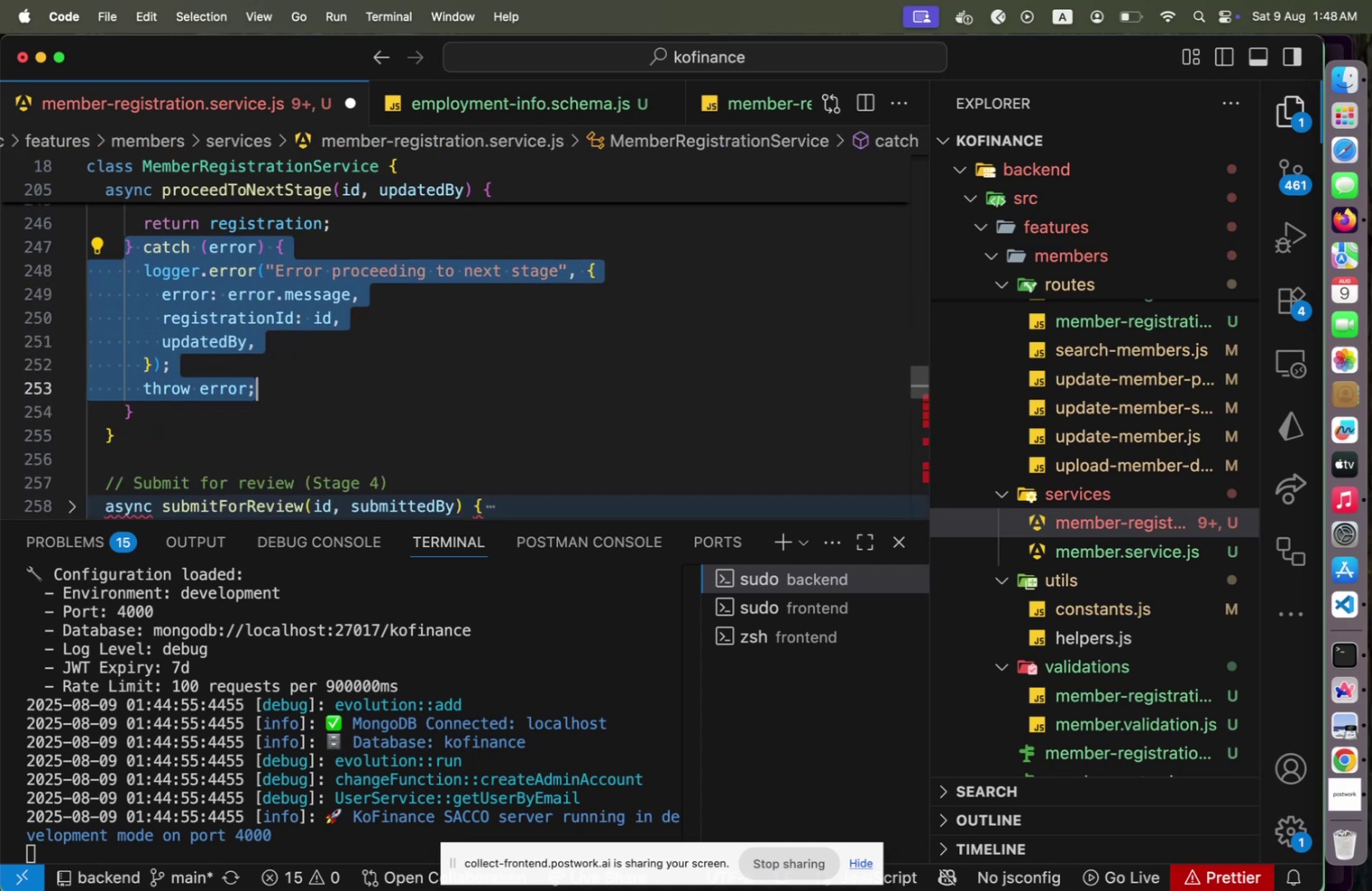 
key(Shift+ArrowDown)
 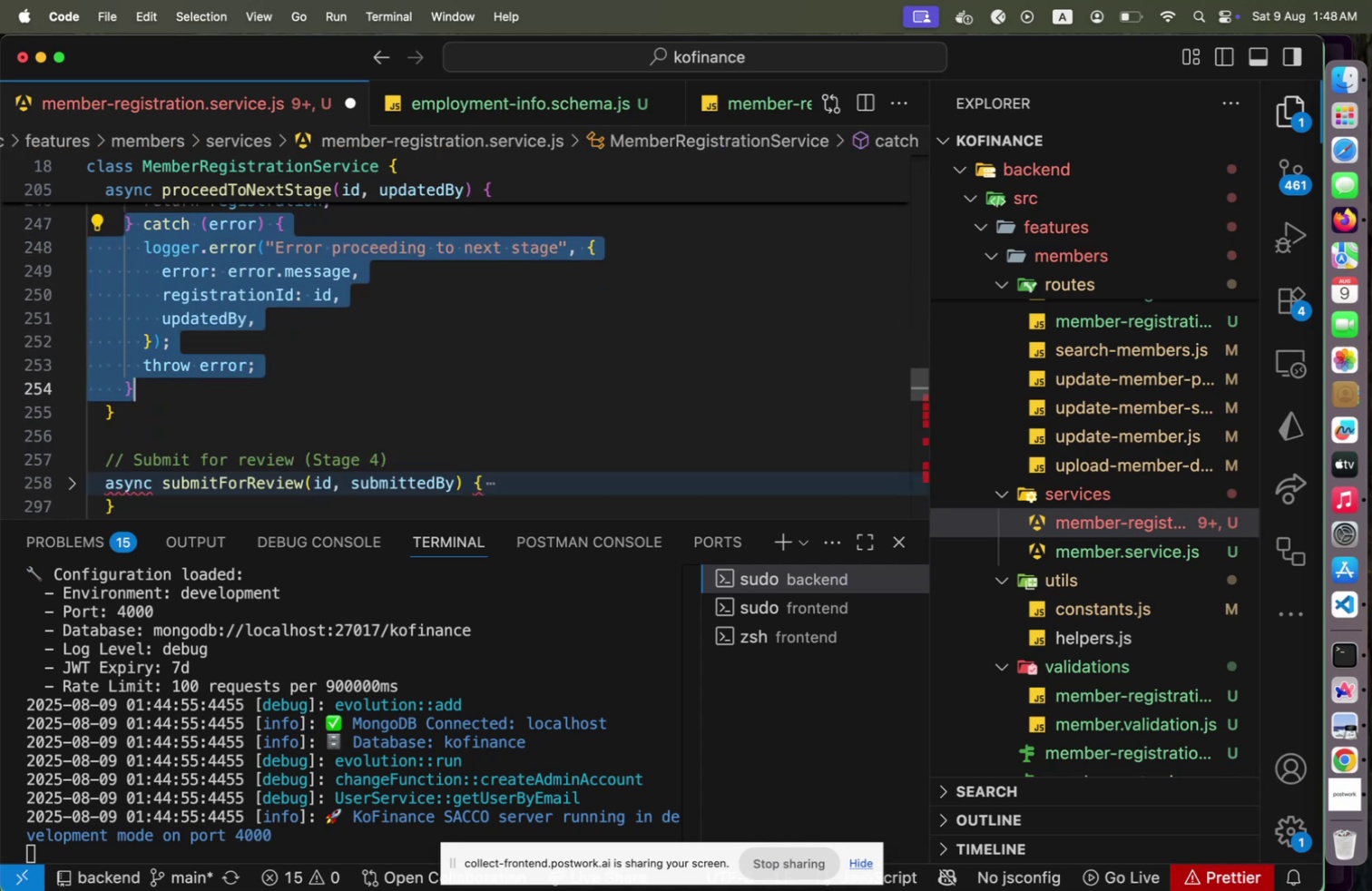 
key(Backspace)
 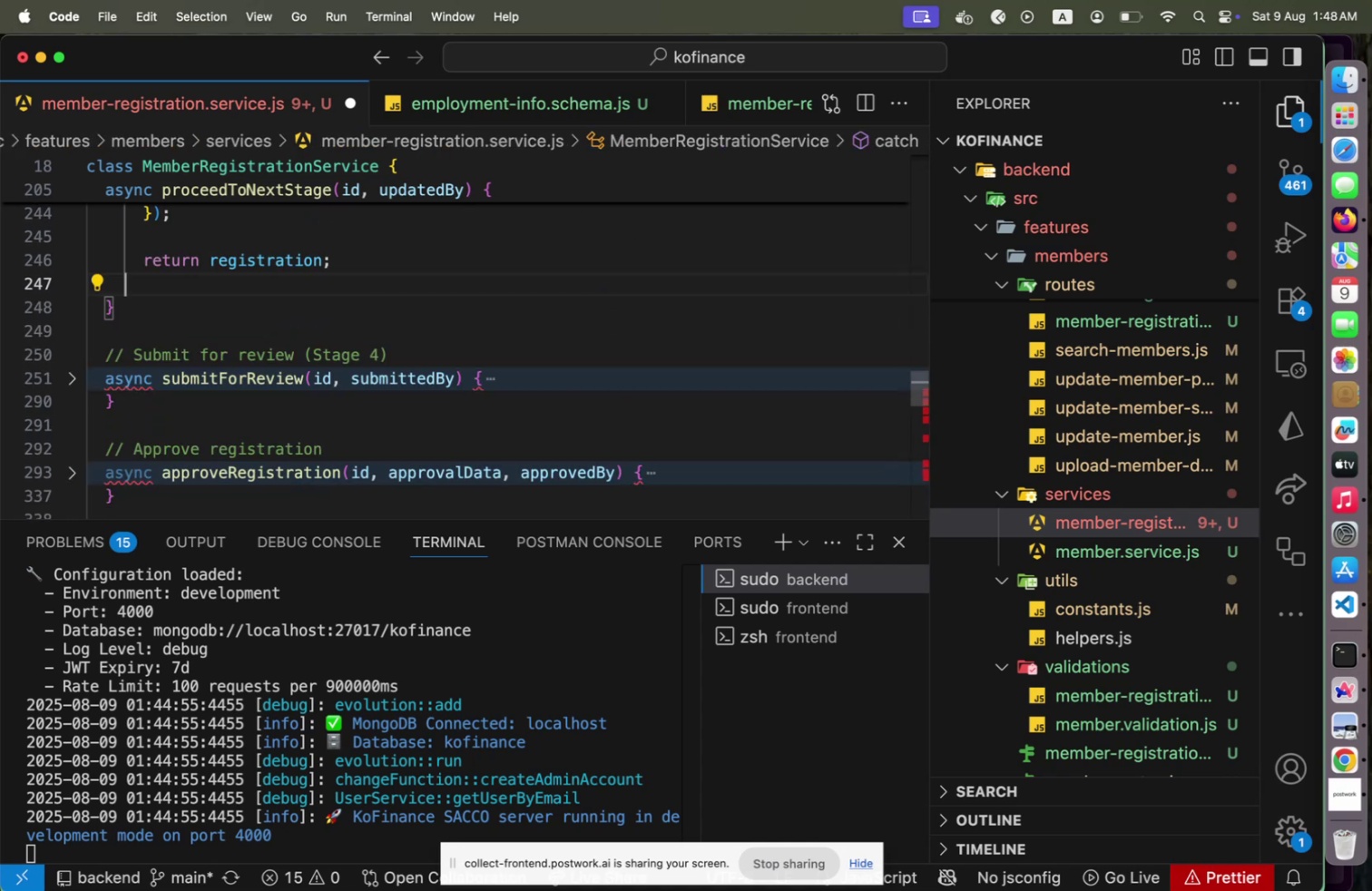 
key(Alt+Shift+G)
 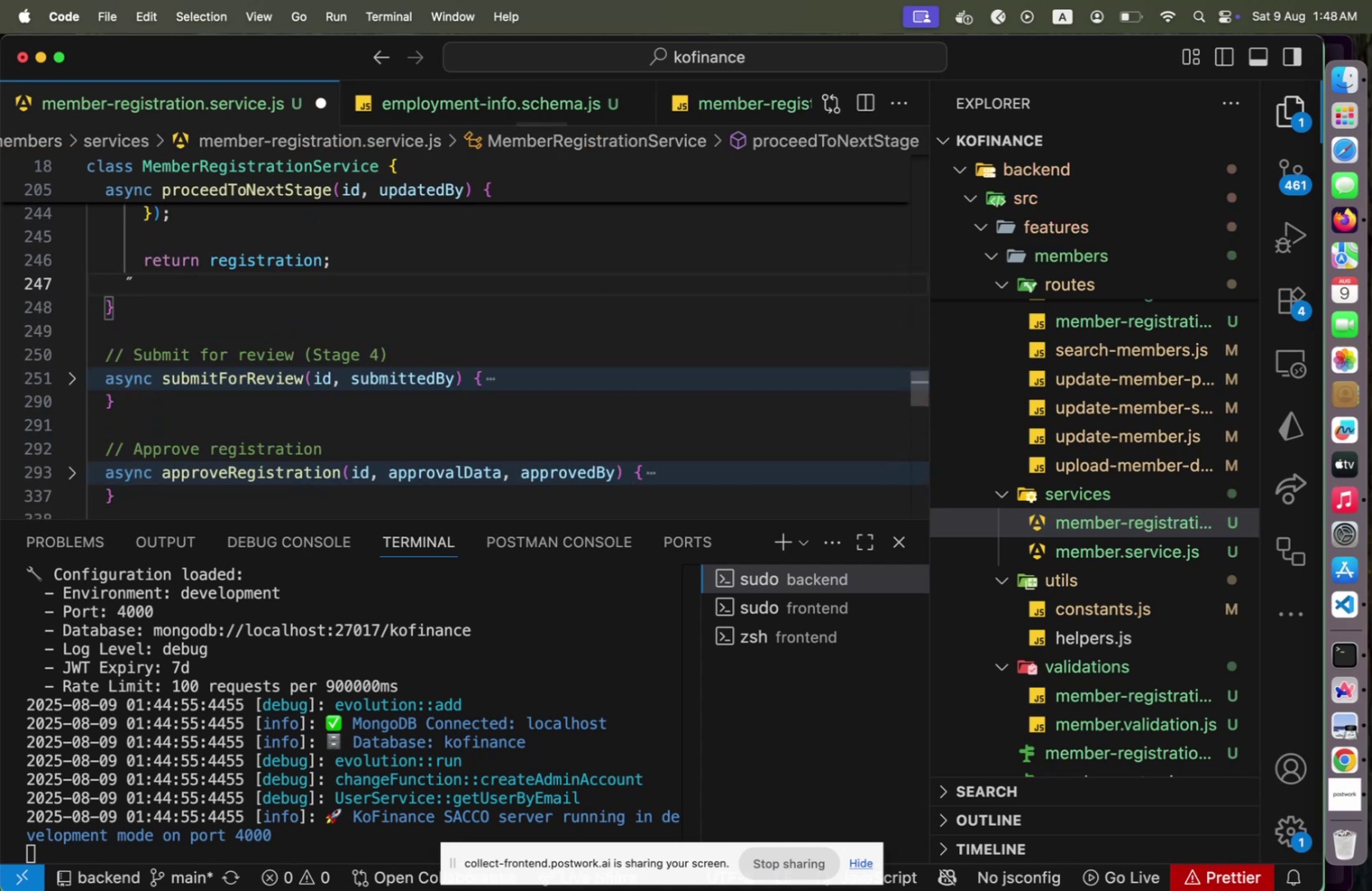 
key(Backspace)
 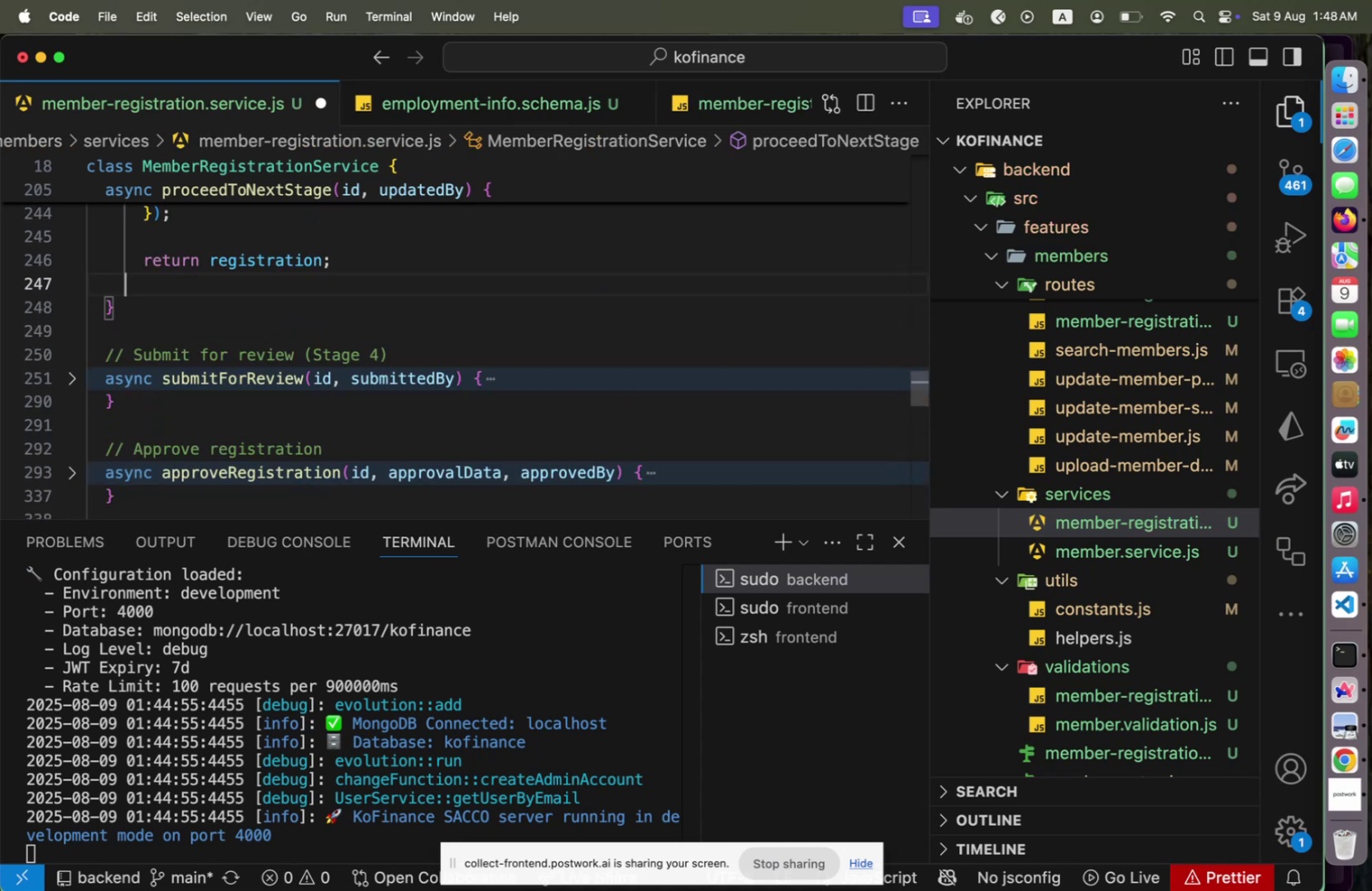 
key(Alt+Shift+F)
 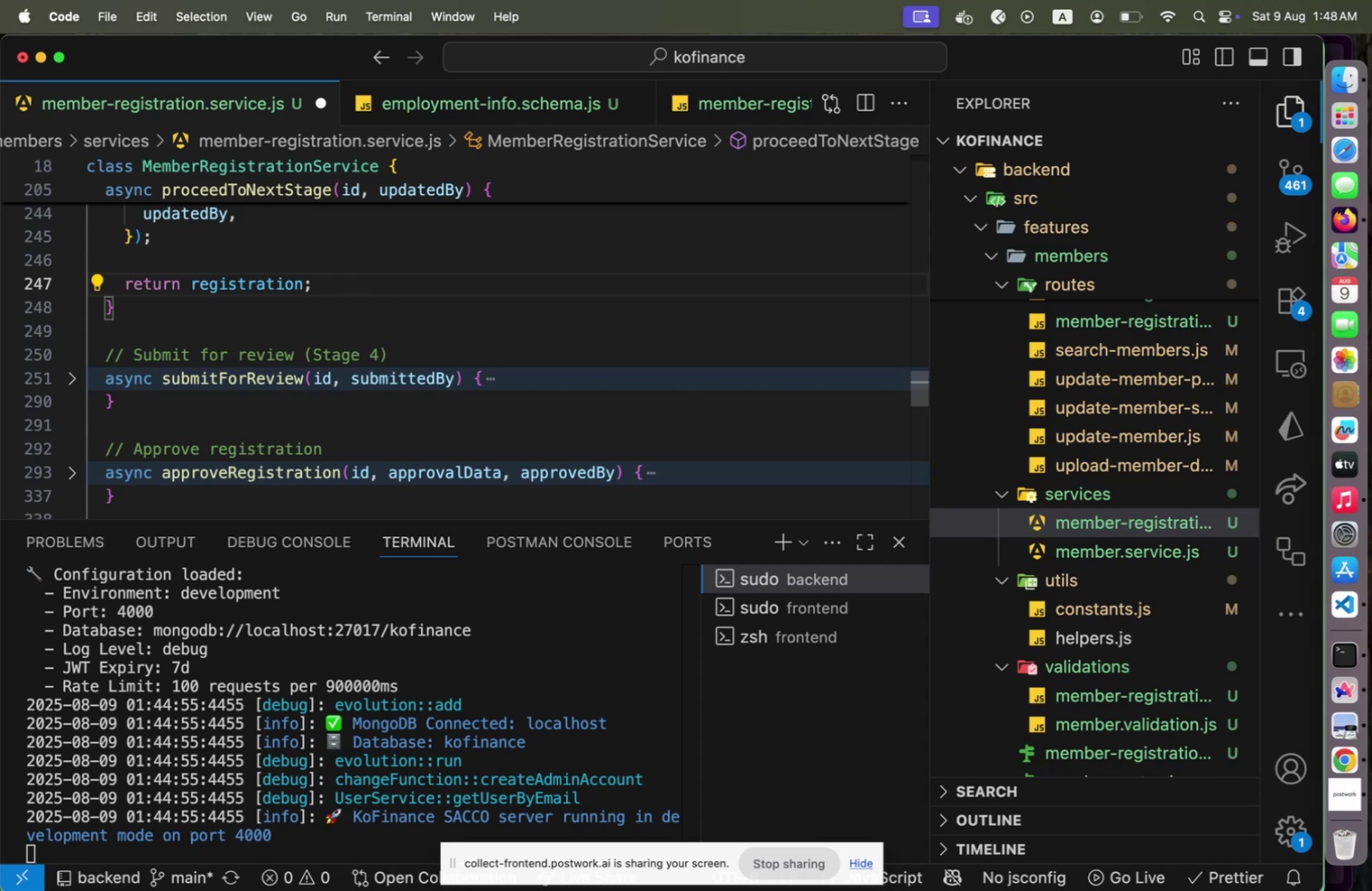 
hold_key(key=ArrowUp, duration=1.5)
 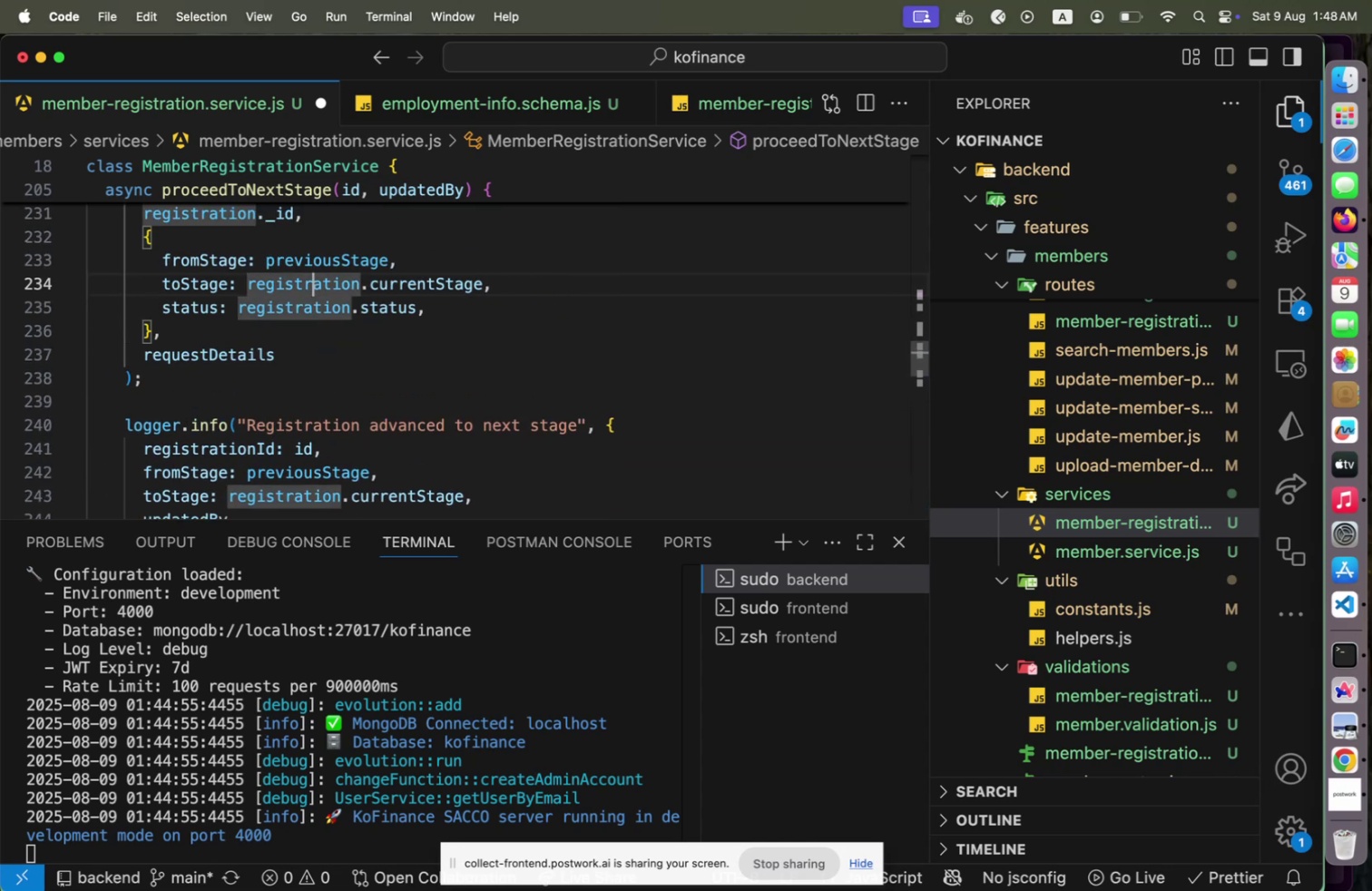 
key(ArrowUp)
 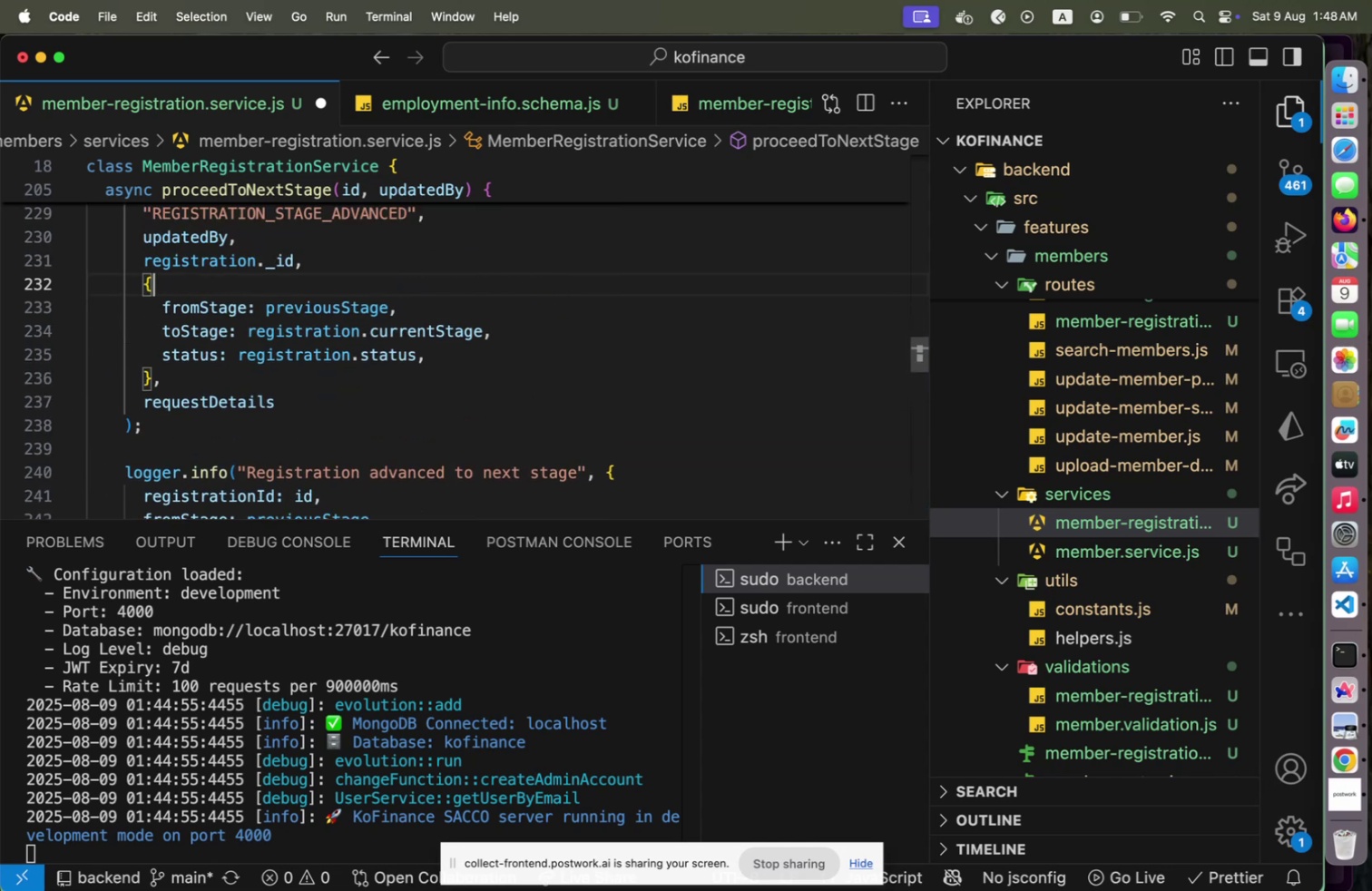 
hold_key(key=ArrowUp, duration=0.62)
 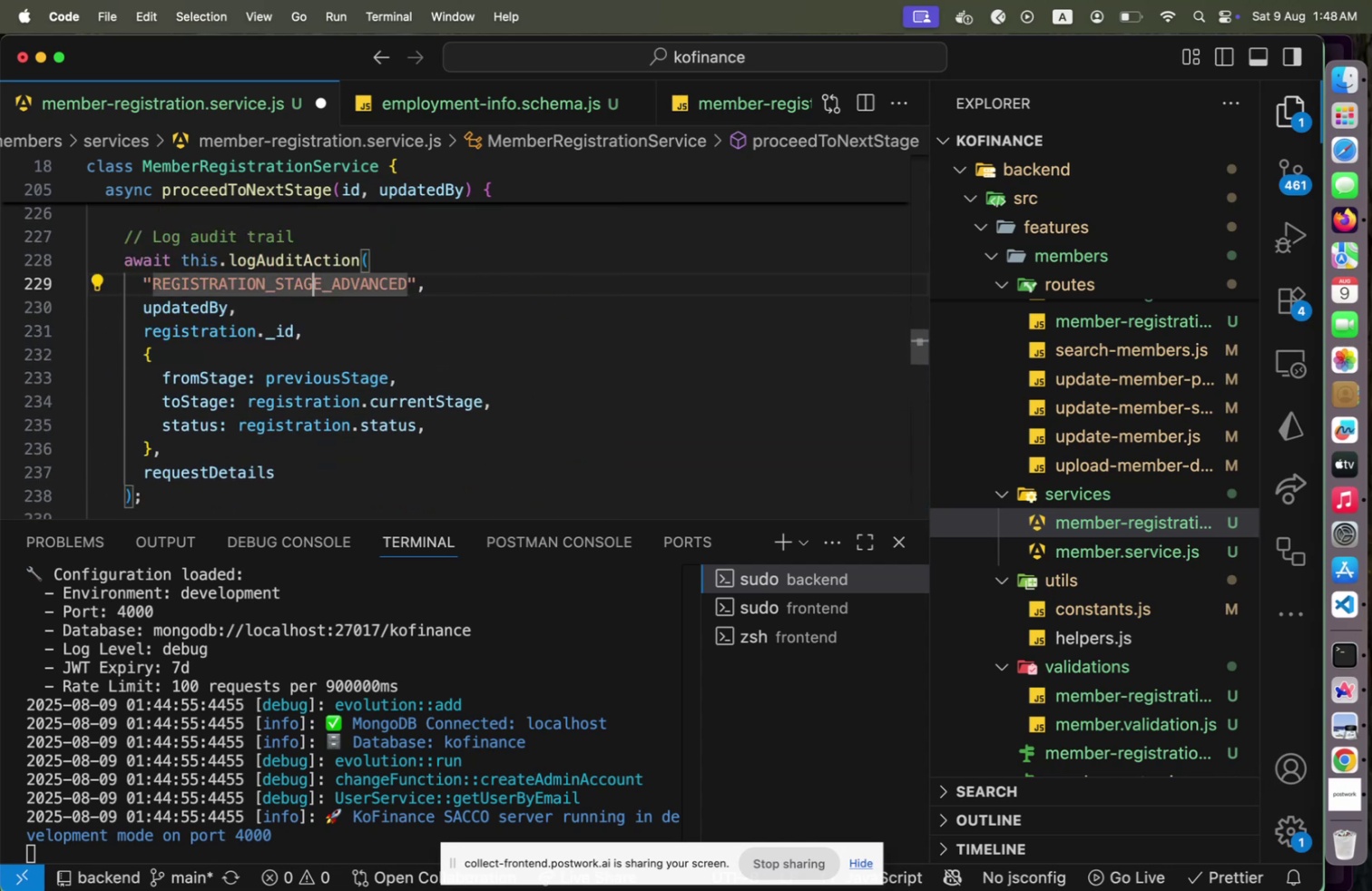 
key(ArrowUp)
 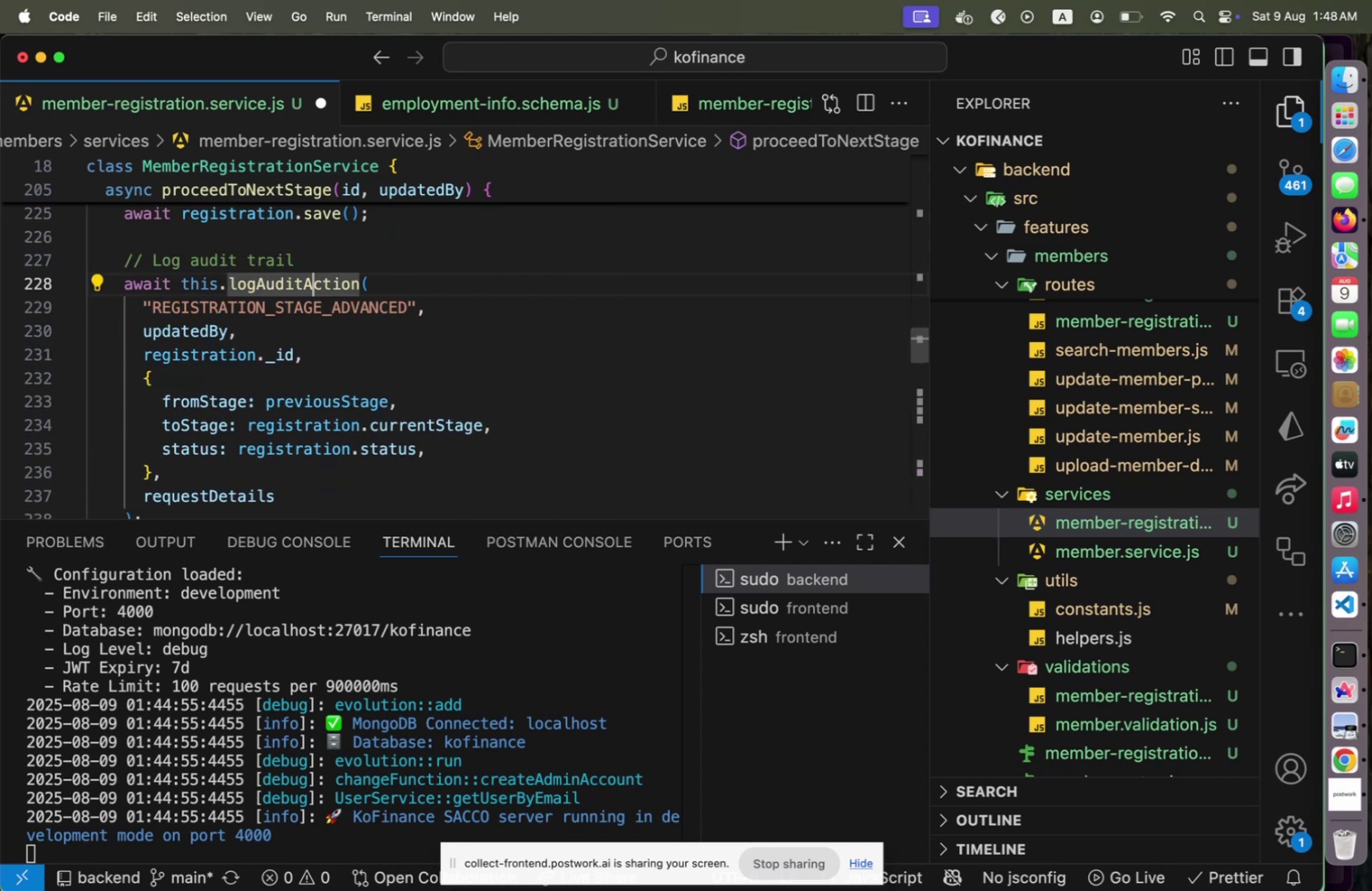 
key(ArrowDown)
 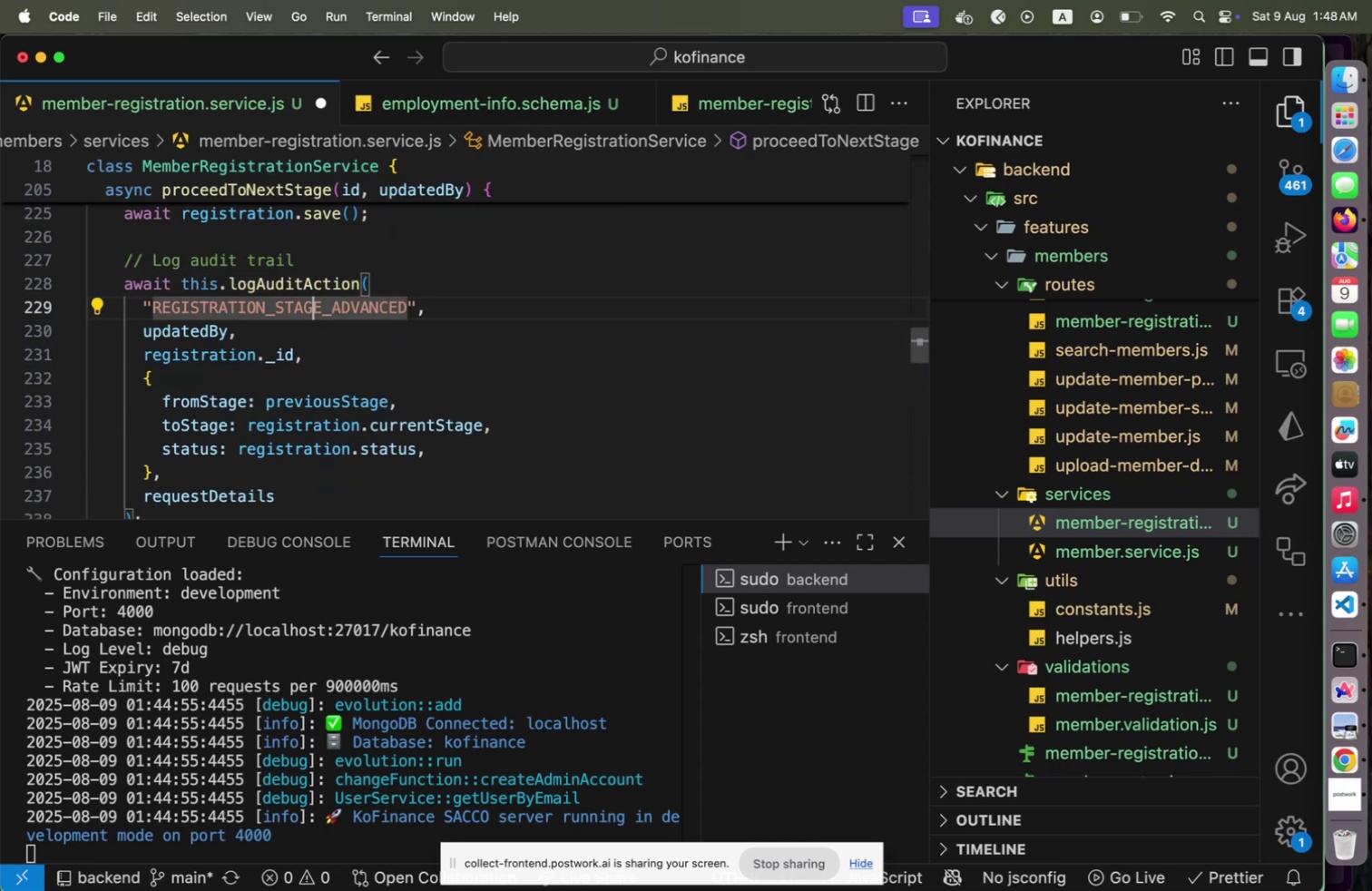 
type([Home]AUDIT)
 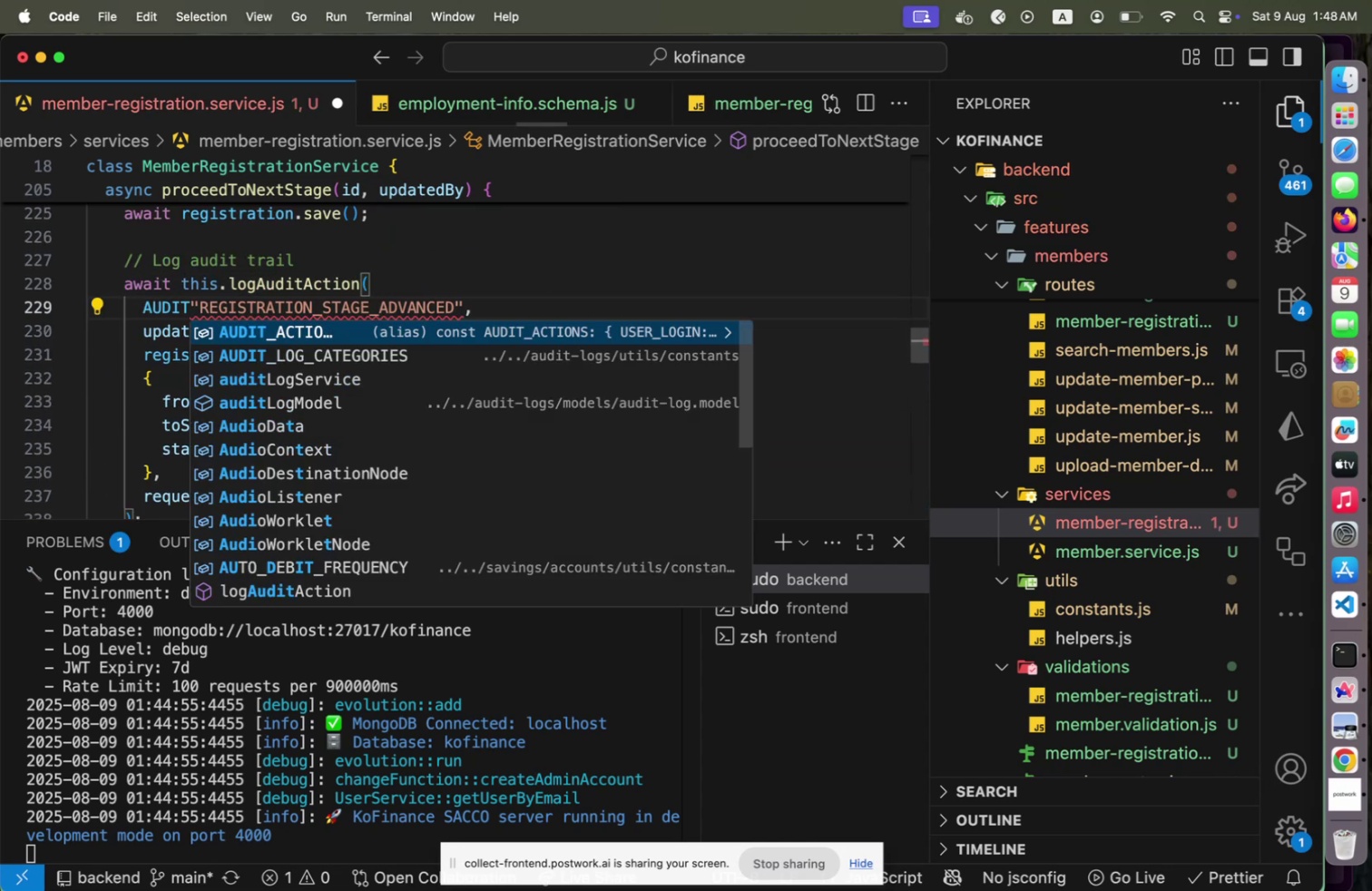 
 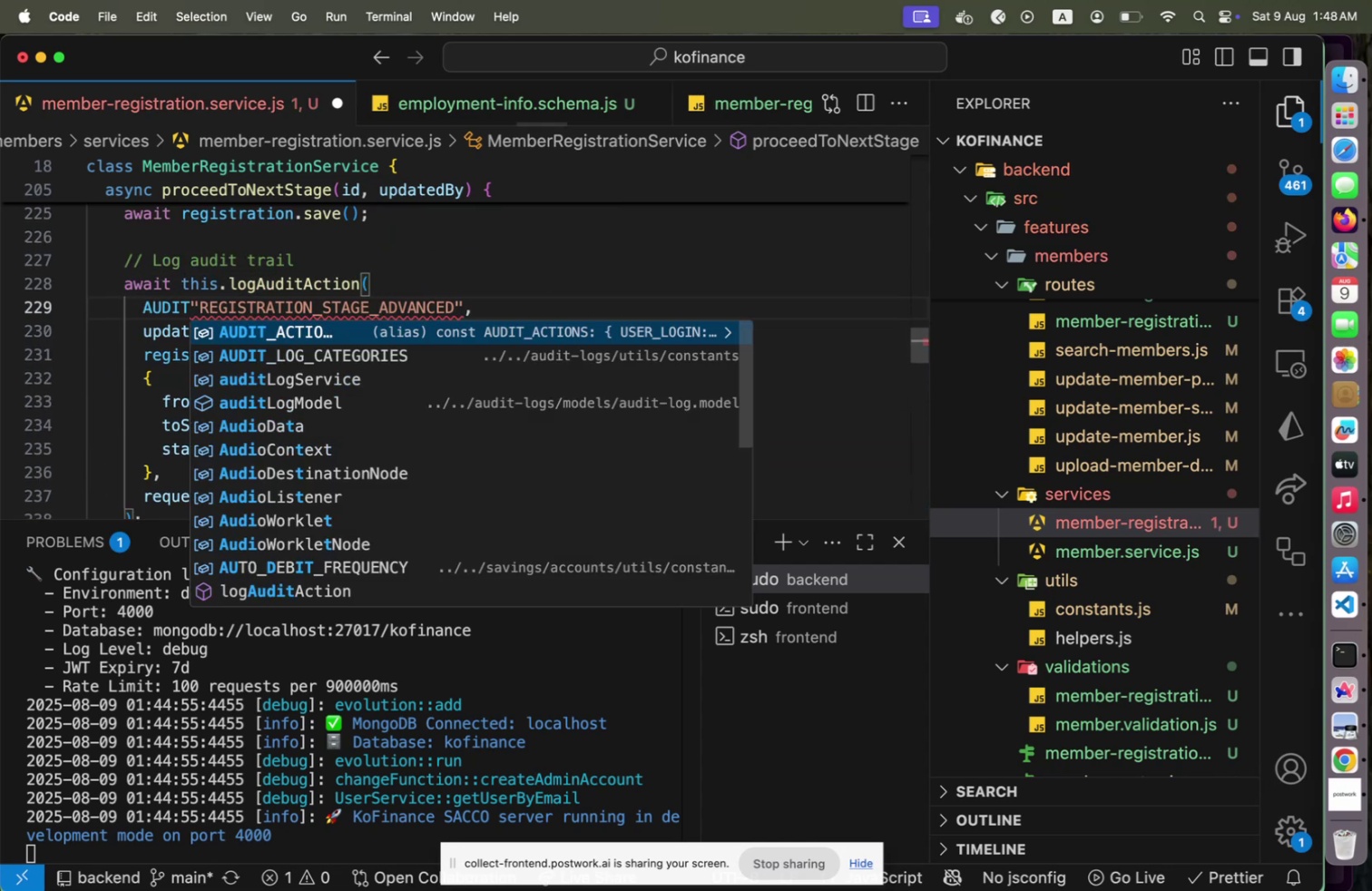 
key(Enter)
 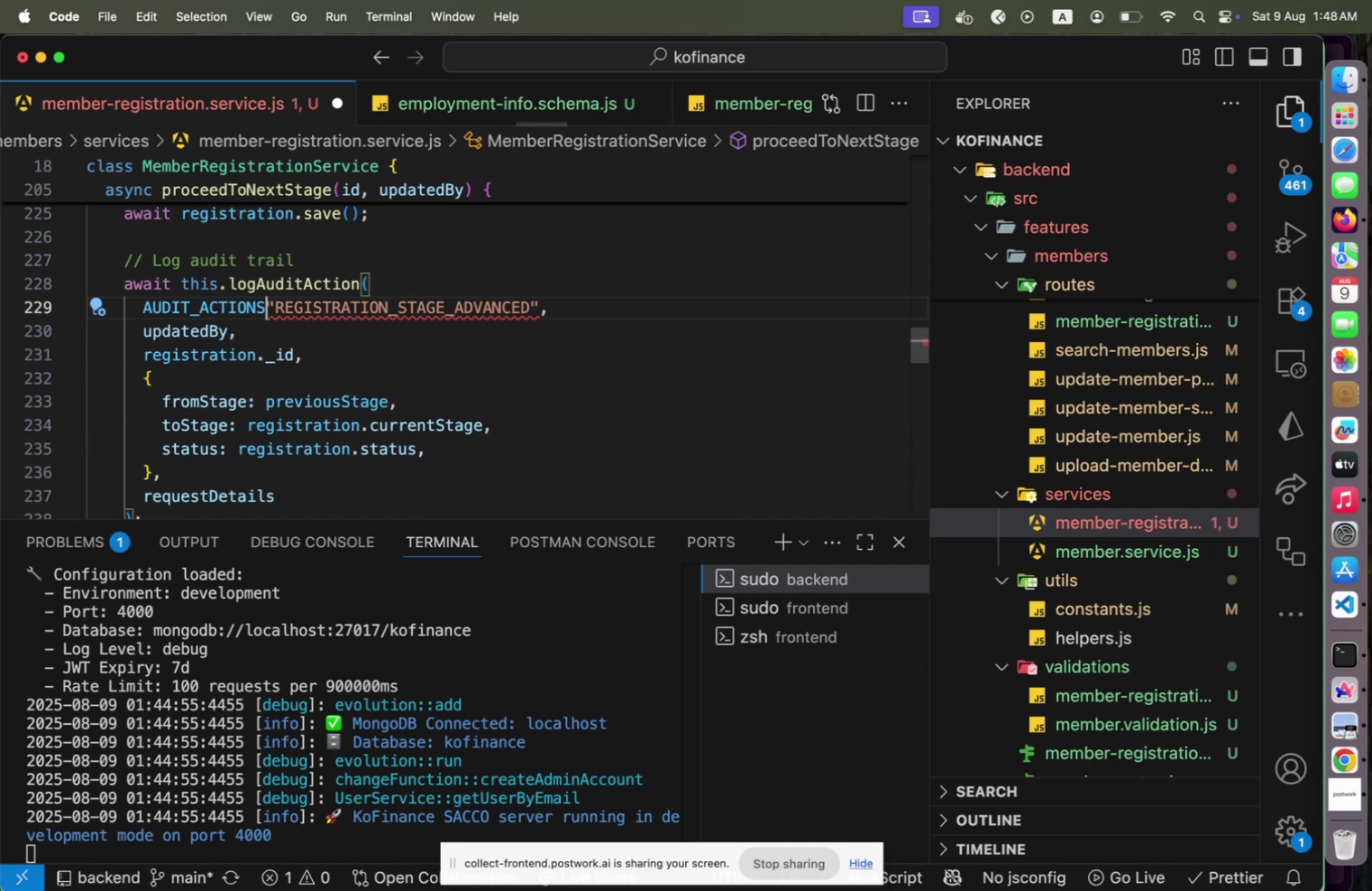 
hold_key(key=ShiftLeft, duration=0.54)
 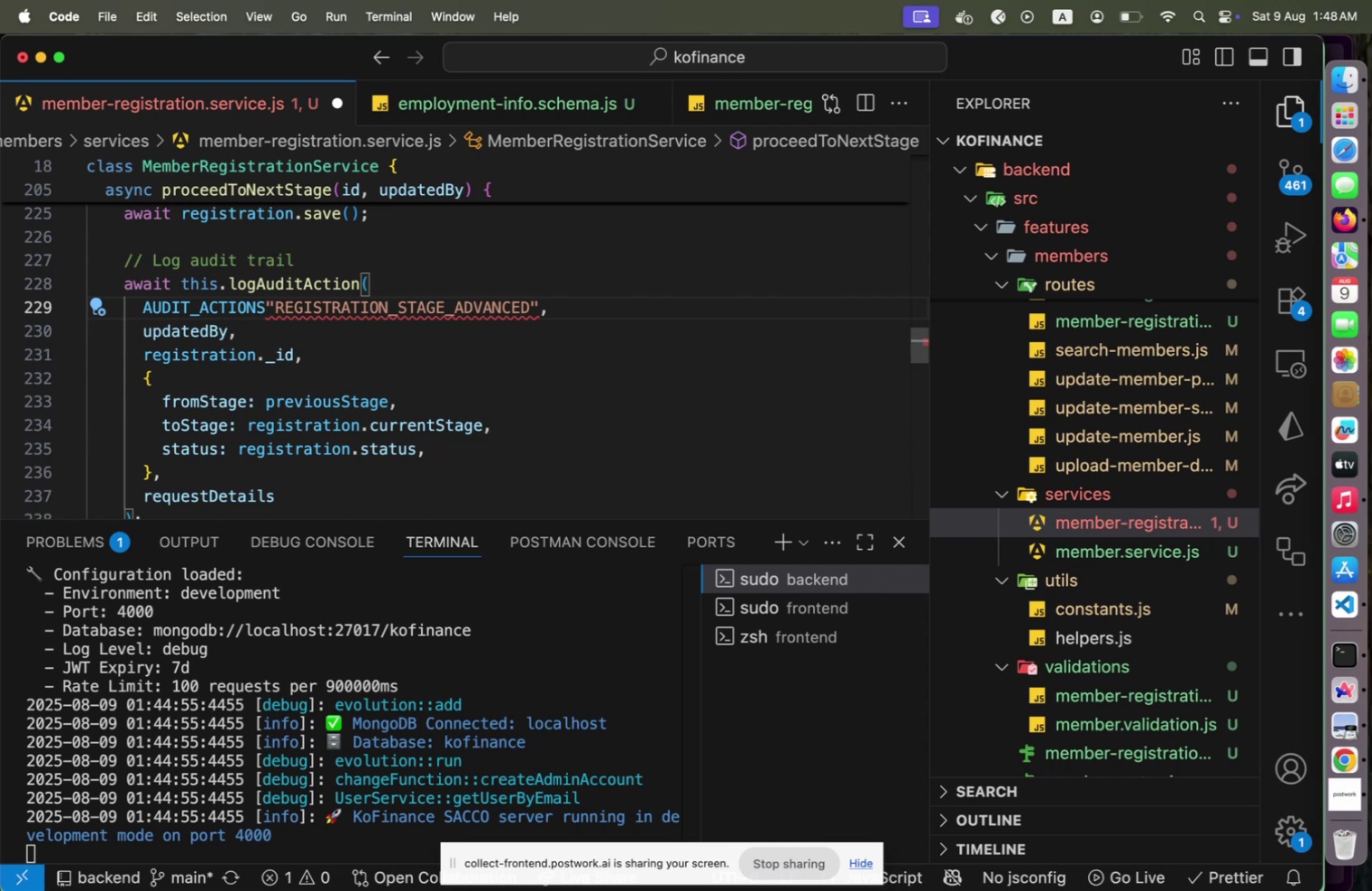 
hold_key(key=ShiftLeft, duration=0.31)
 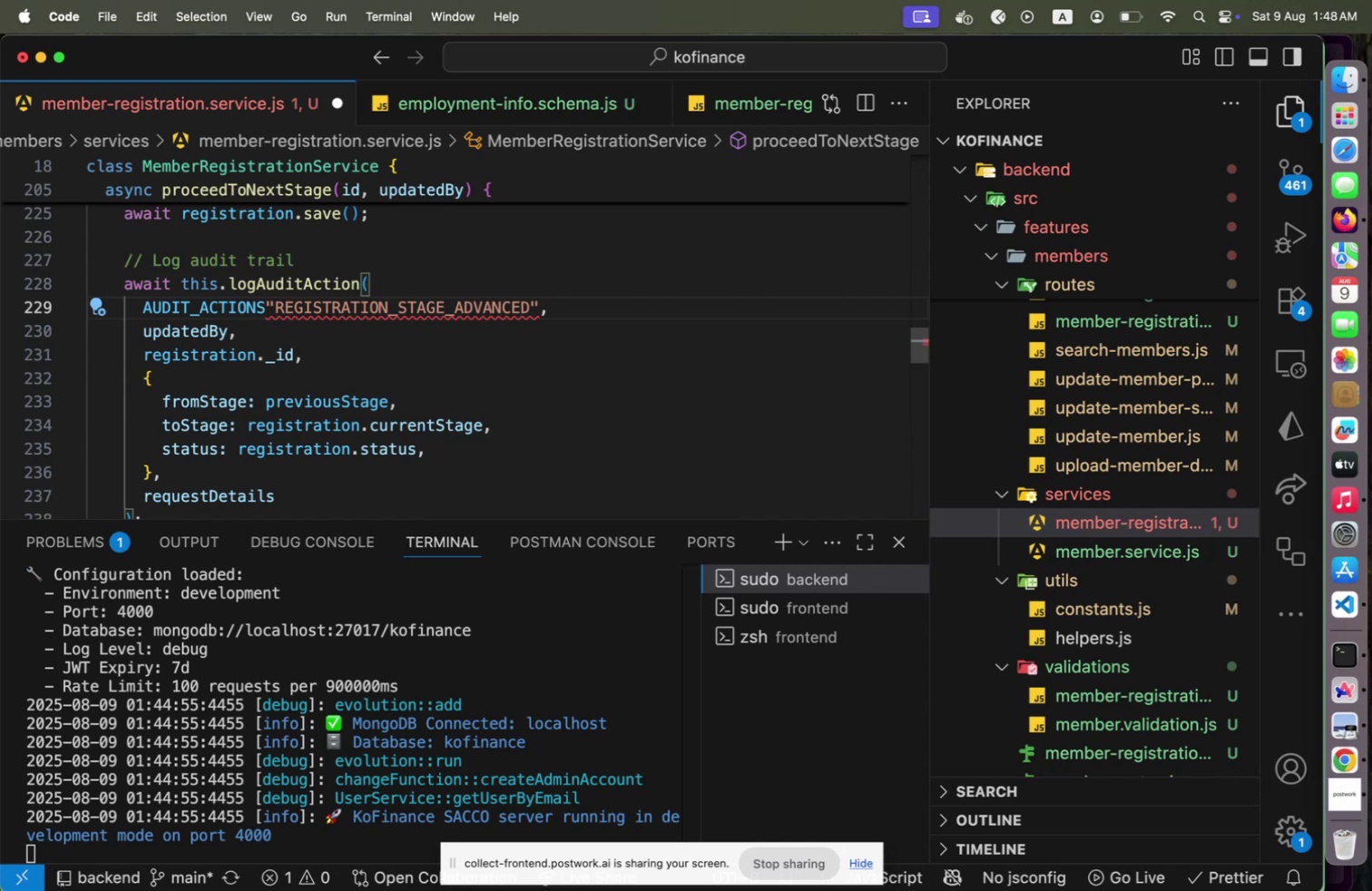 
key(Shift+End)
 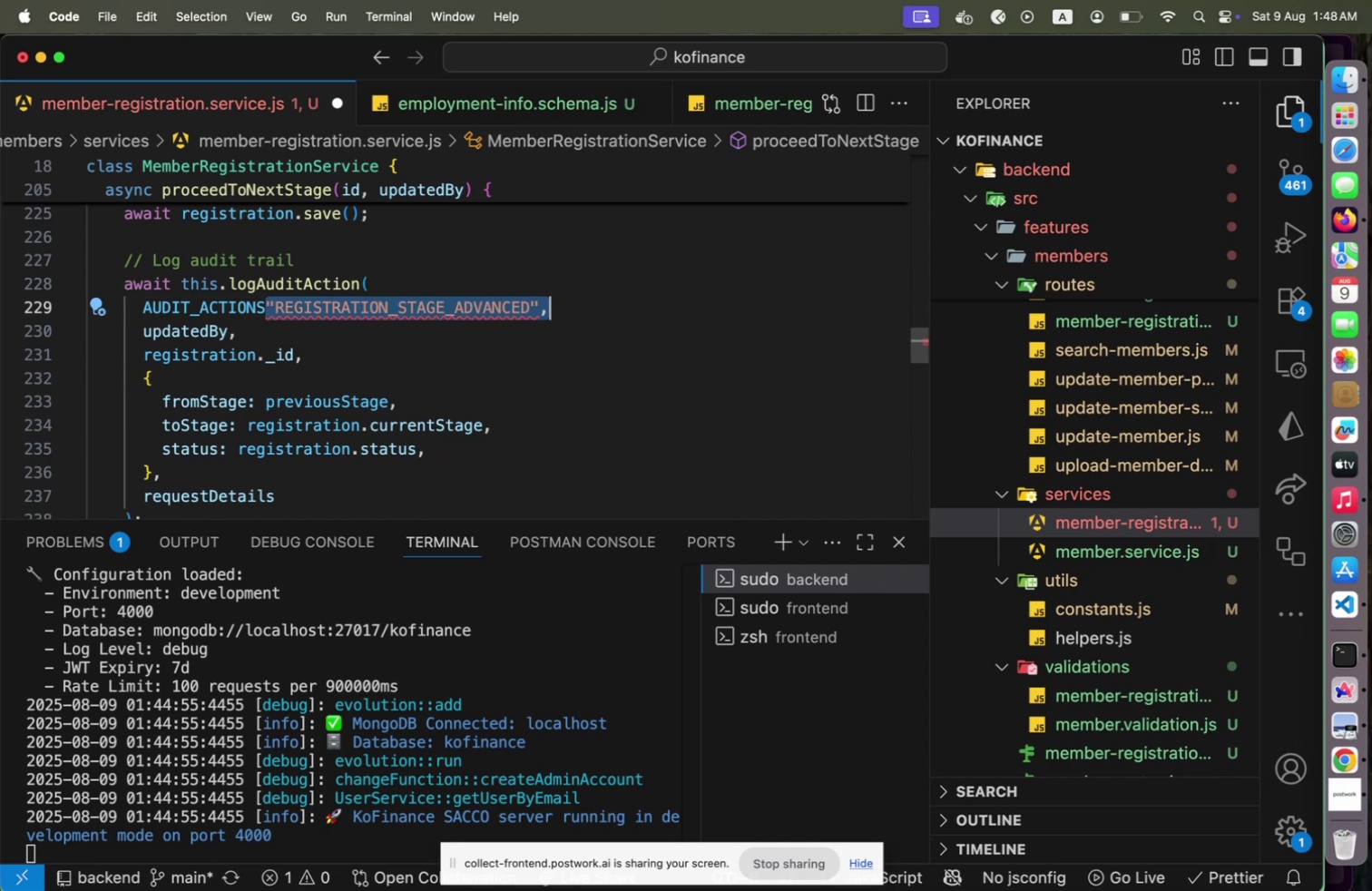 
key(Shift+ArrowLeft)
 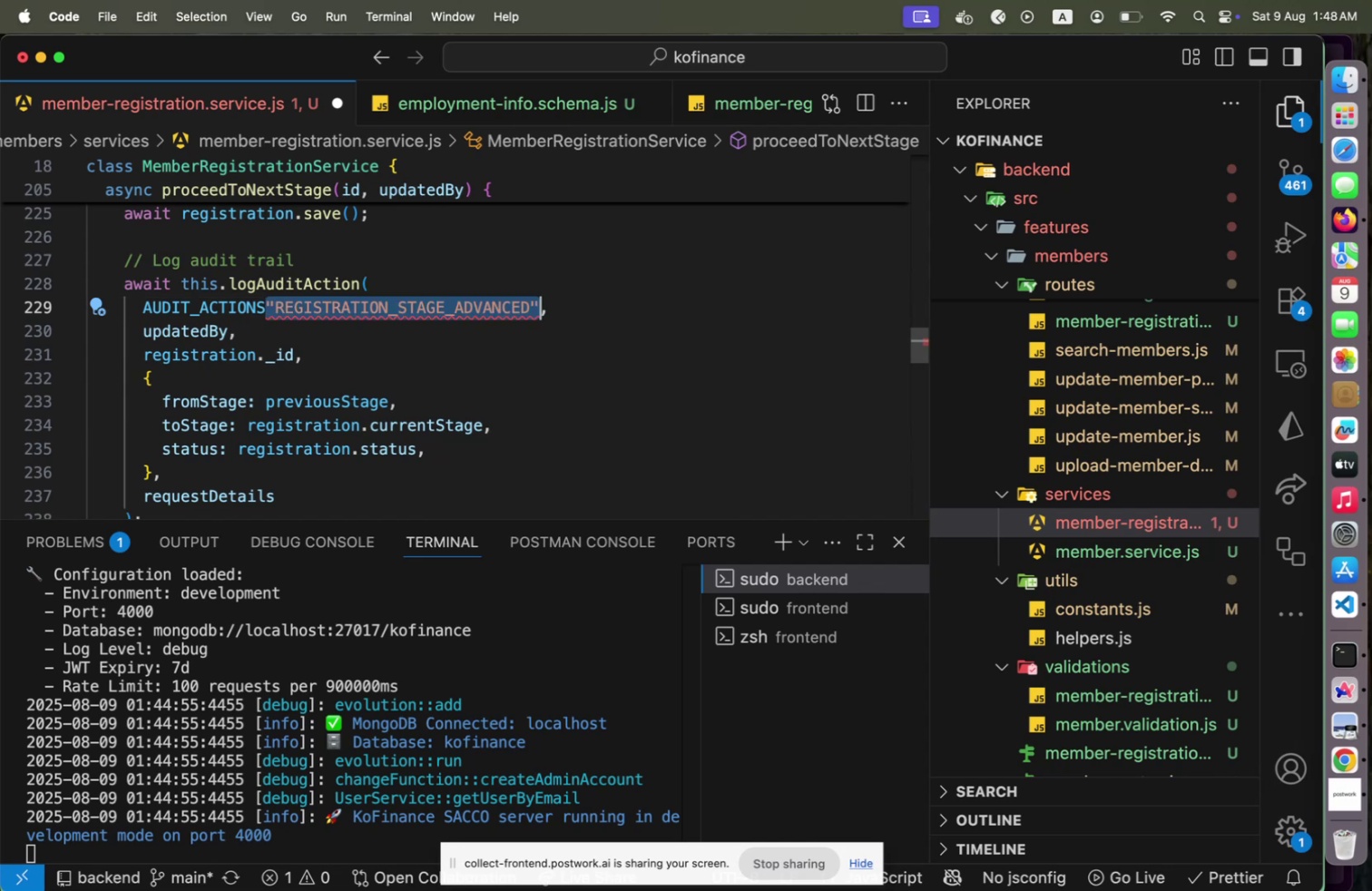 
key(Meta+C)
 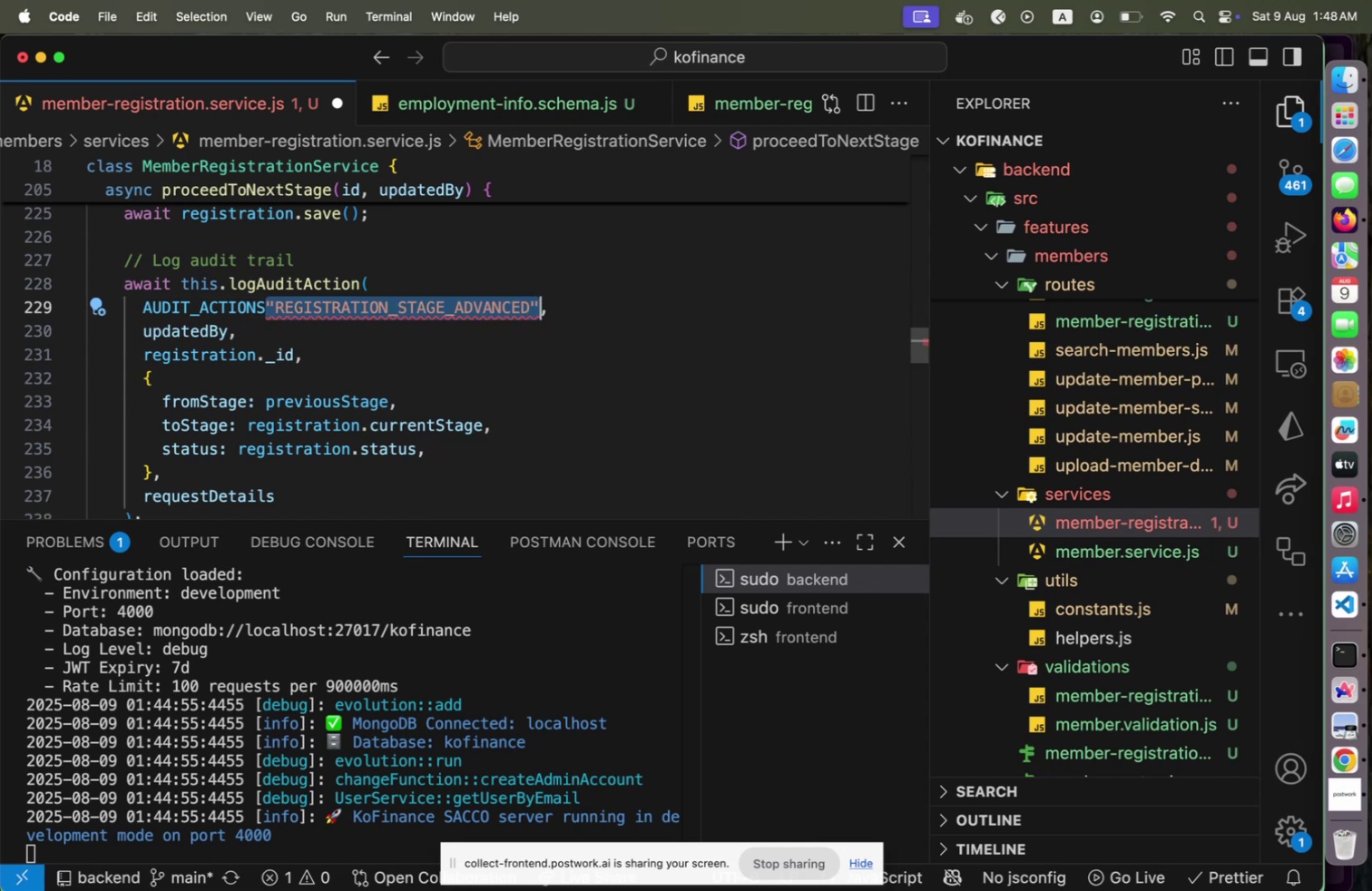 
key(ArrowLeft)
 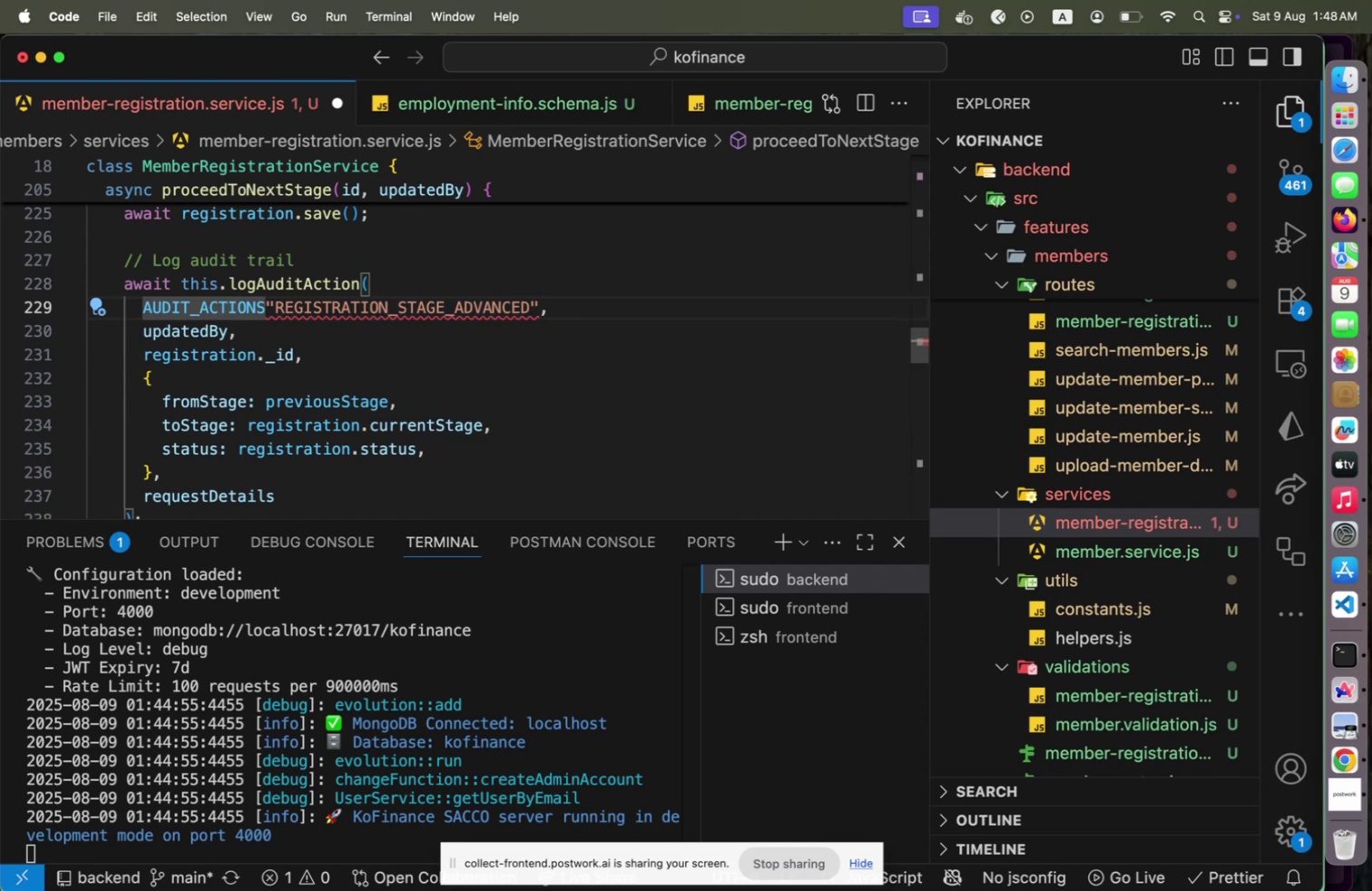 
key(Period)
 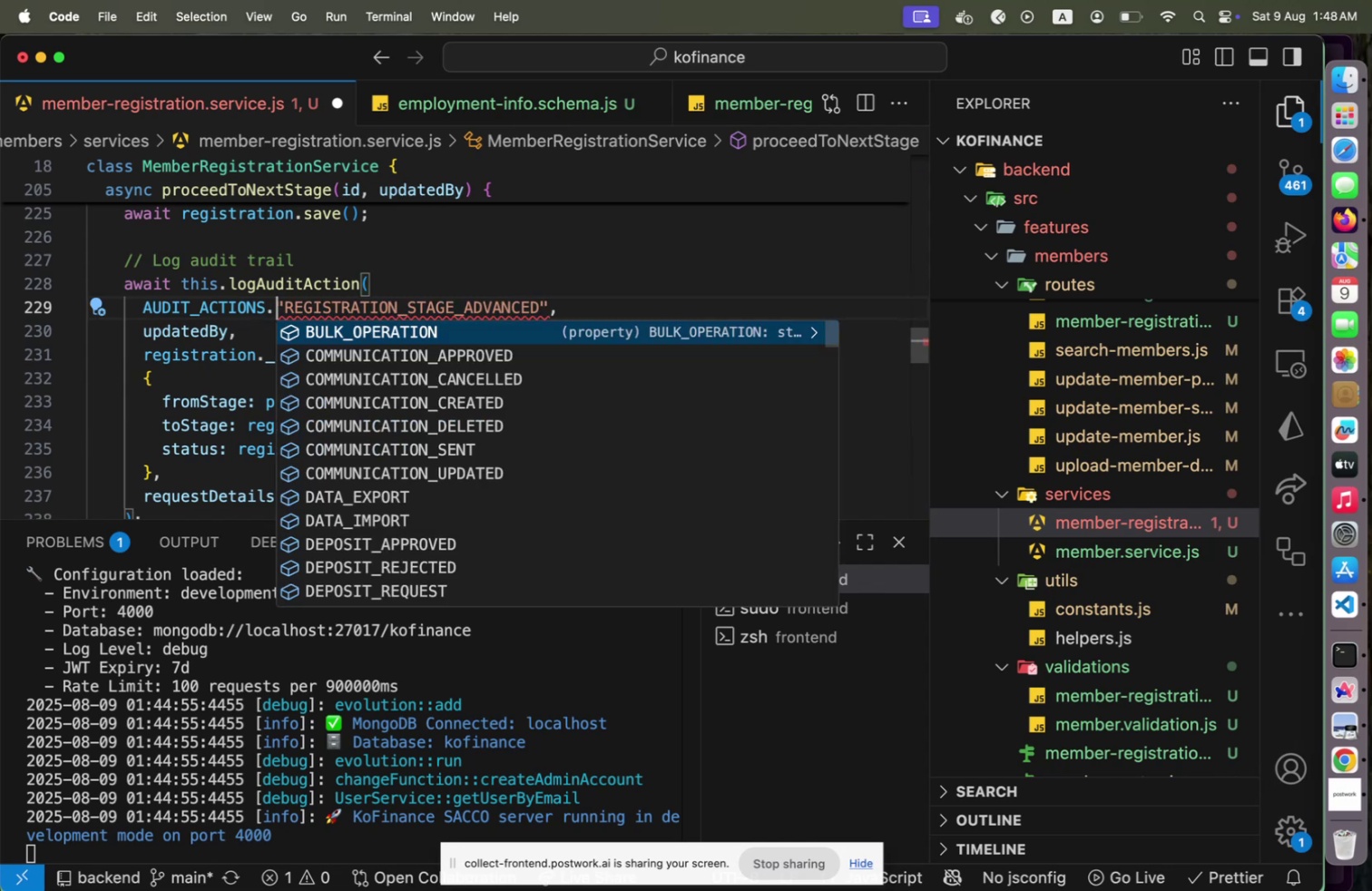 
hold_key(key=CommandLeft, duration=1.21)
 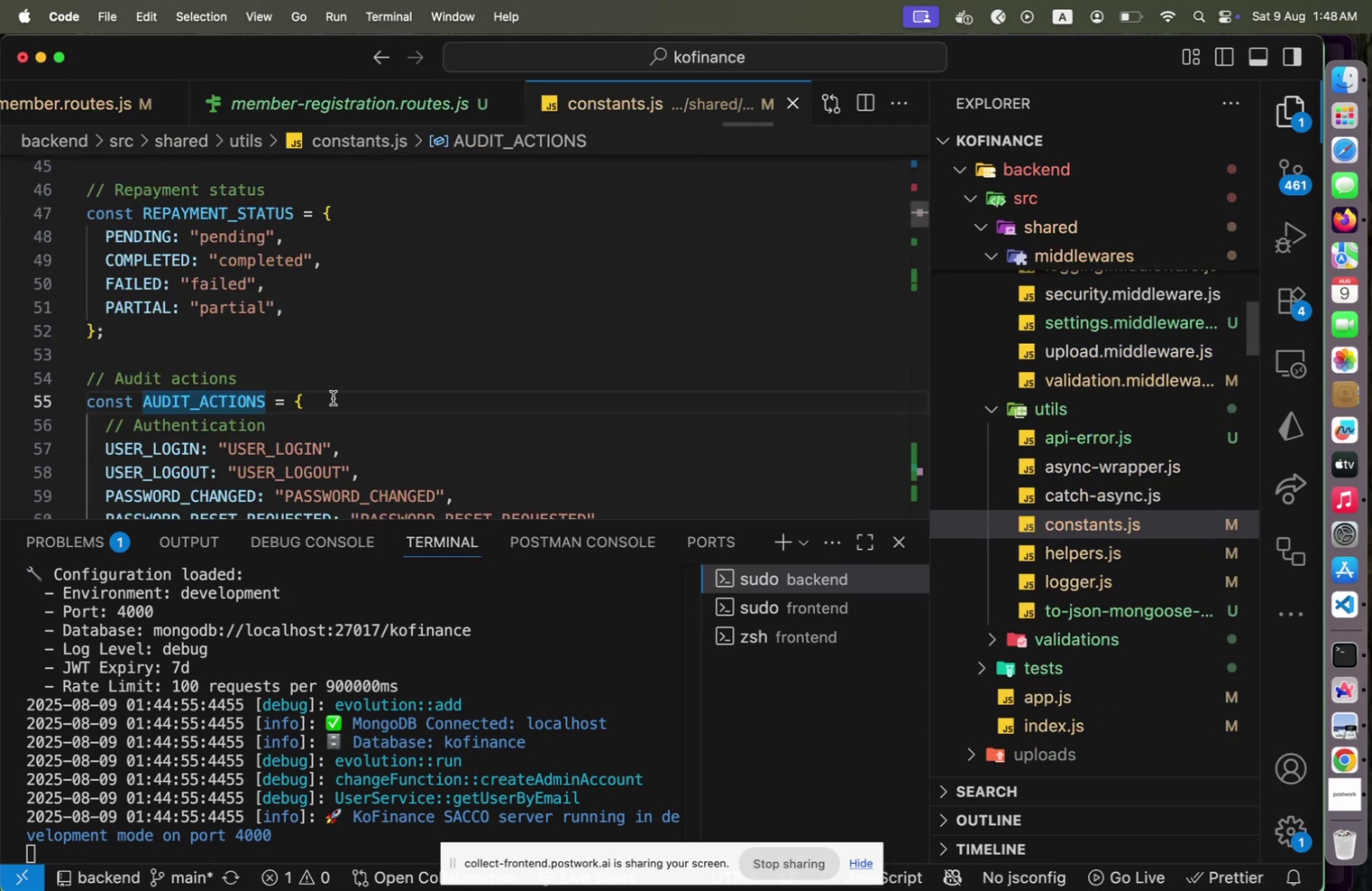 
scroll: coordinate [335, 404], scroll_direction: down, amount: 16.0
 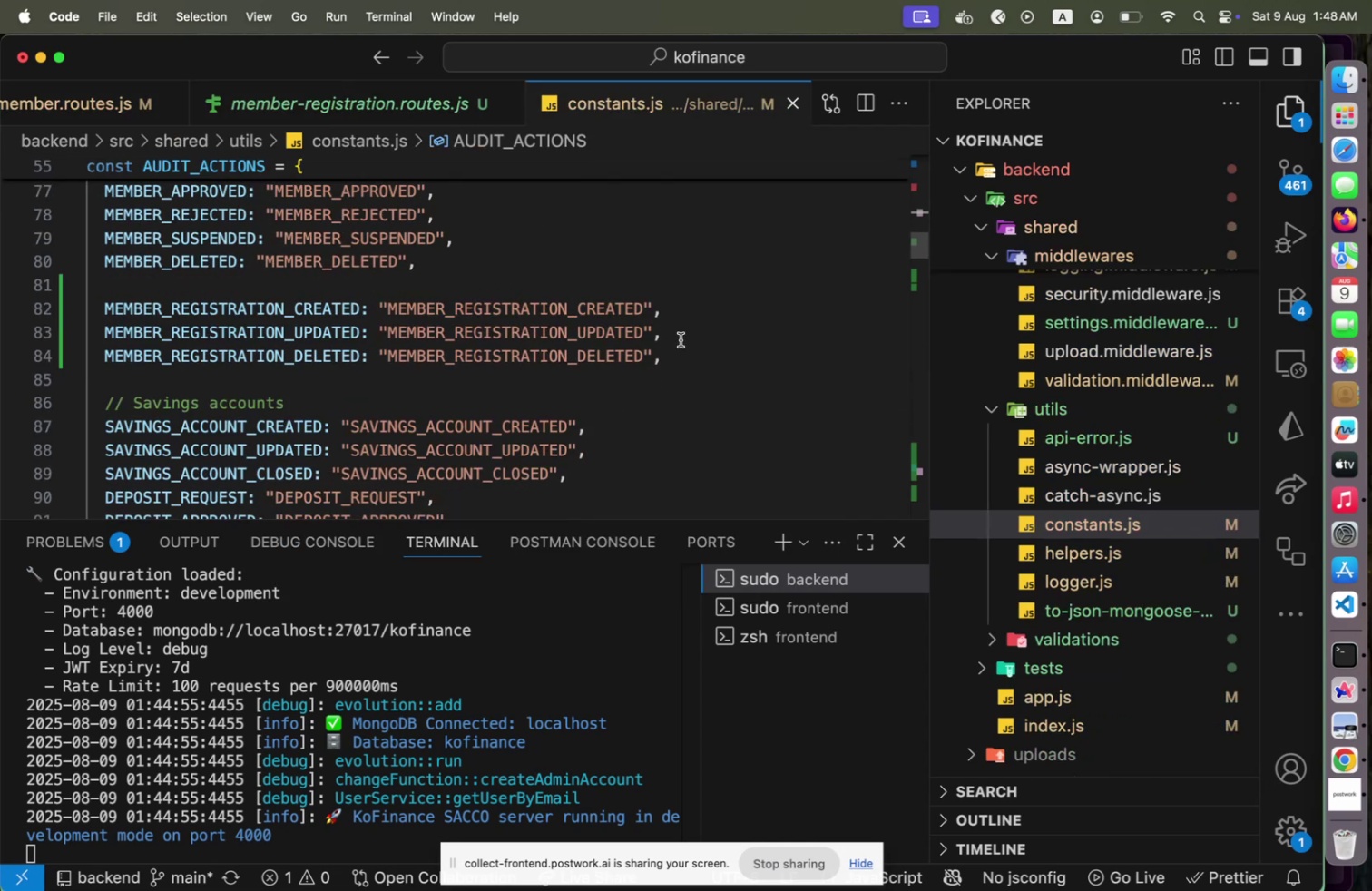 
left_click([681, 350])
 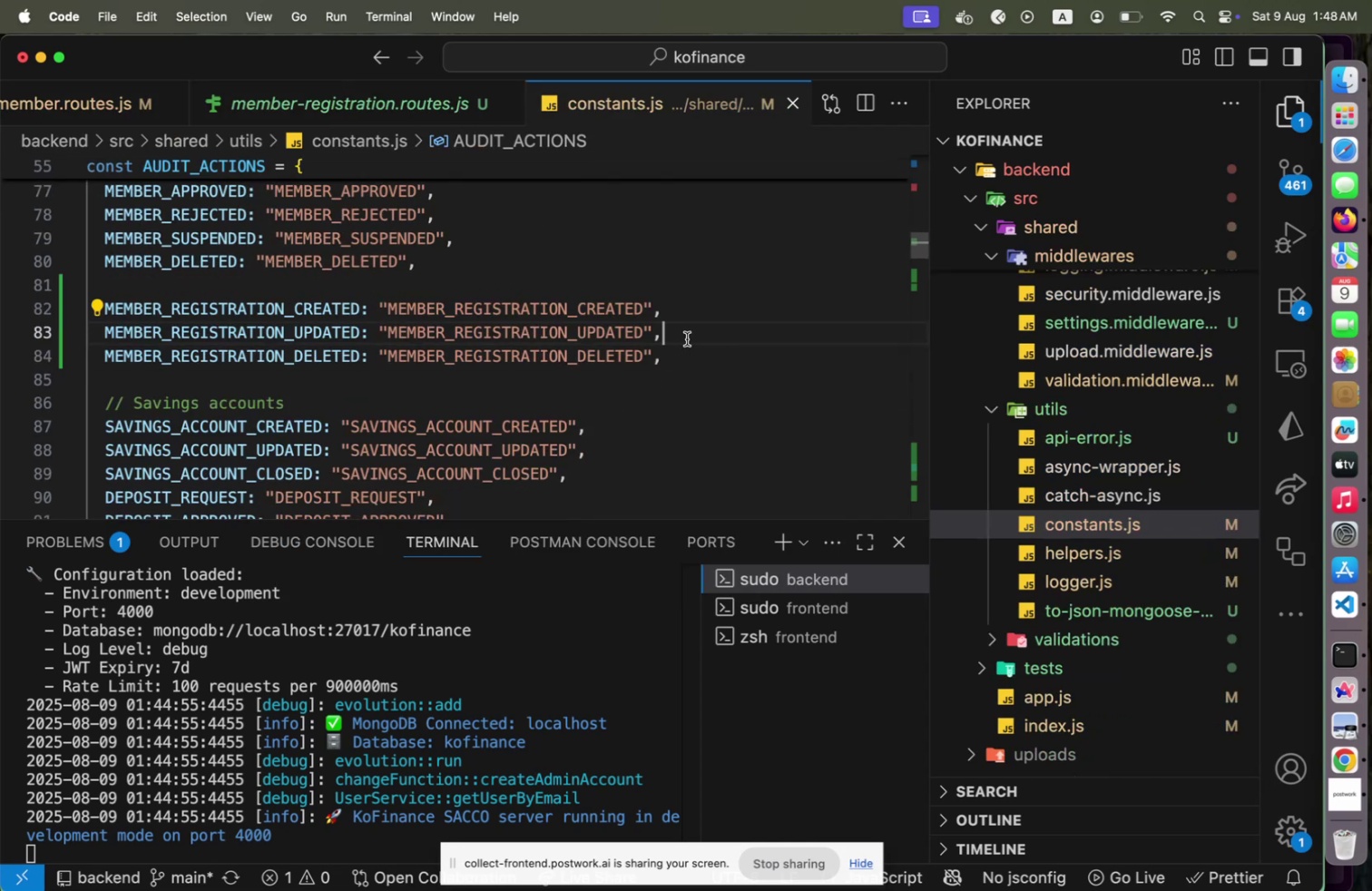 
key(Enter)
 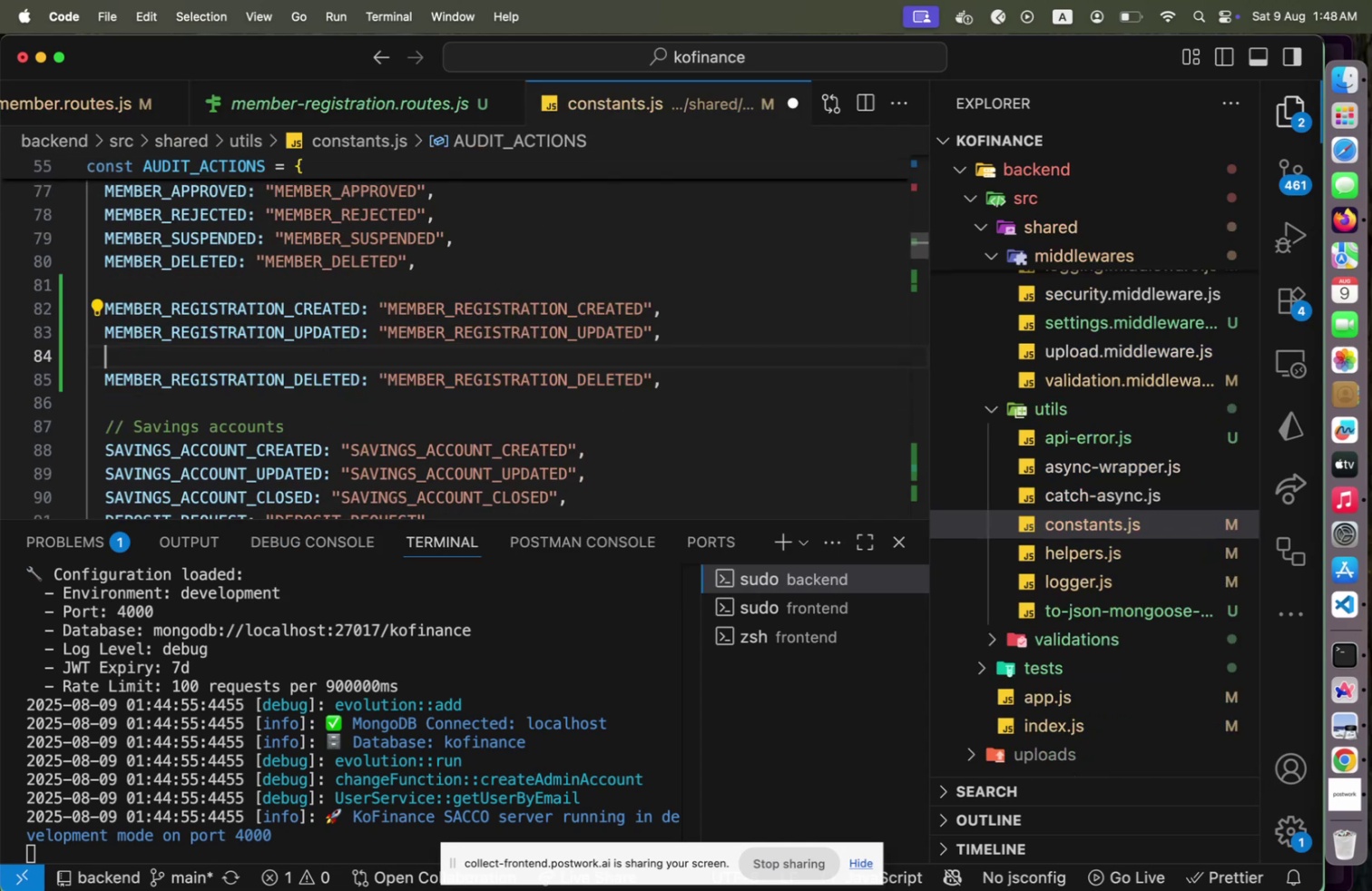 
key(Meta+V)
 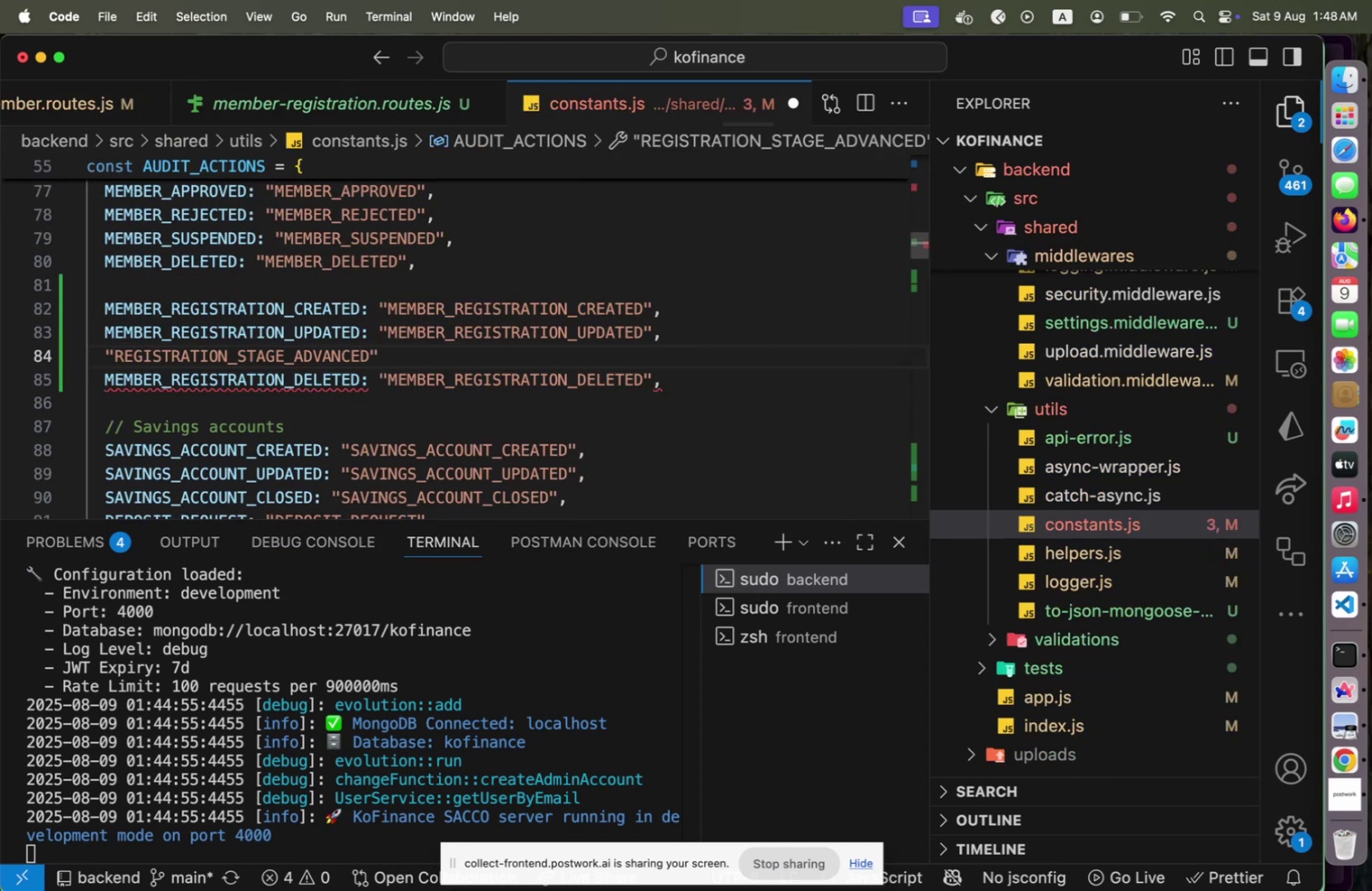 
key(ArrowLeft)
 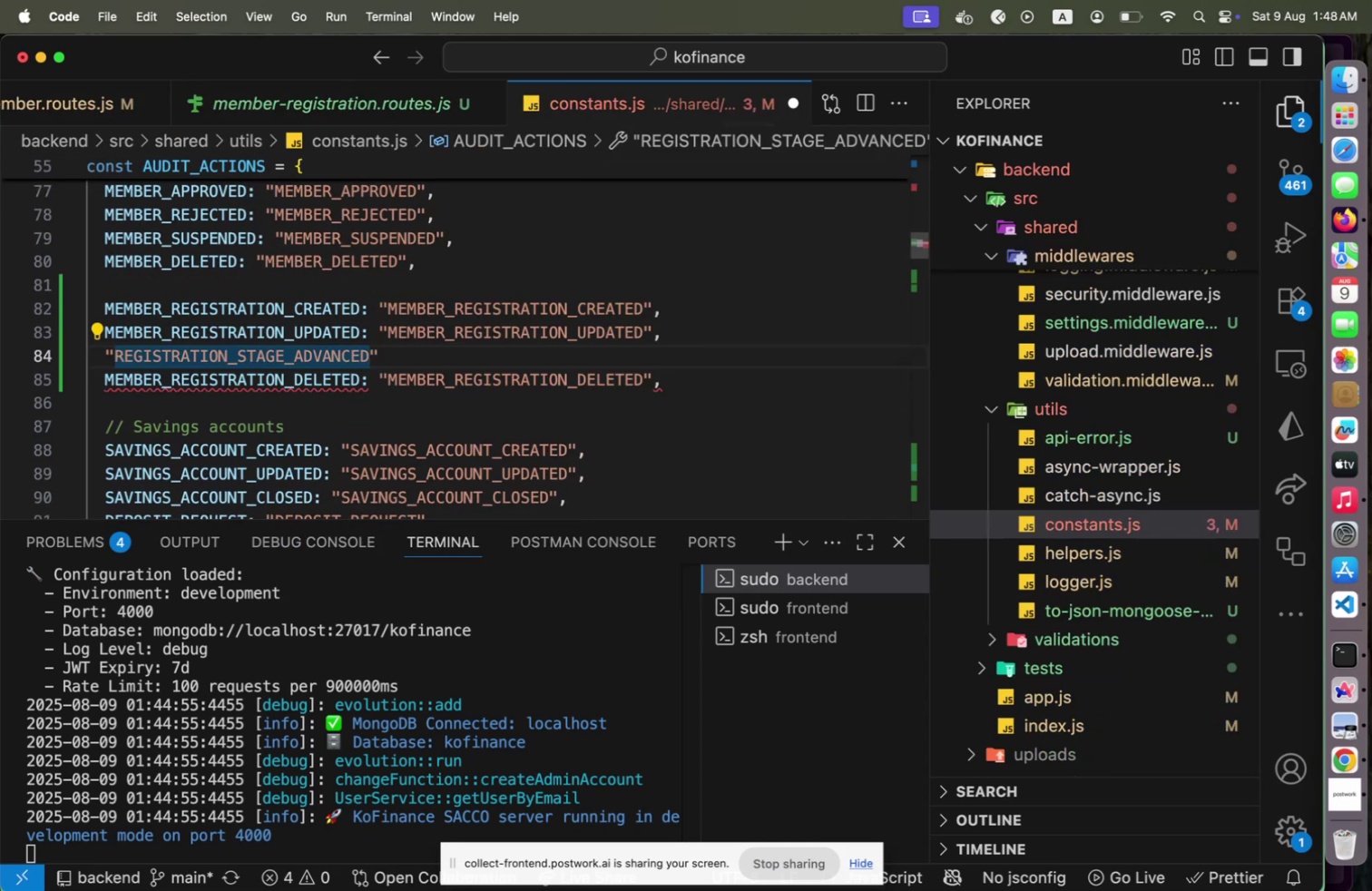 
key(ArrowUp)
 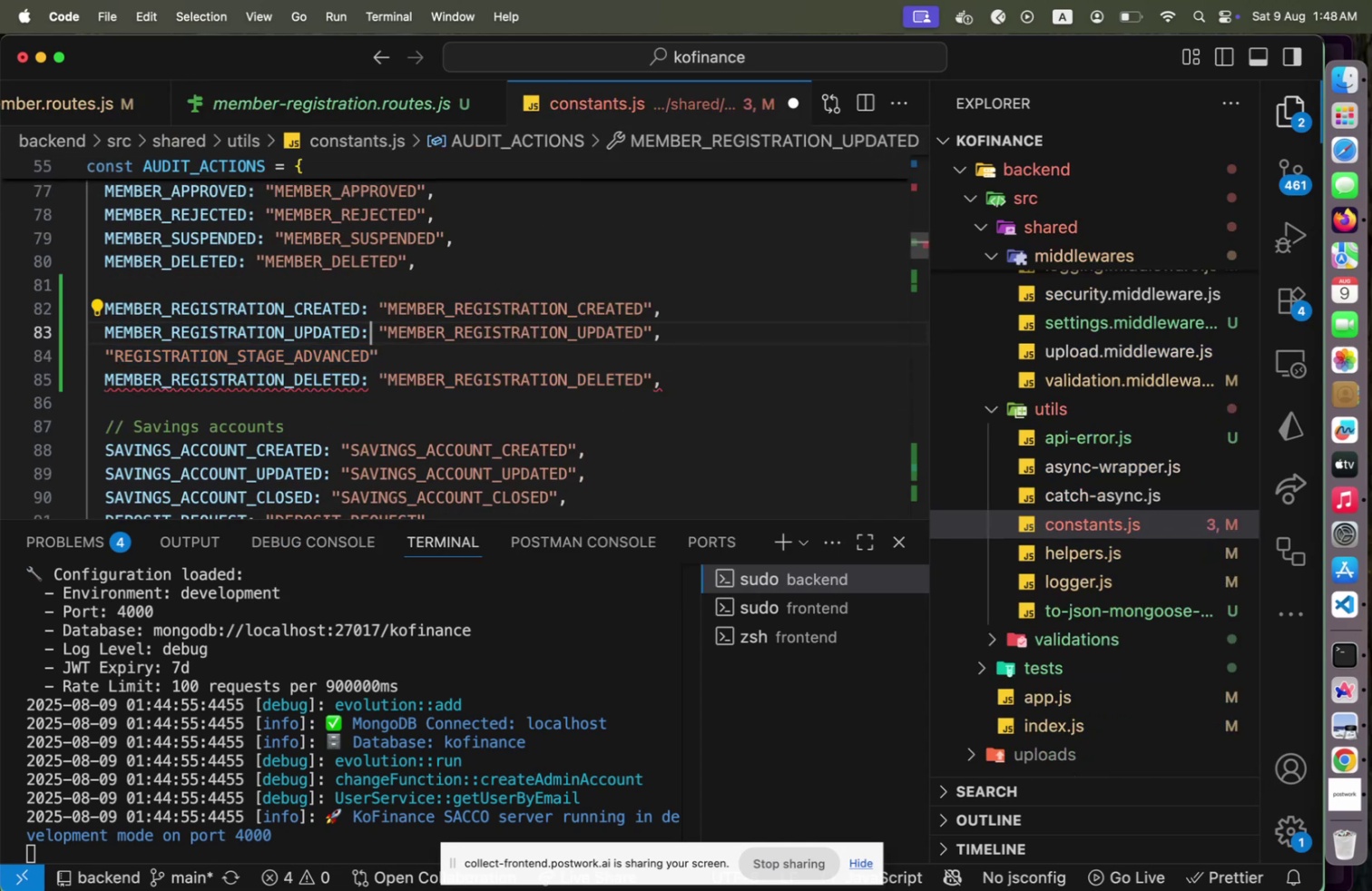 
key(ArrowDown)
 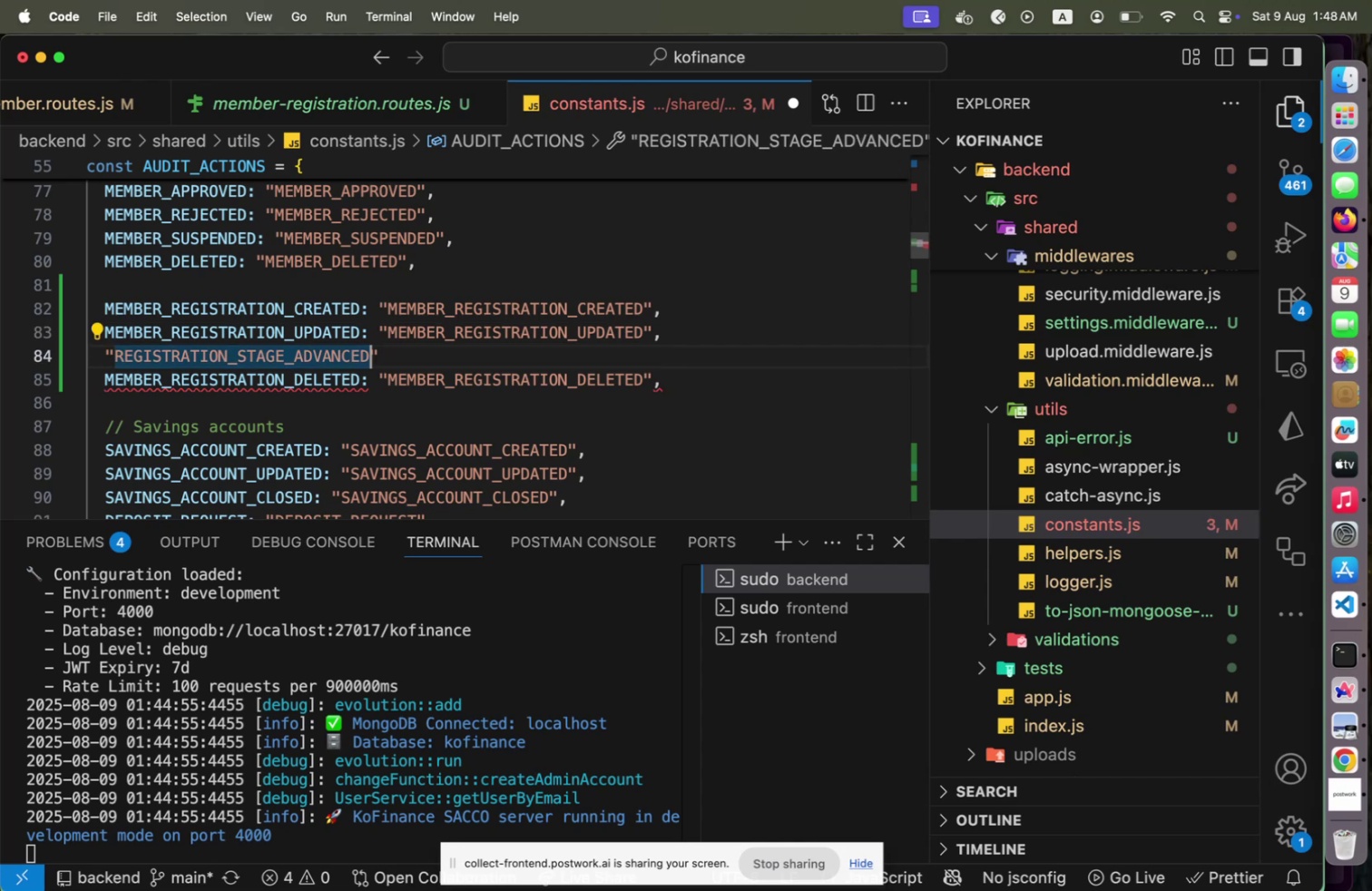 
key(Home)
 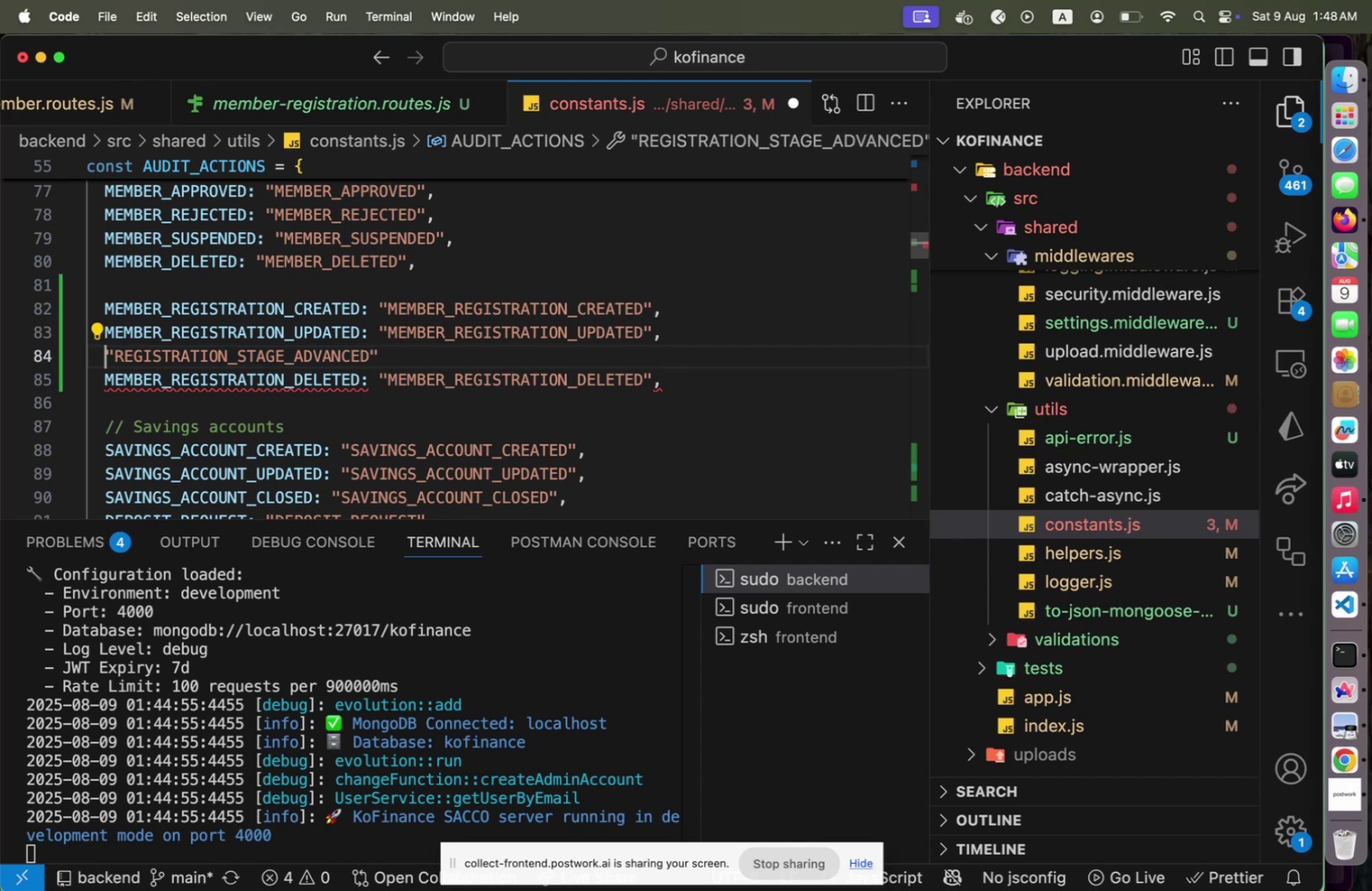 
key(ArrowRight)
 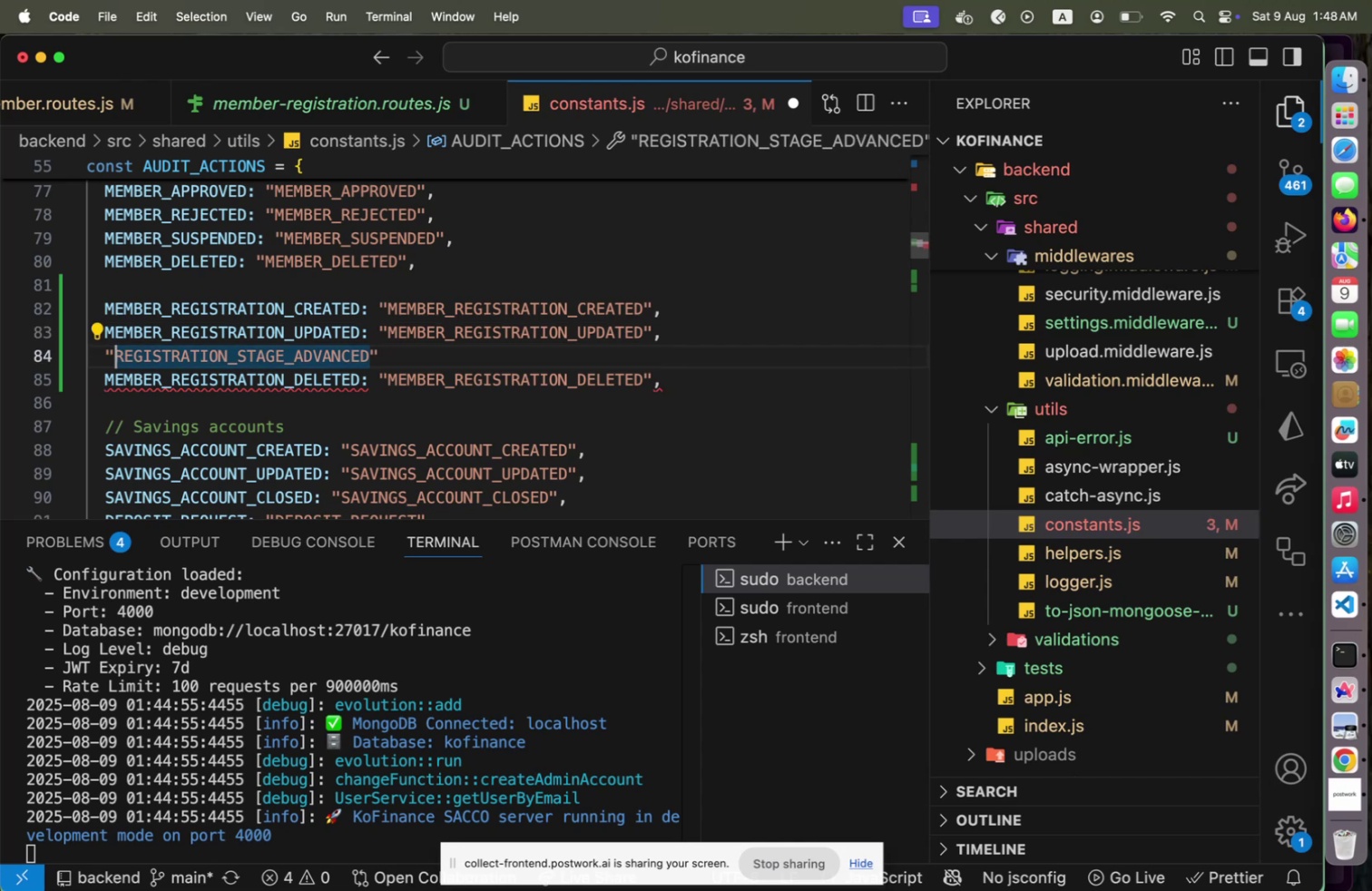 
type(MEMBER_[Home])
 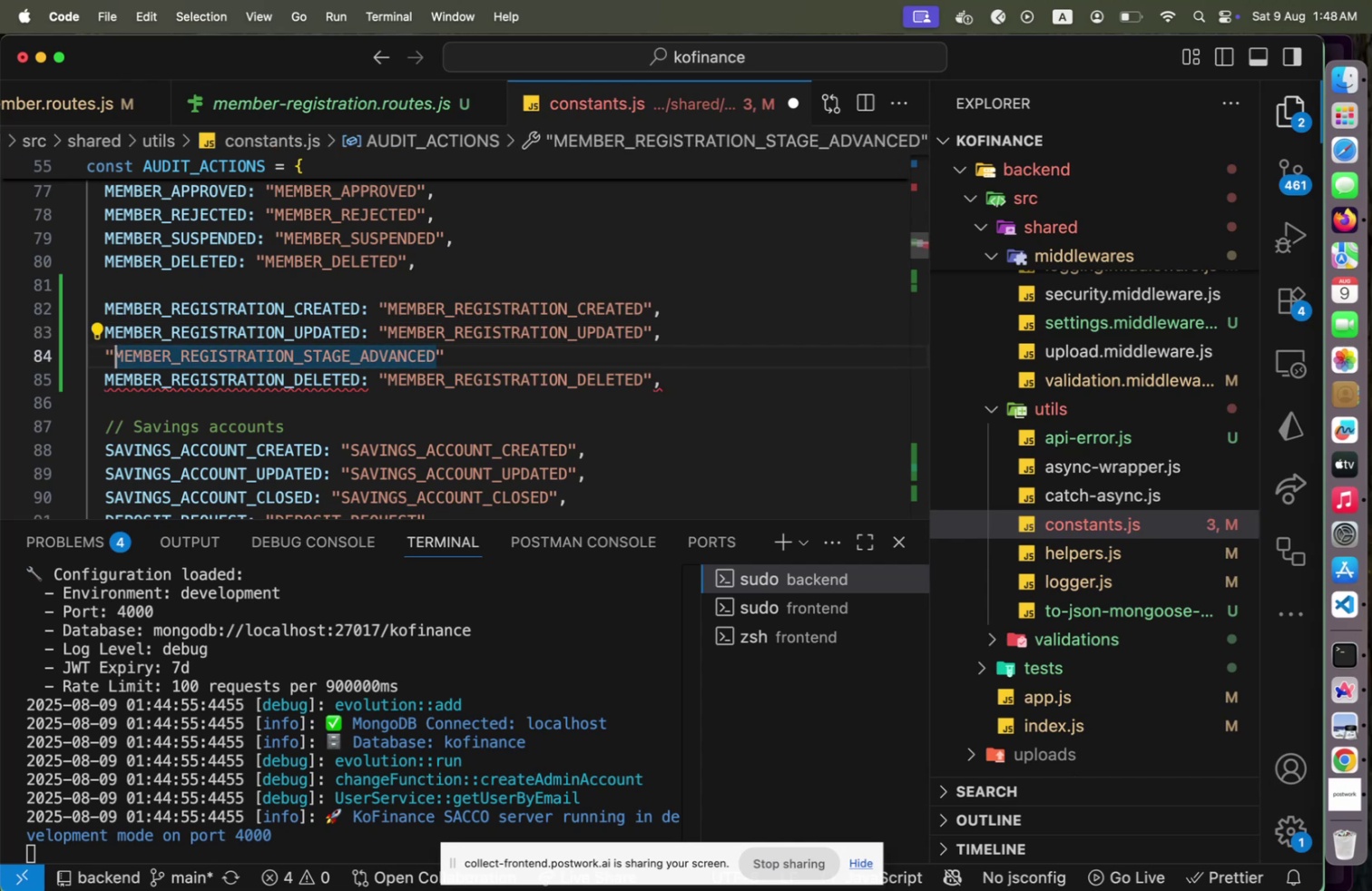 
 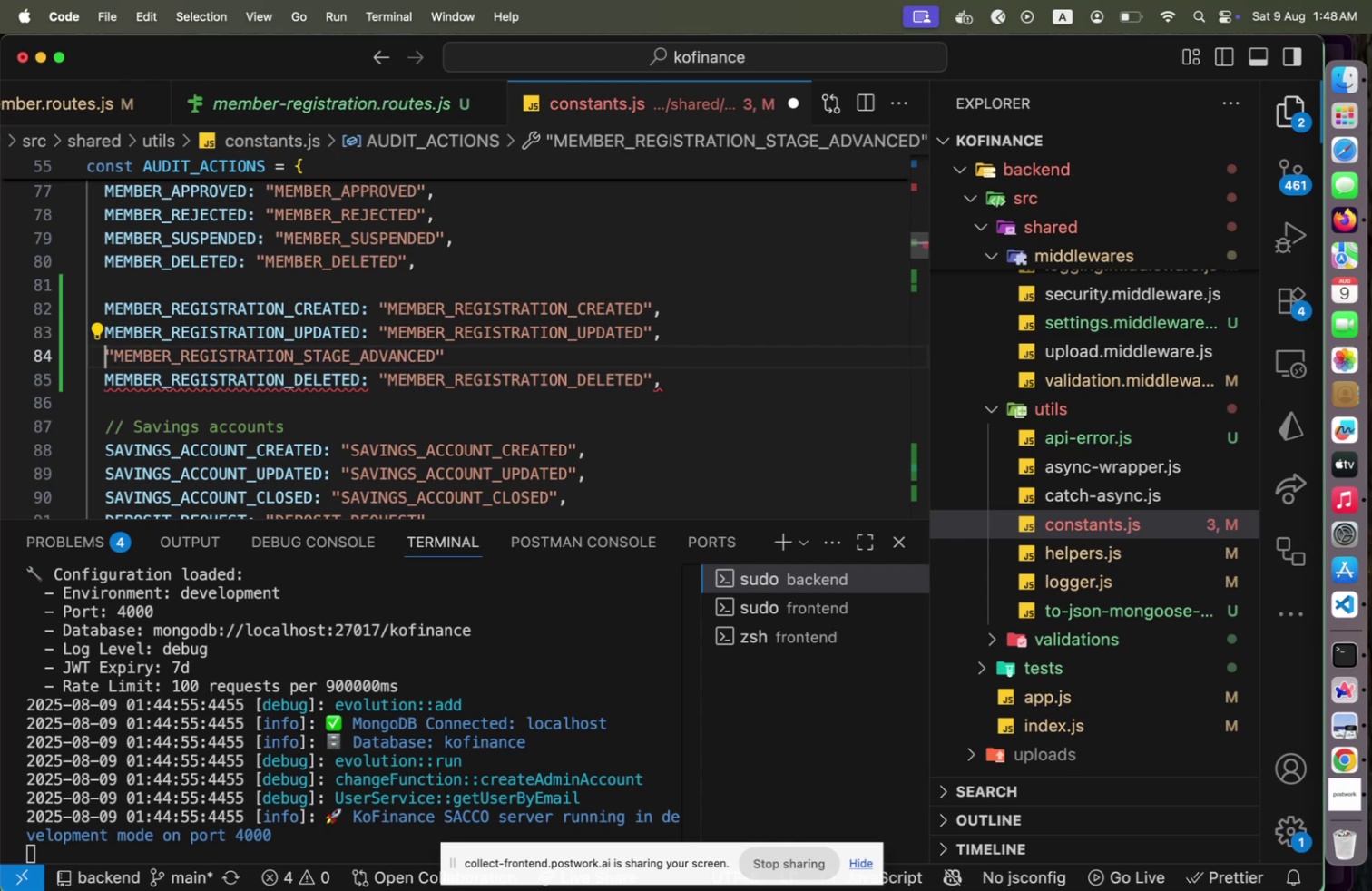 
key(ArrowRight)
 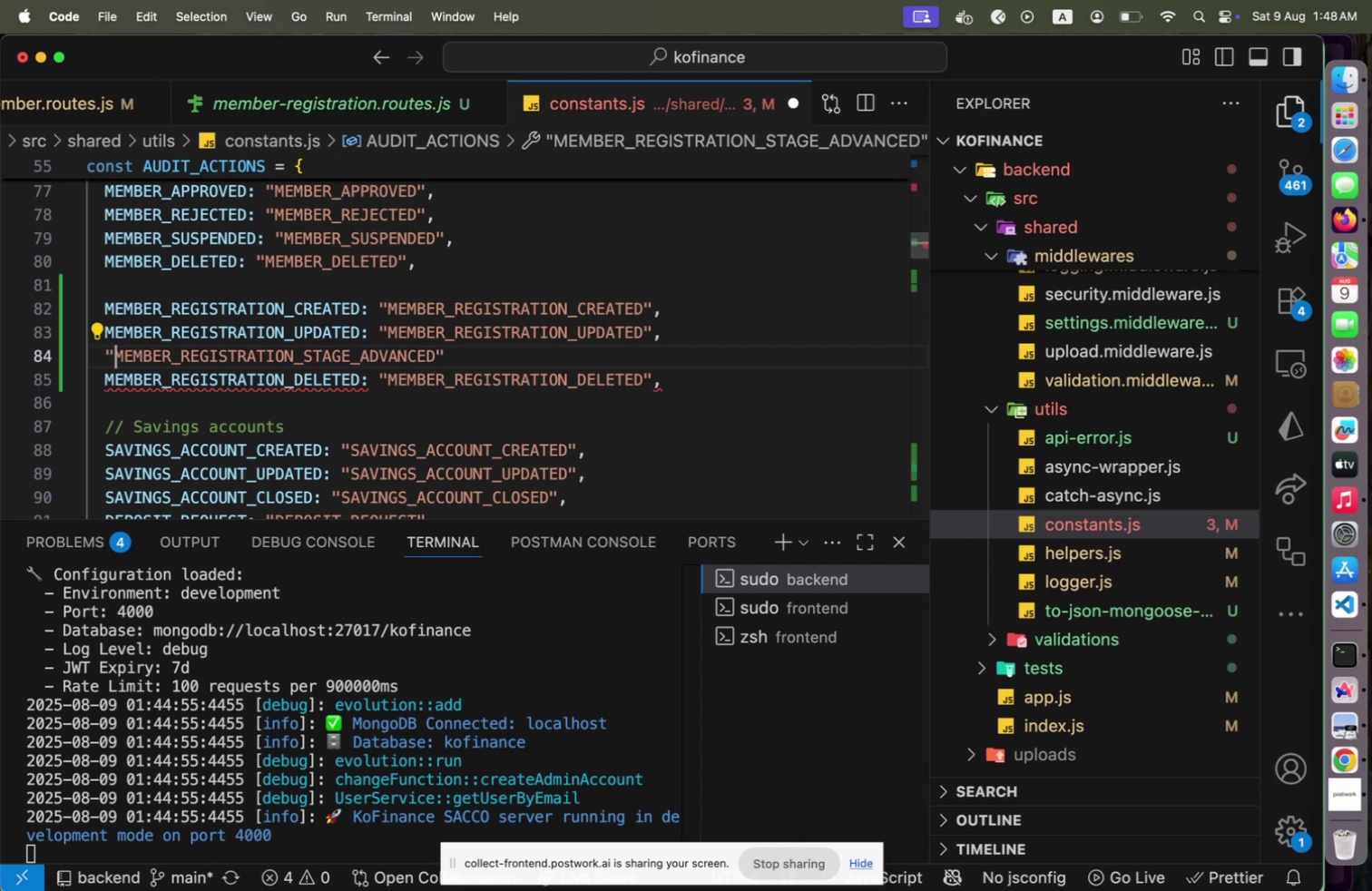 
key(Shift+End)
 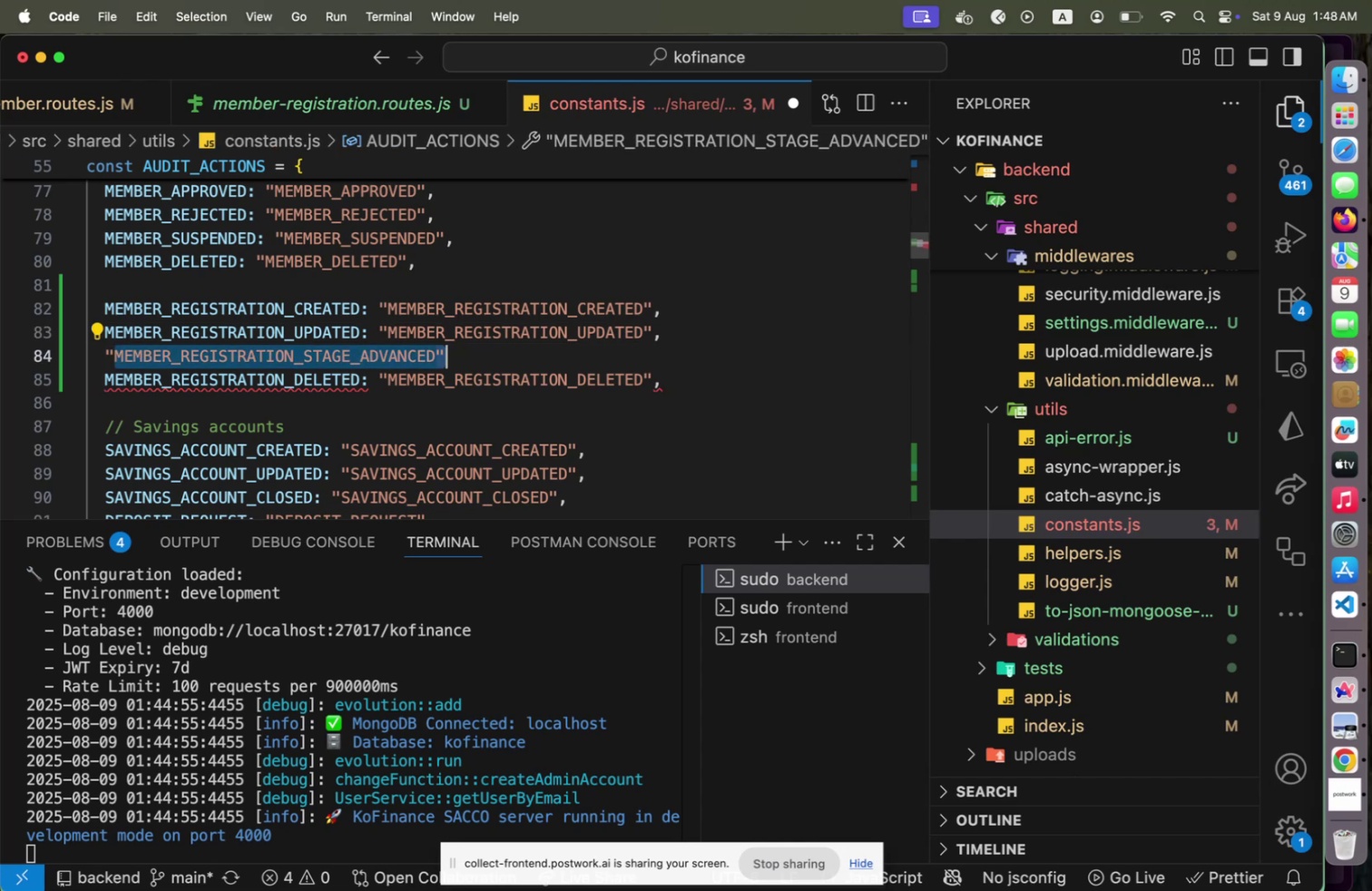 
key(Shift+ArrowLeft)
 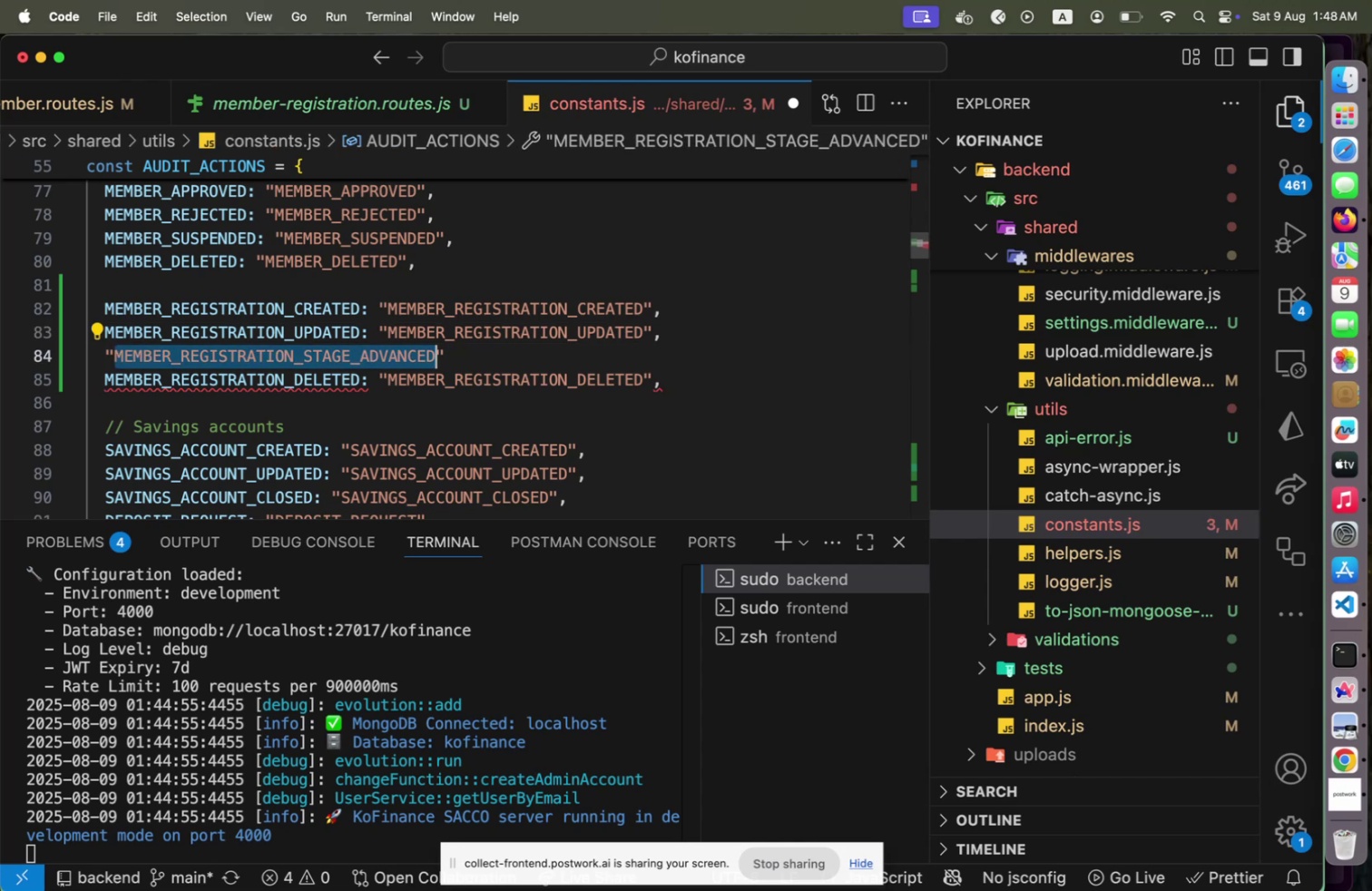 
key(Meta+CommandLeft)
 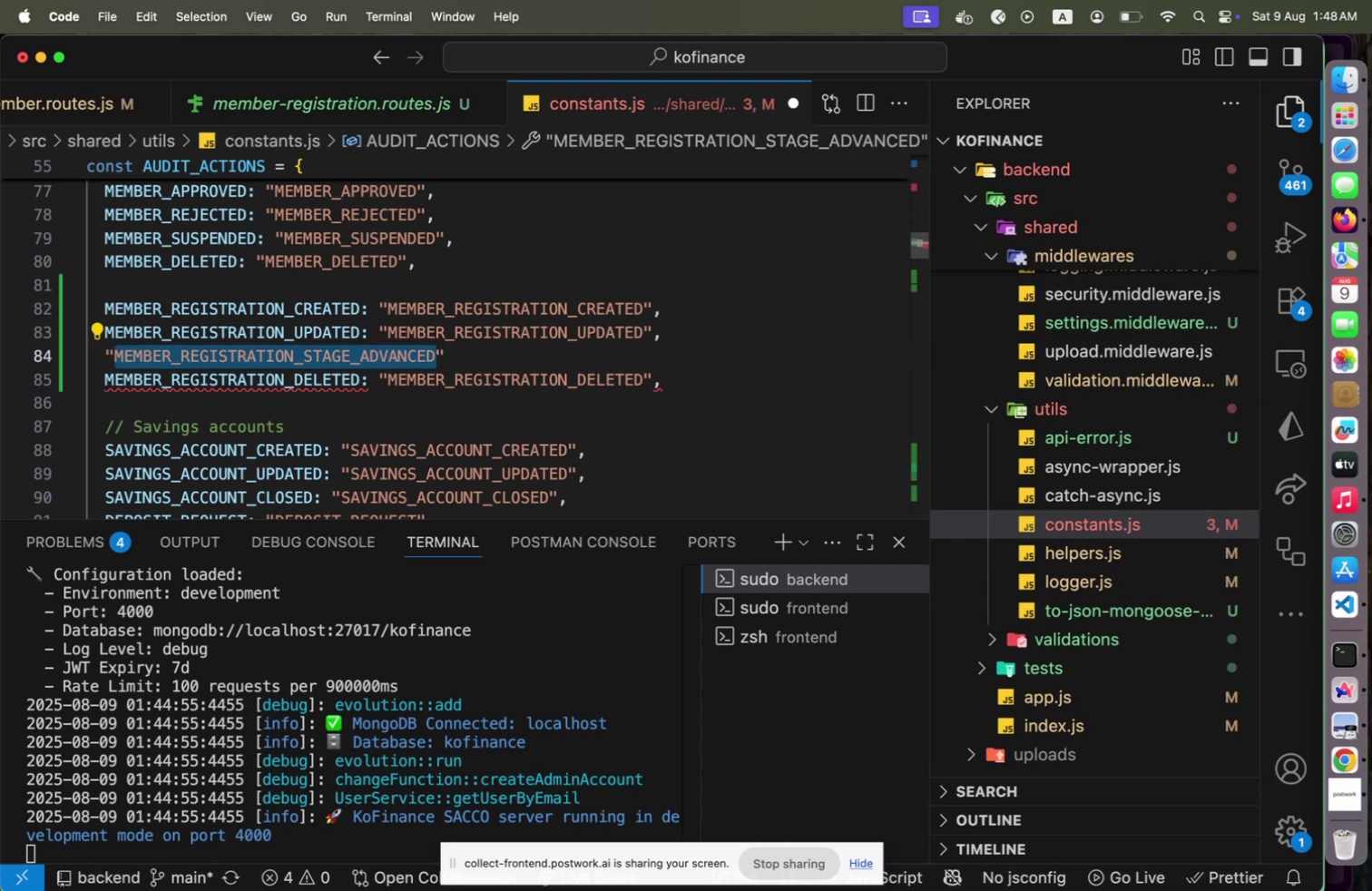 
key(Meta+C)
 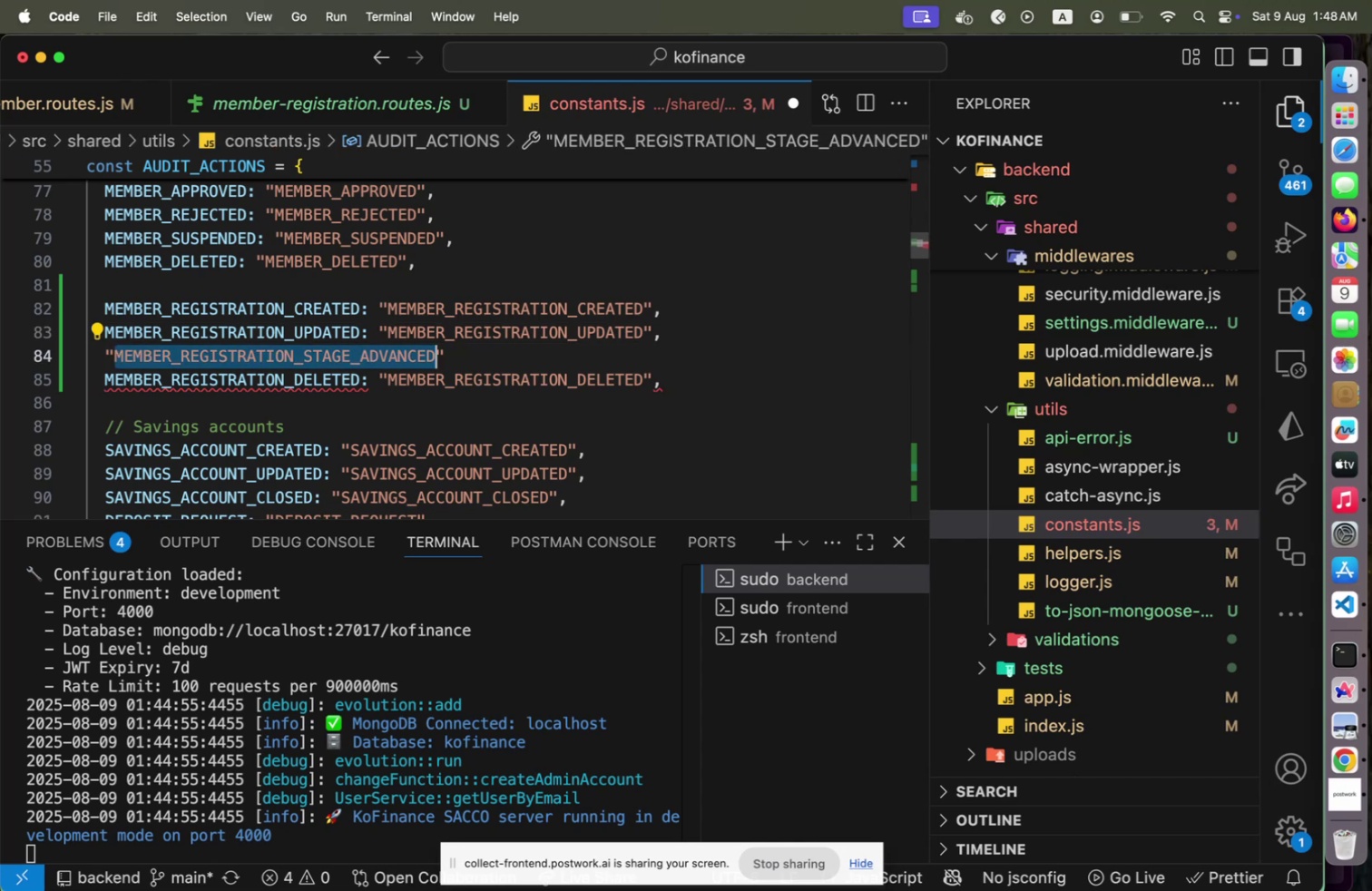 
key(ArrowLeft)
 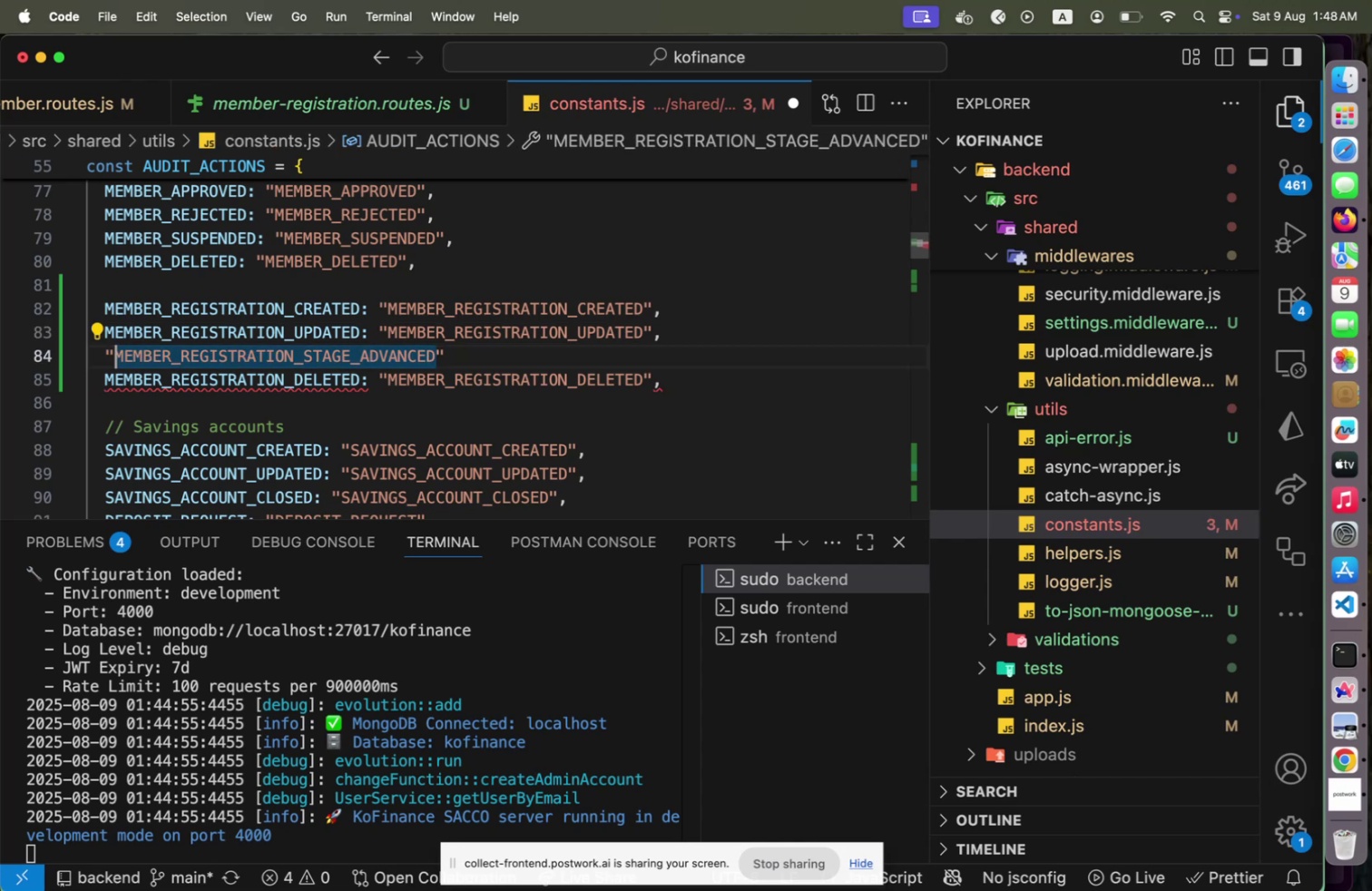 
key(ArrowLeft)
 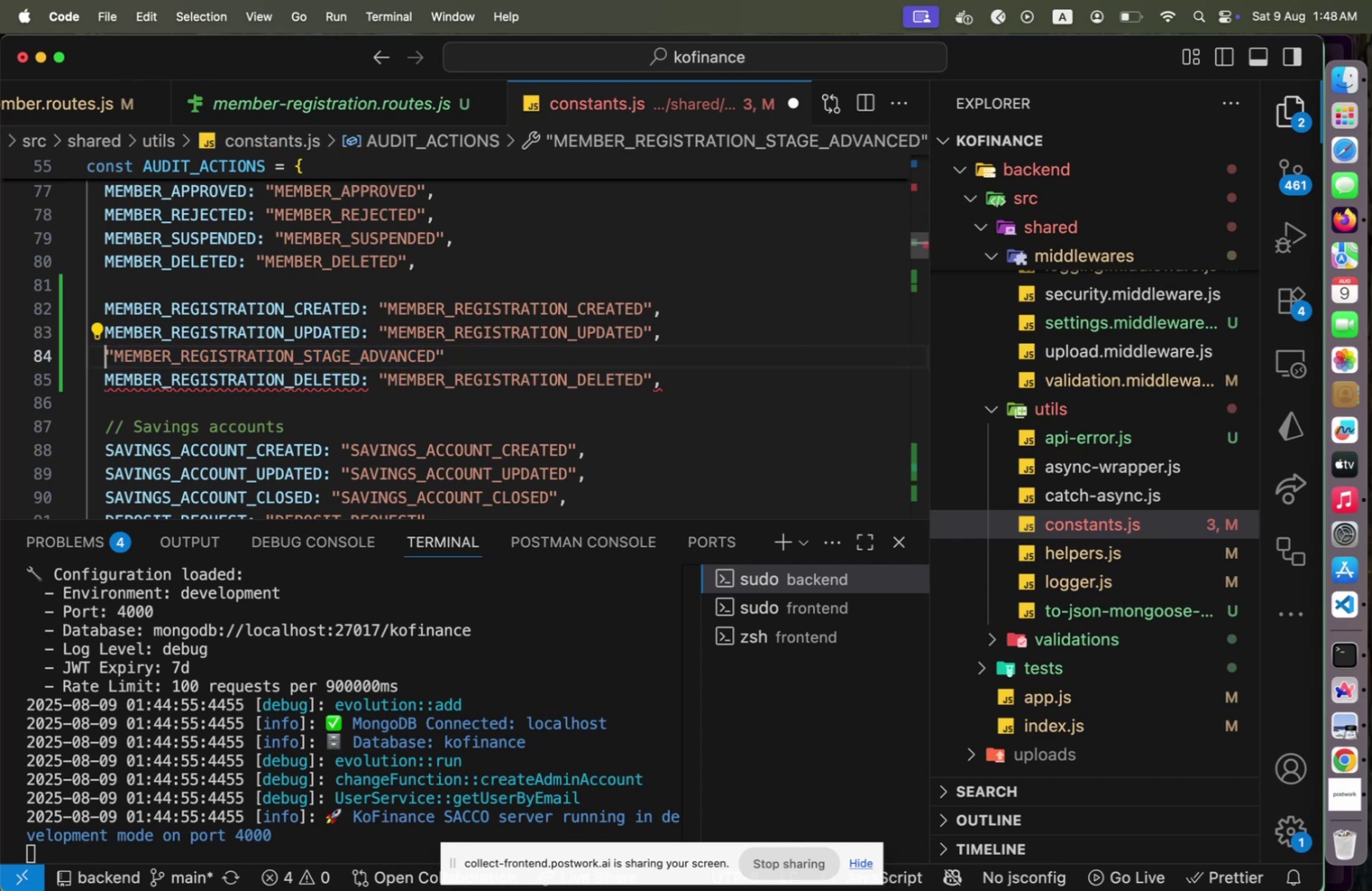 
key(Meta+V)
 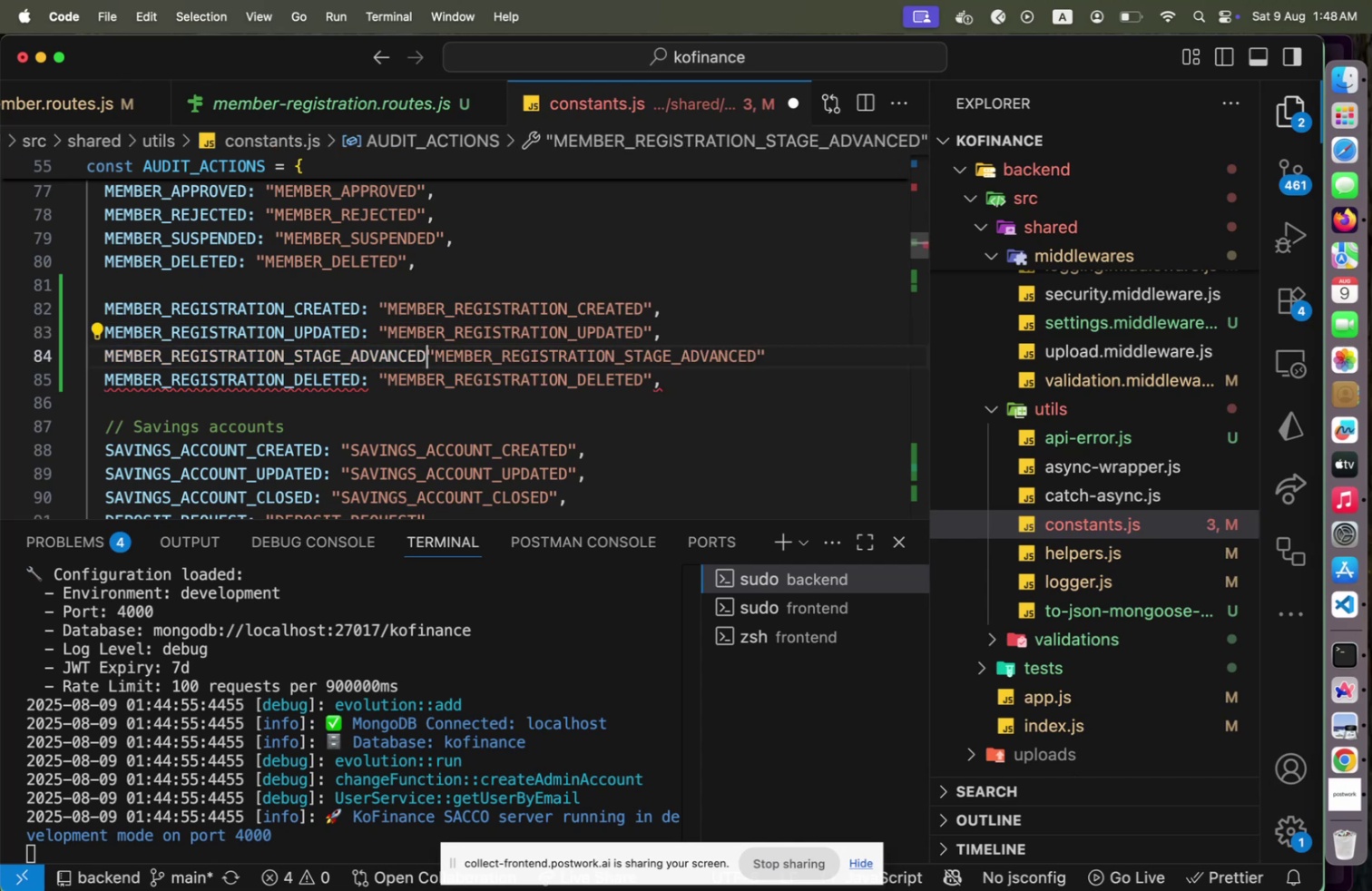 
key(Shift+Semicolon)
 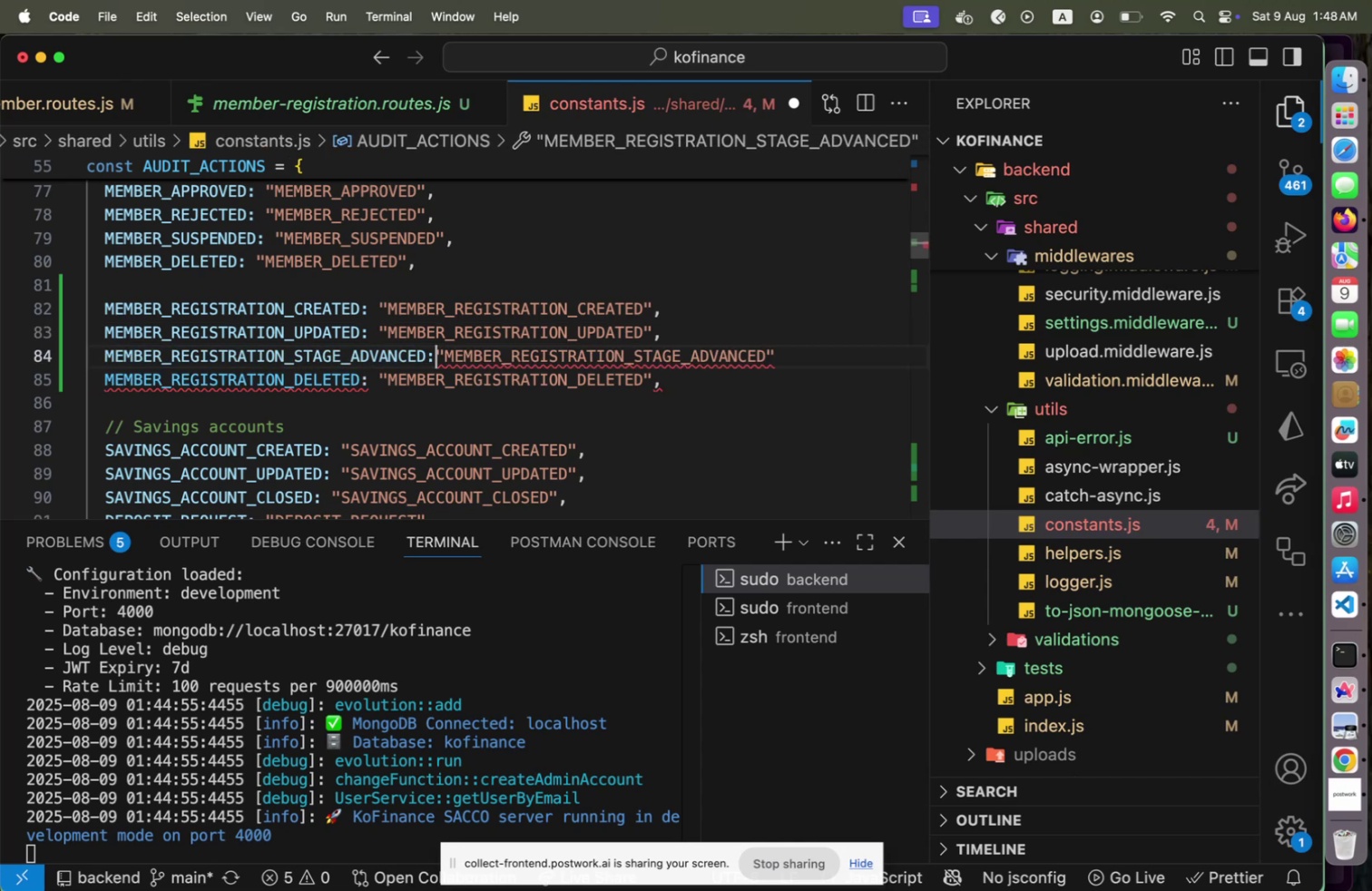 
key(Space)
 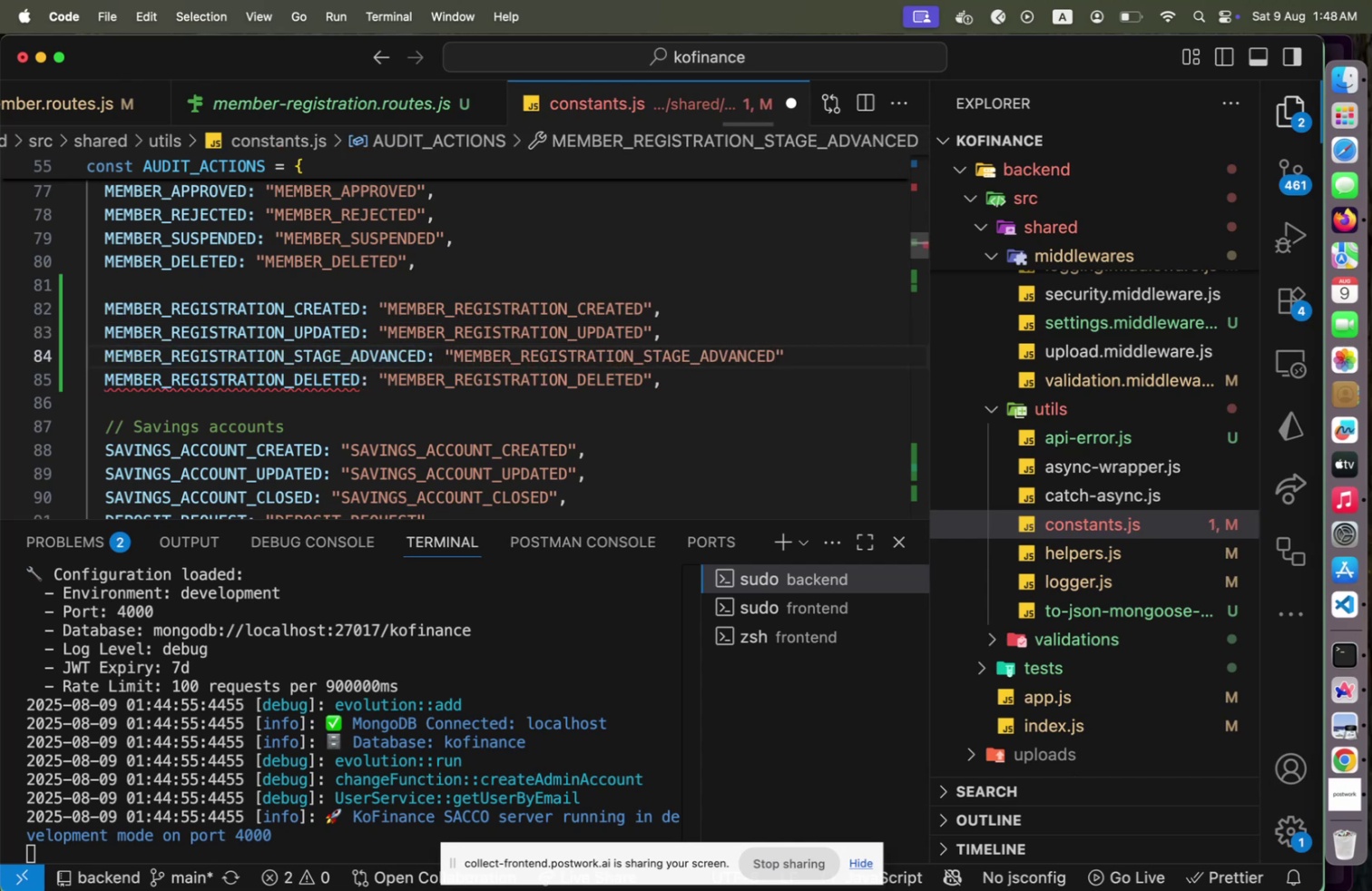 
key(End)
 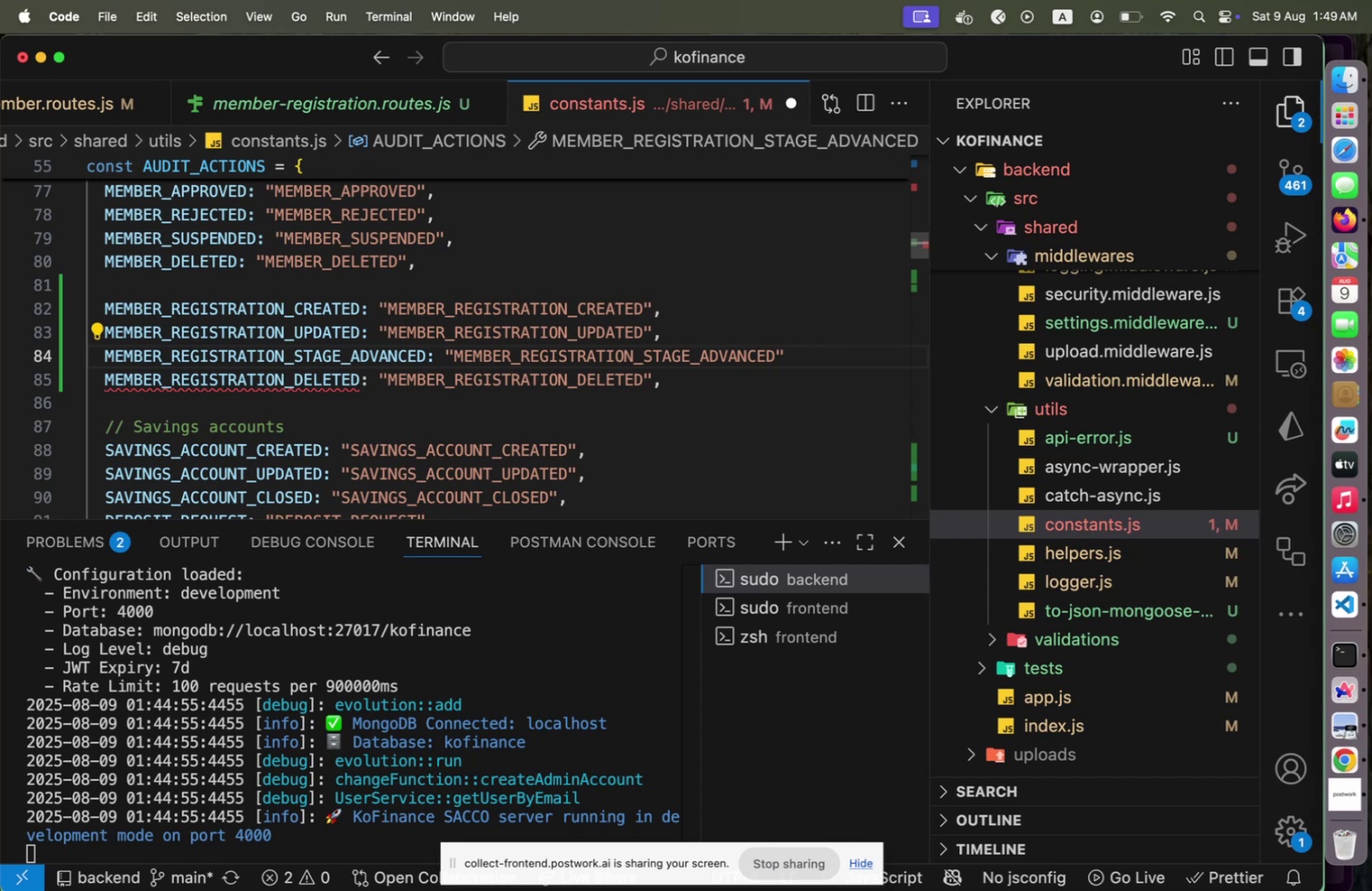 
key(Comma)
 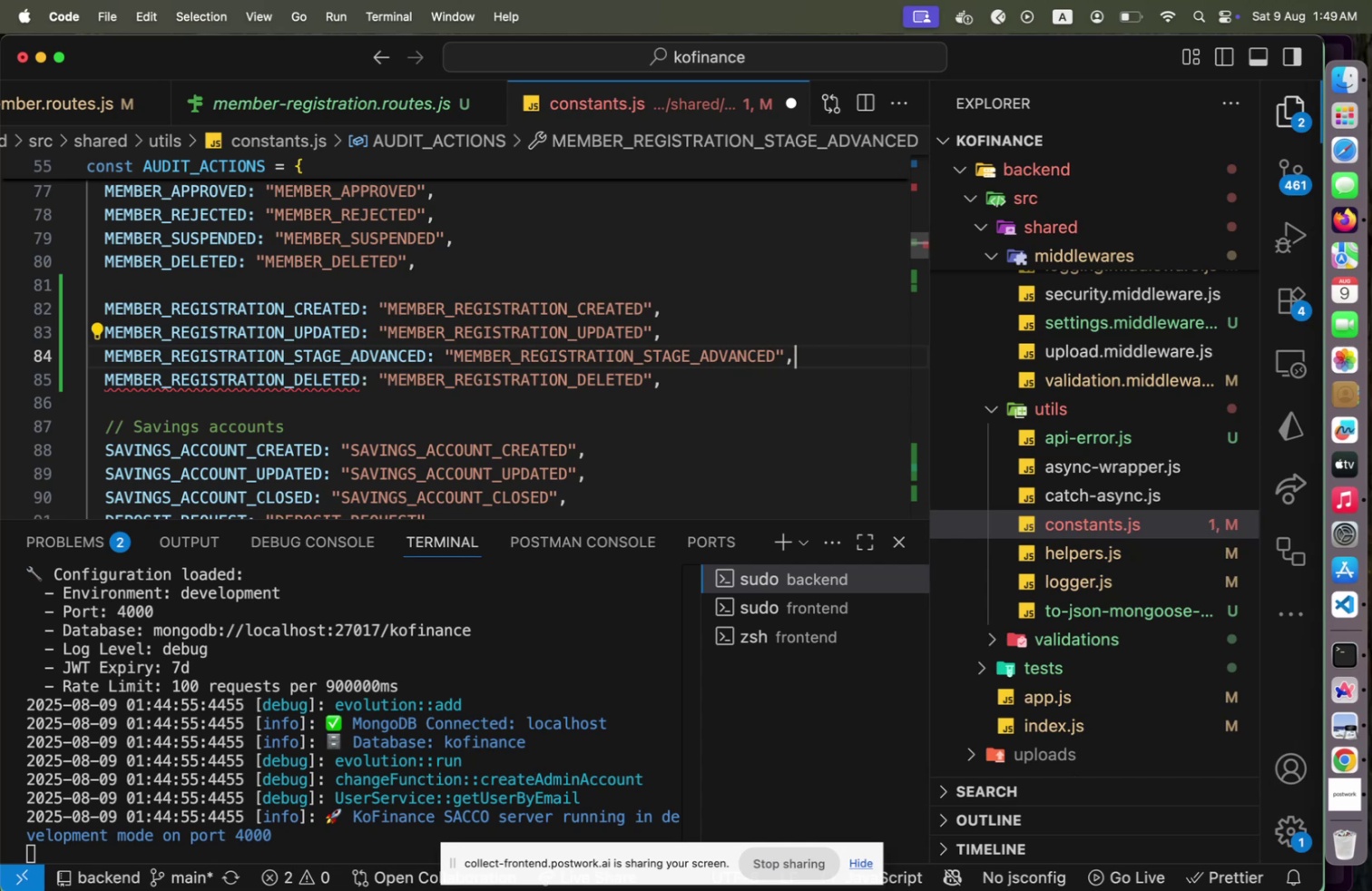 
key(Alt+Shift+F)
 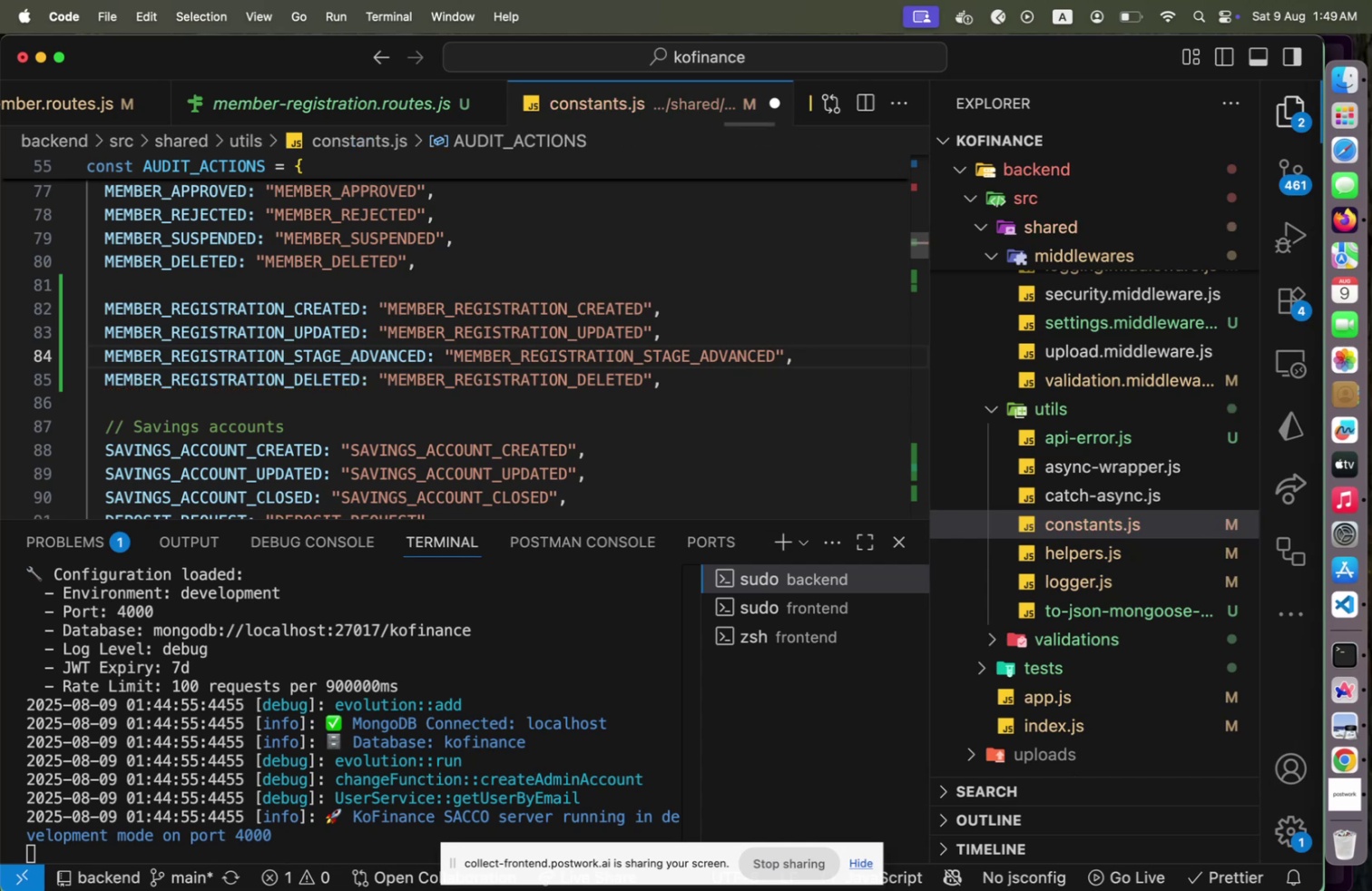 
key(Meta+CommandLeft)
 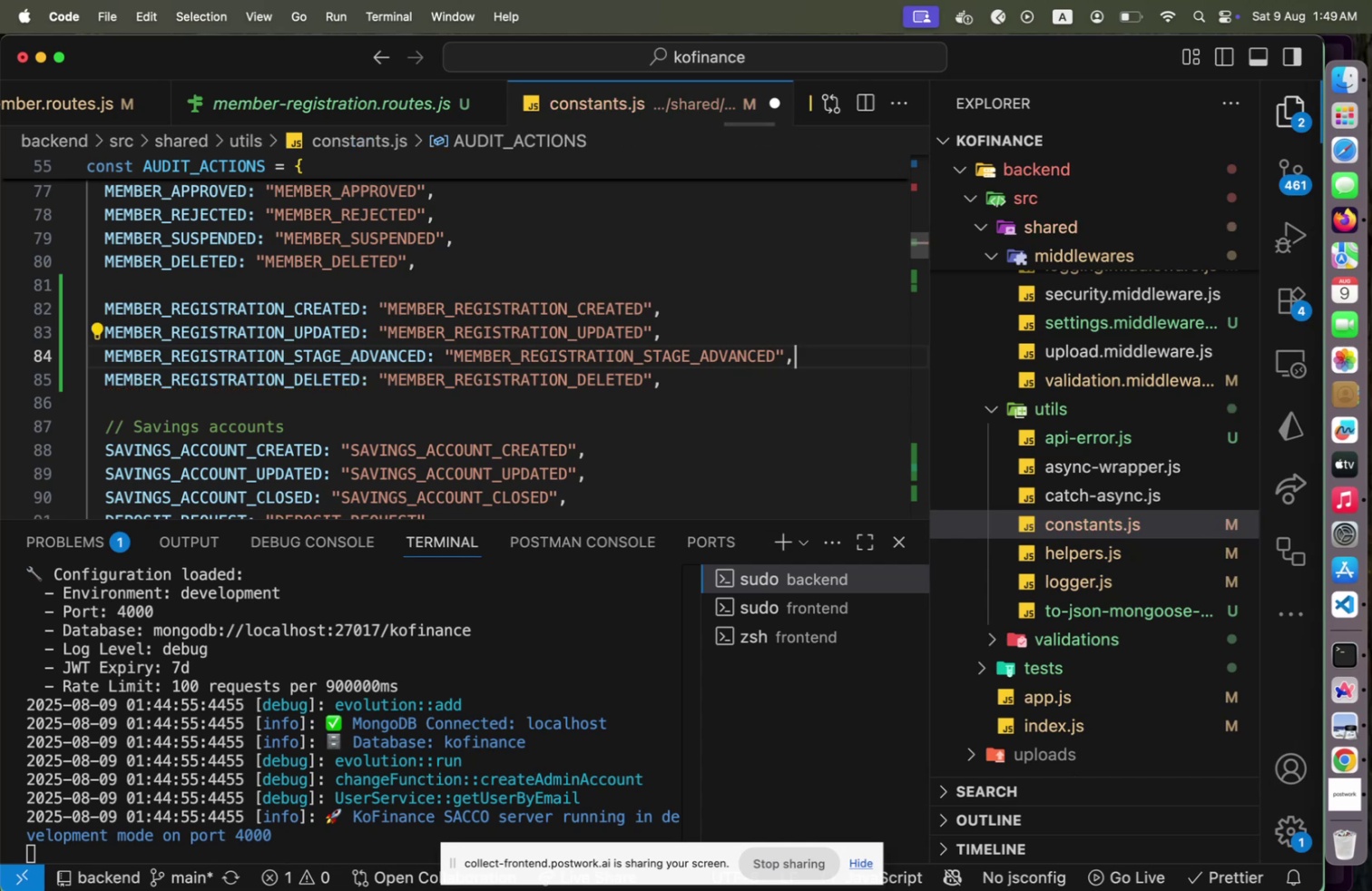 
key(Meta+S)
 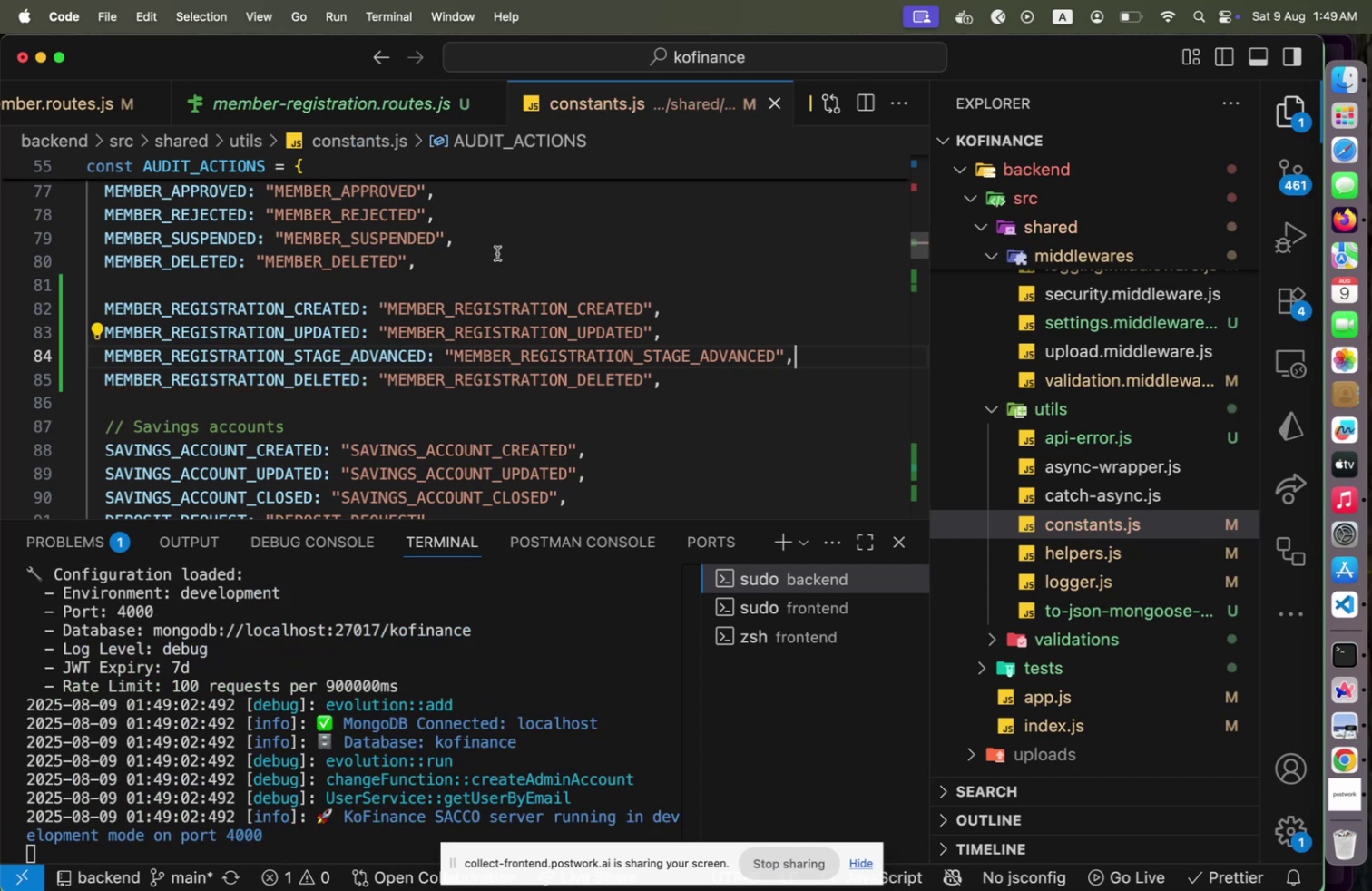 
key(Control+Tab)
 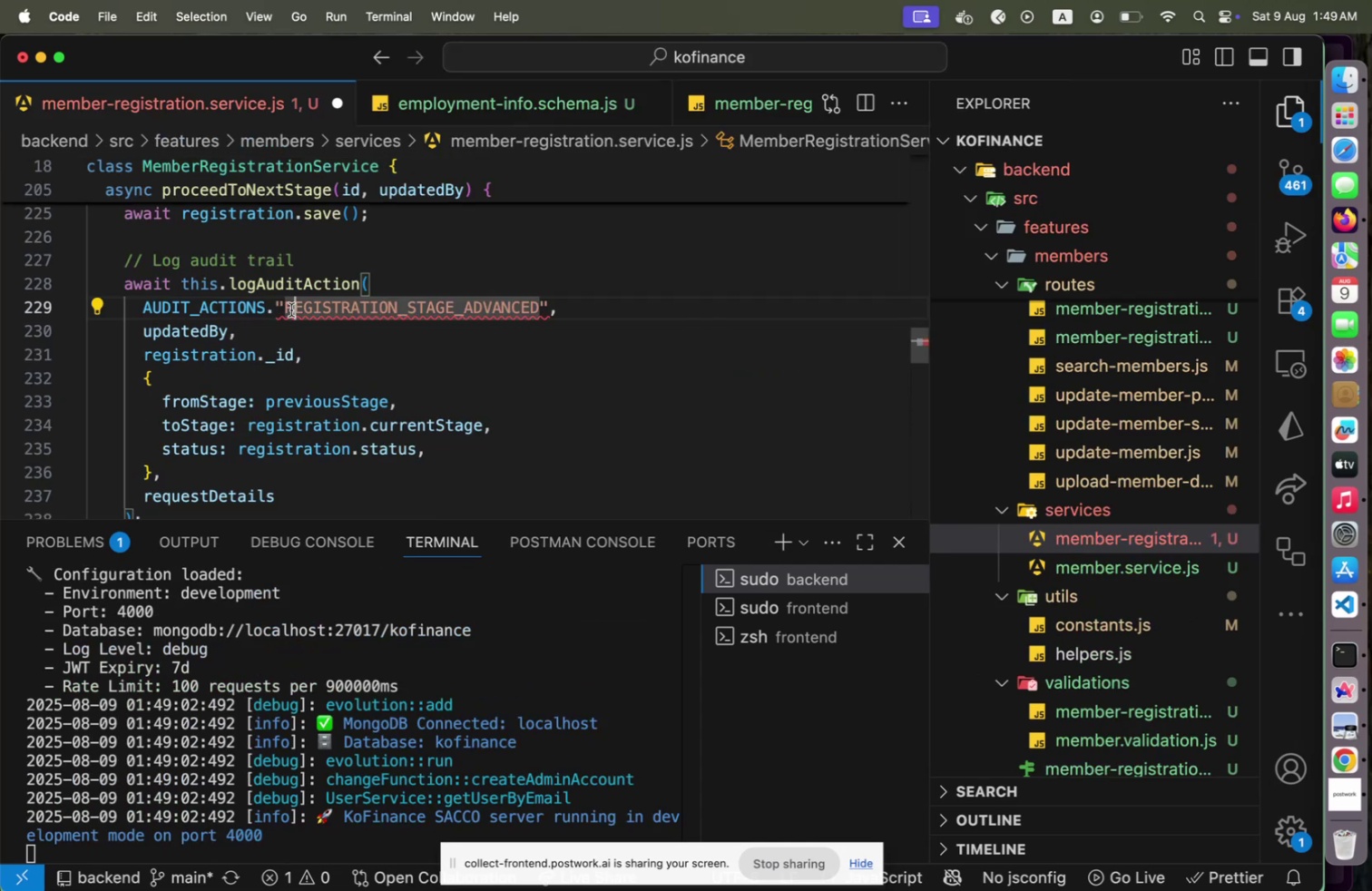 
key(ArrowLeft)
 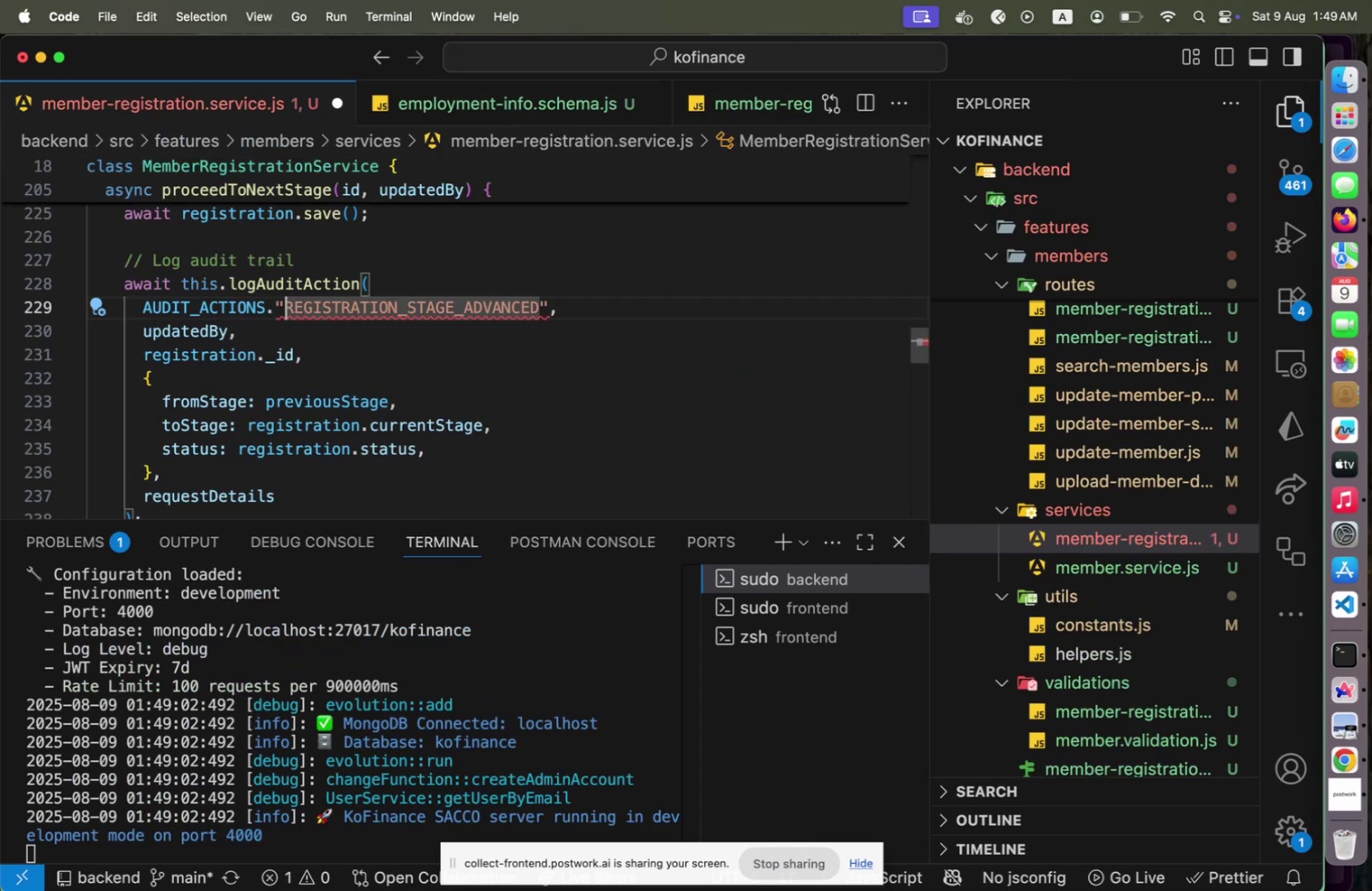 
key(Backspace)
 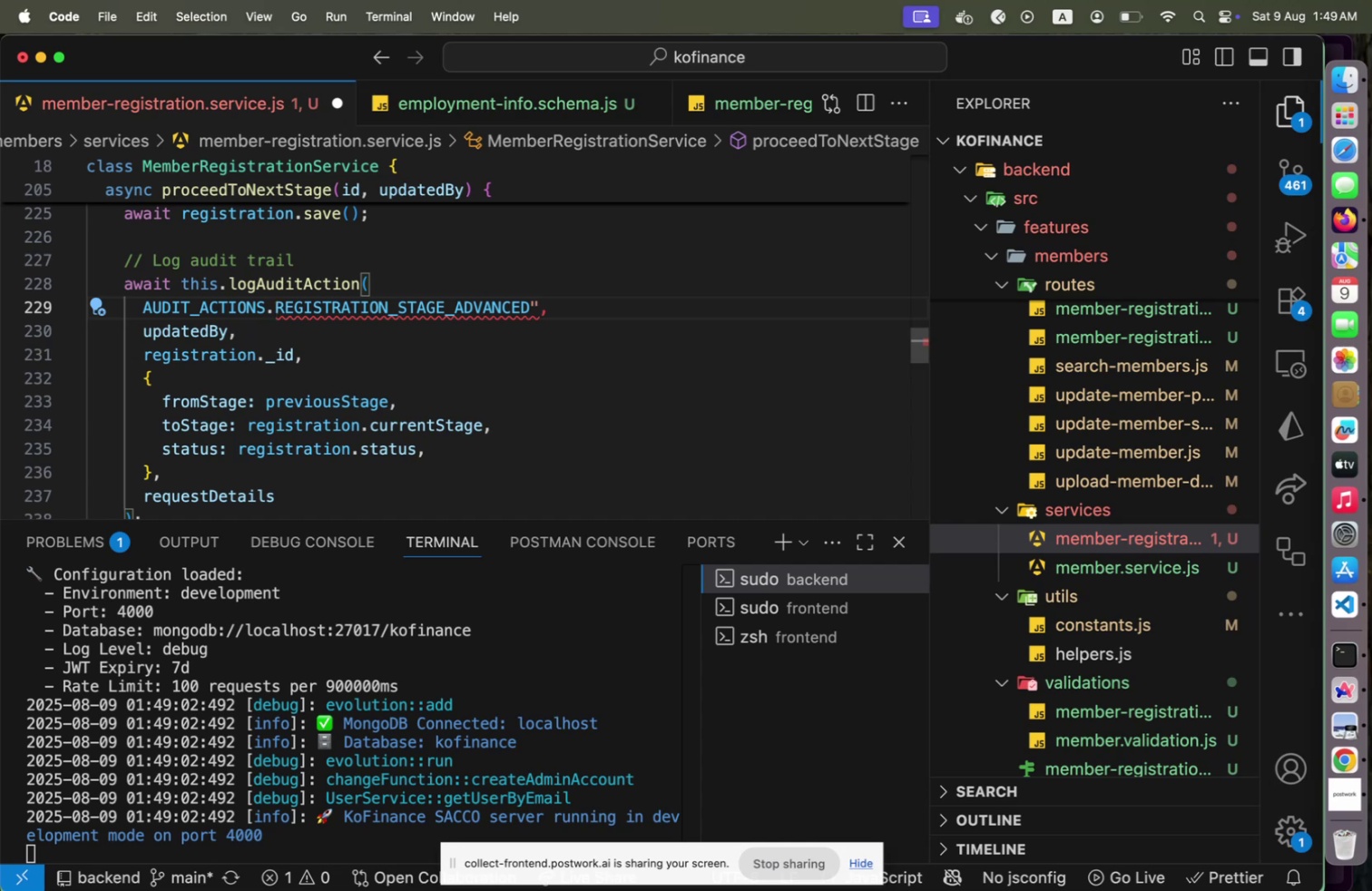 
key(End)
 